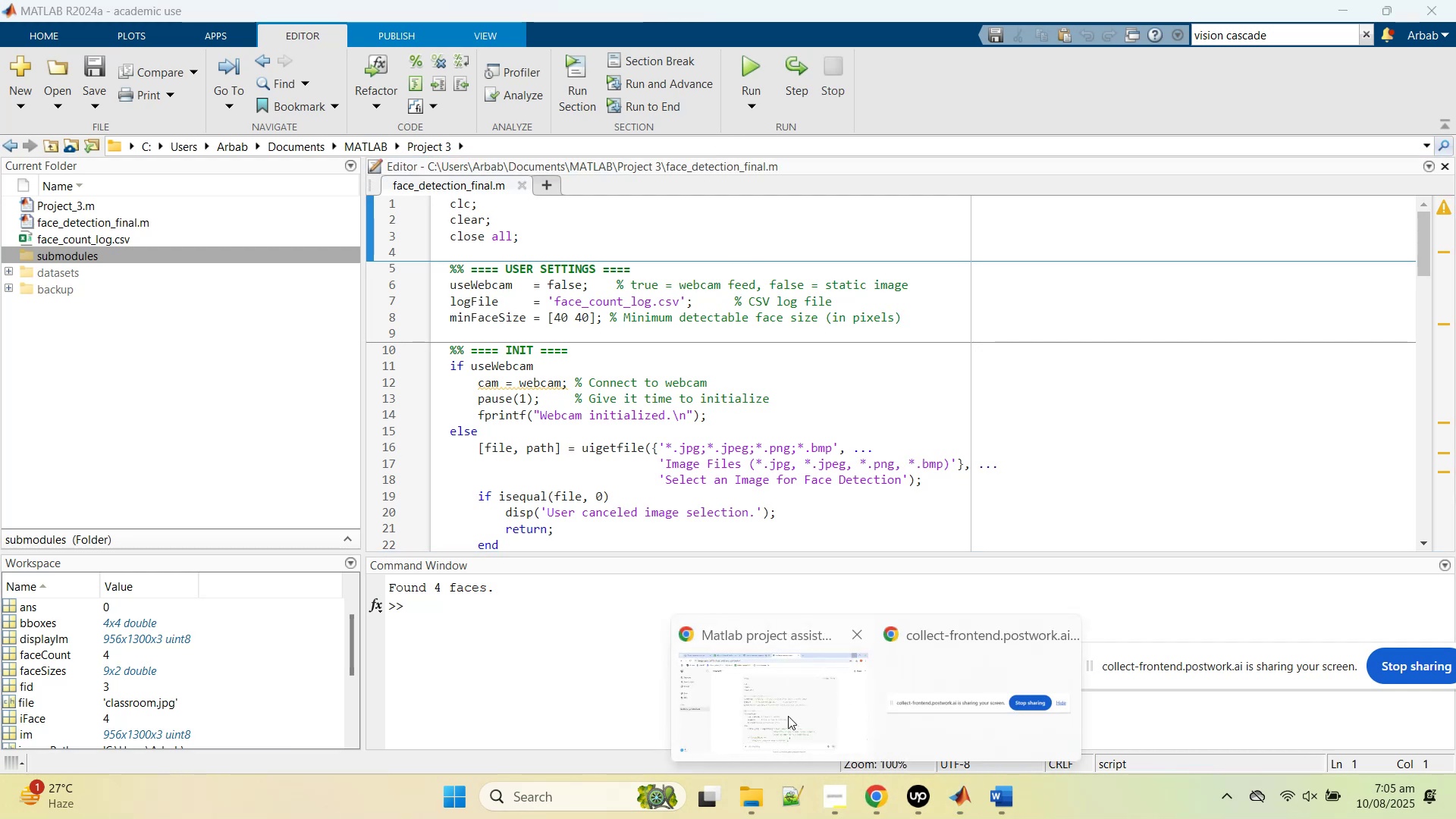 
left_click([782, 712])
 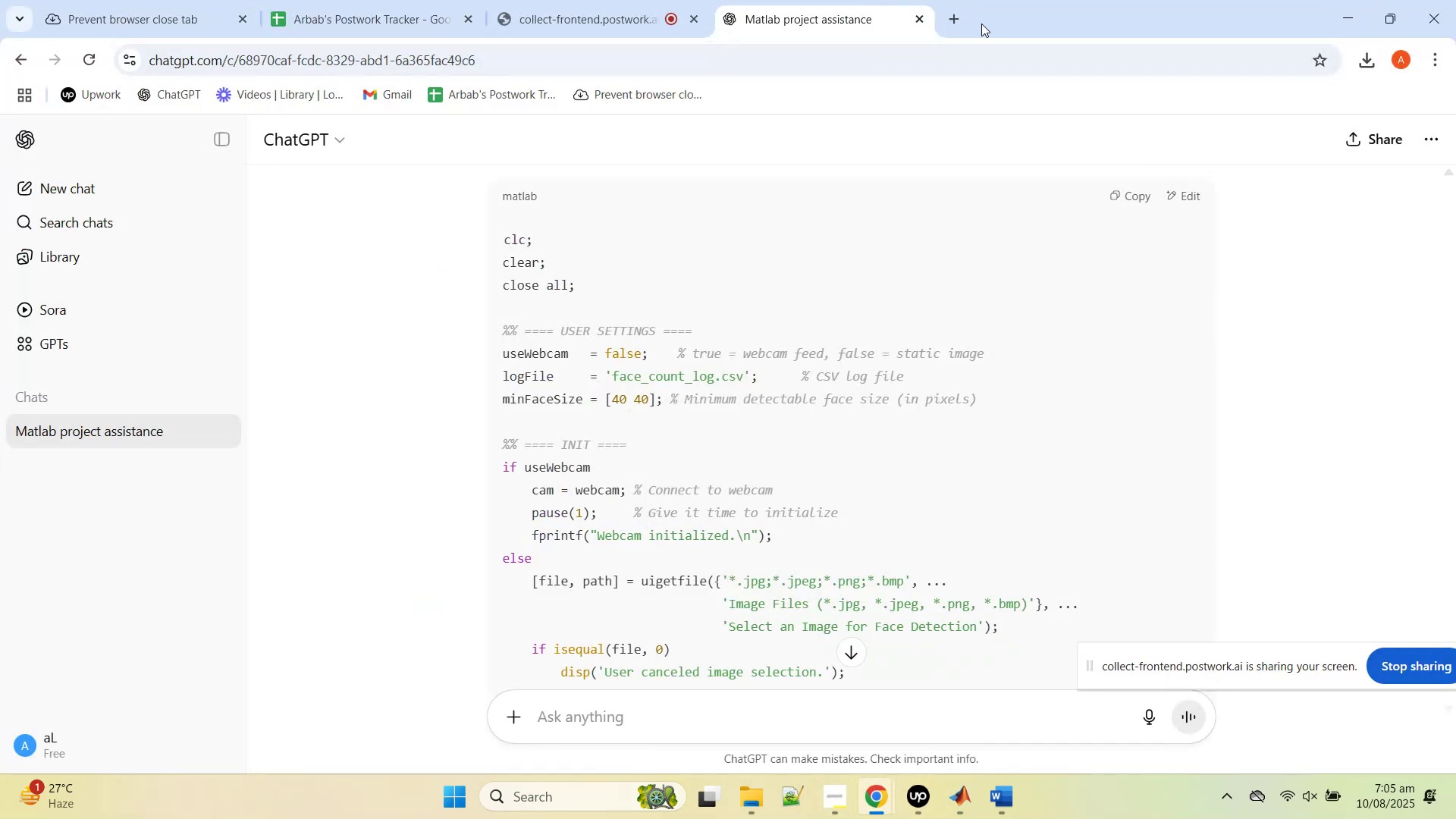 
left_click([956, 14])
 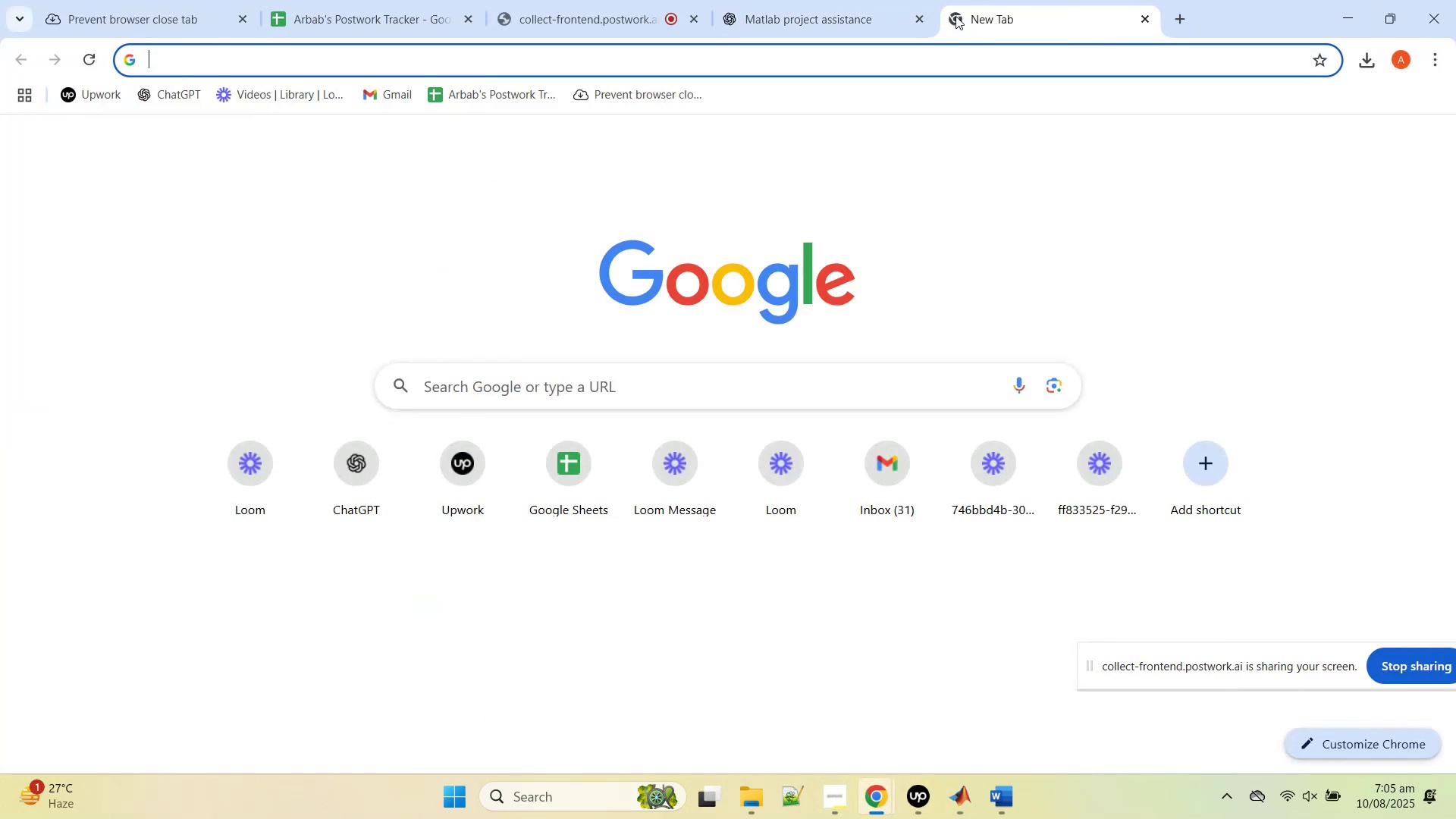 
type(classroom images)
 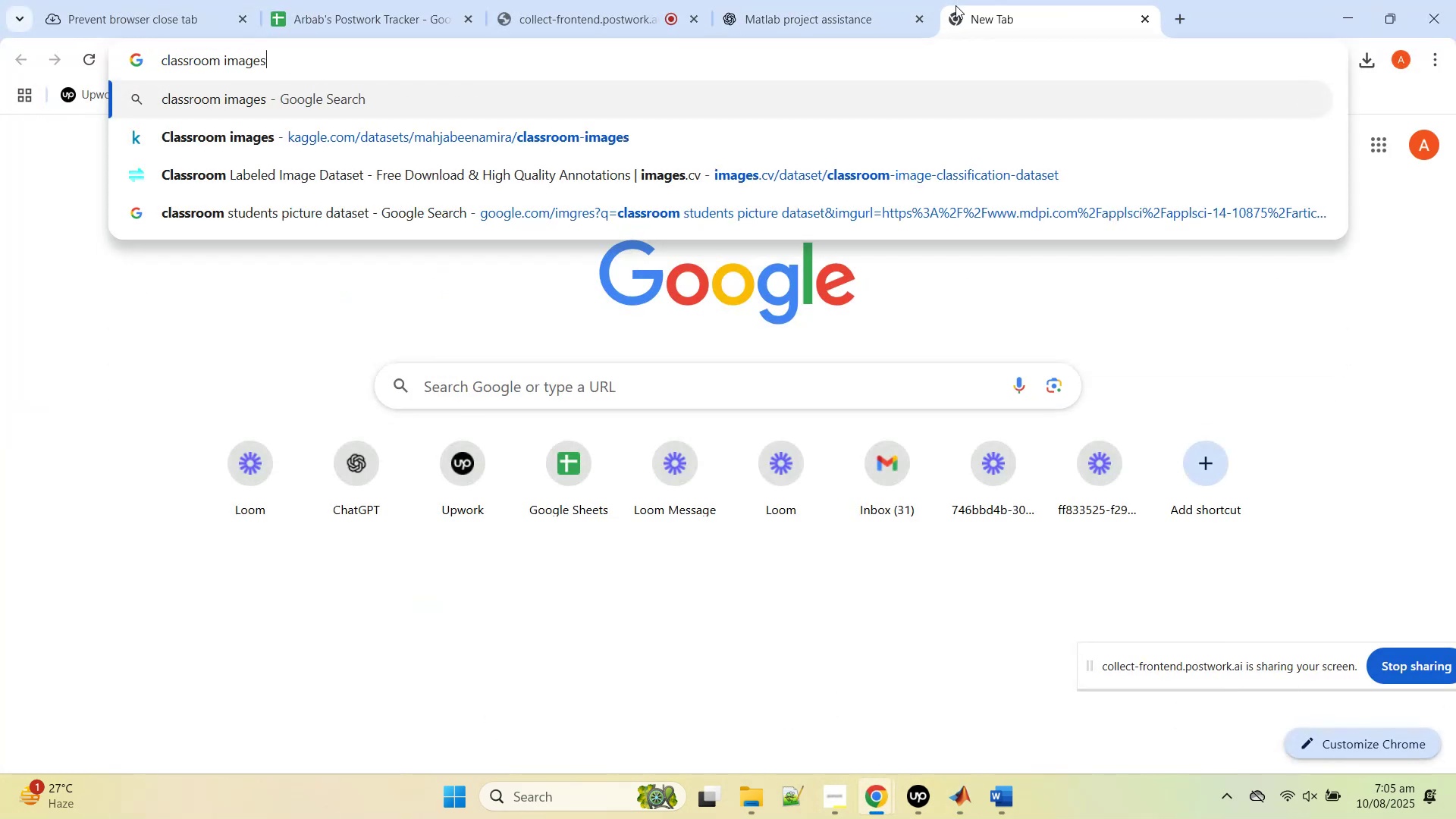 
key(Enter)
 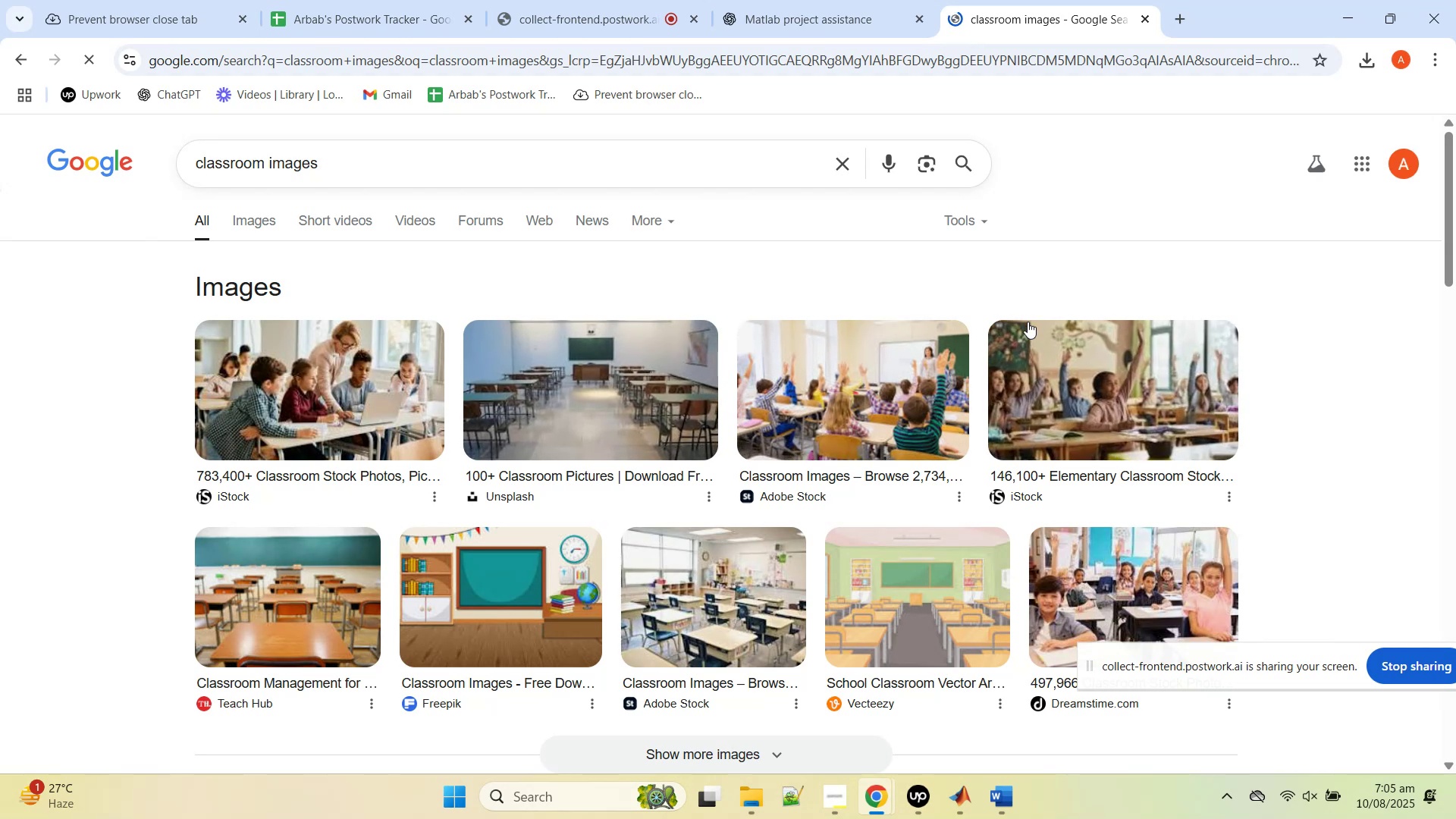 
scroll: coordinate [1282, 329], scroll_direction: down, amount: 1.0
 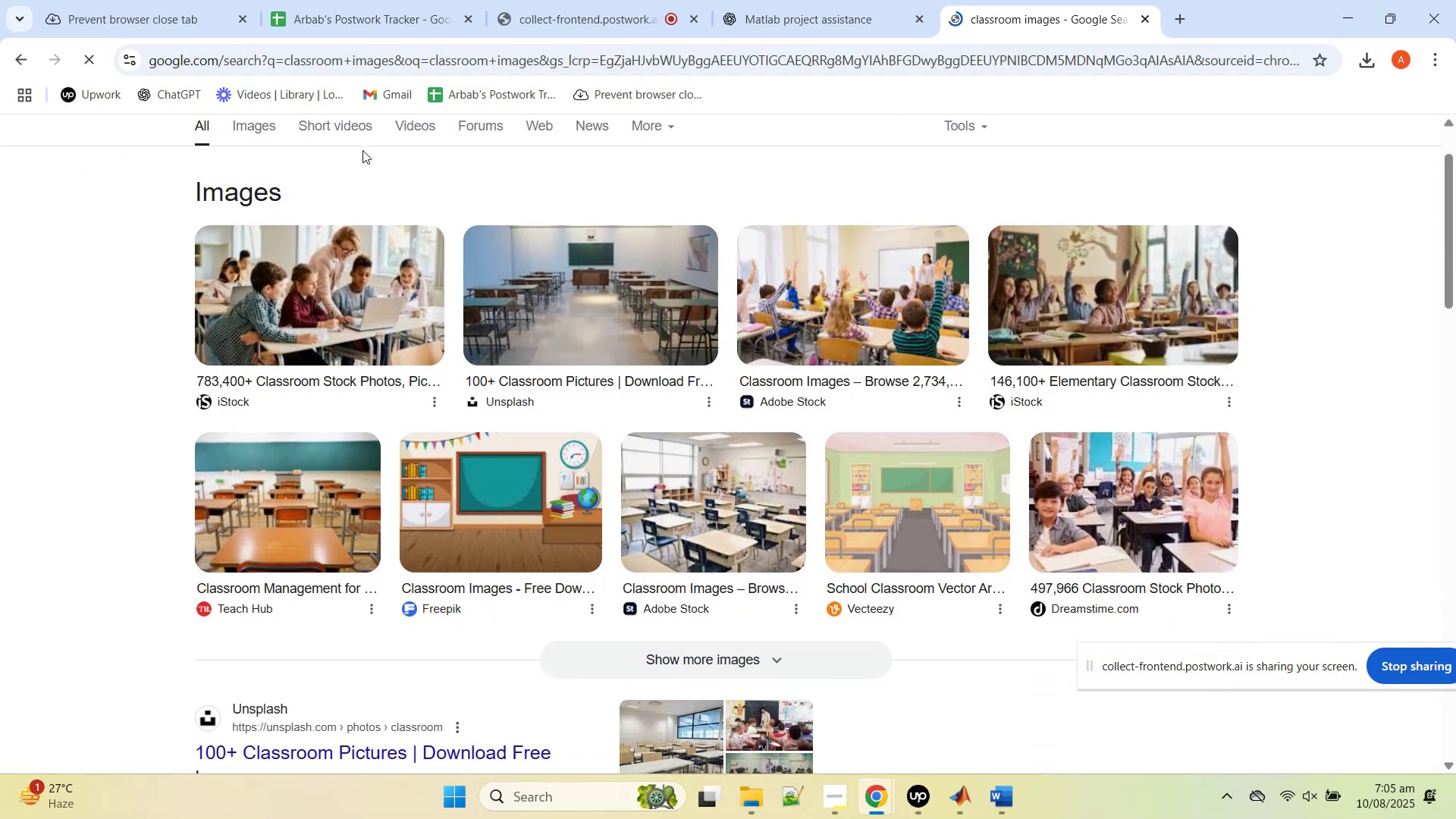 
left_click([273, 133])
 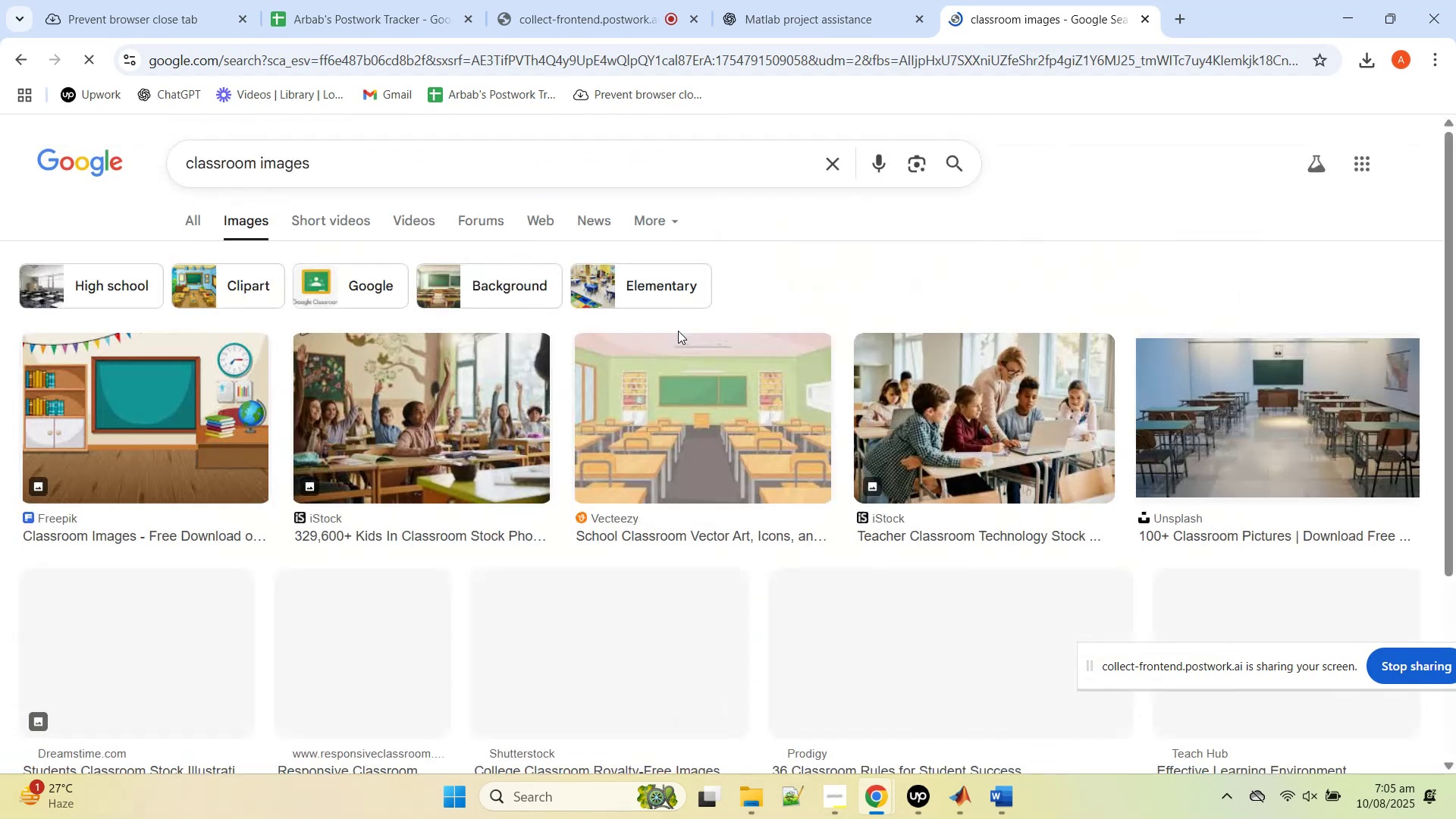 
scroll: coordinate [828, 551], scroll_direction: down, amount: 16.0
 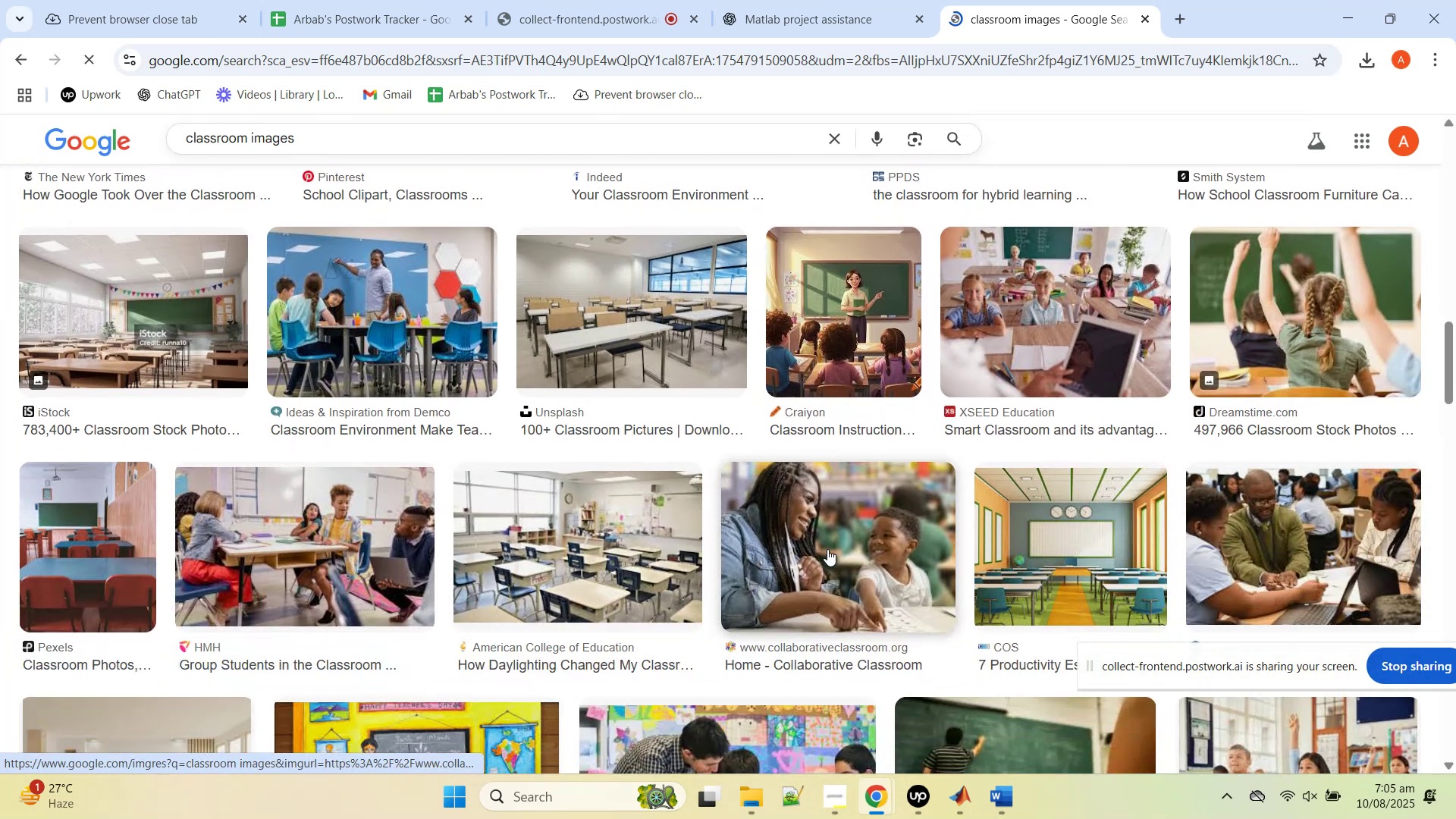 
scroll: coordinate [806, 554], scroll_direction: down, amount: 16.0
 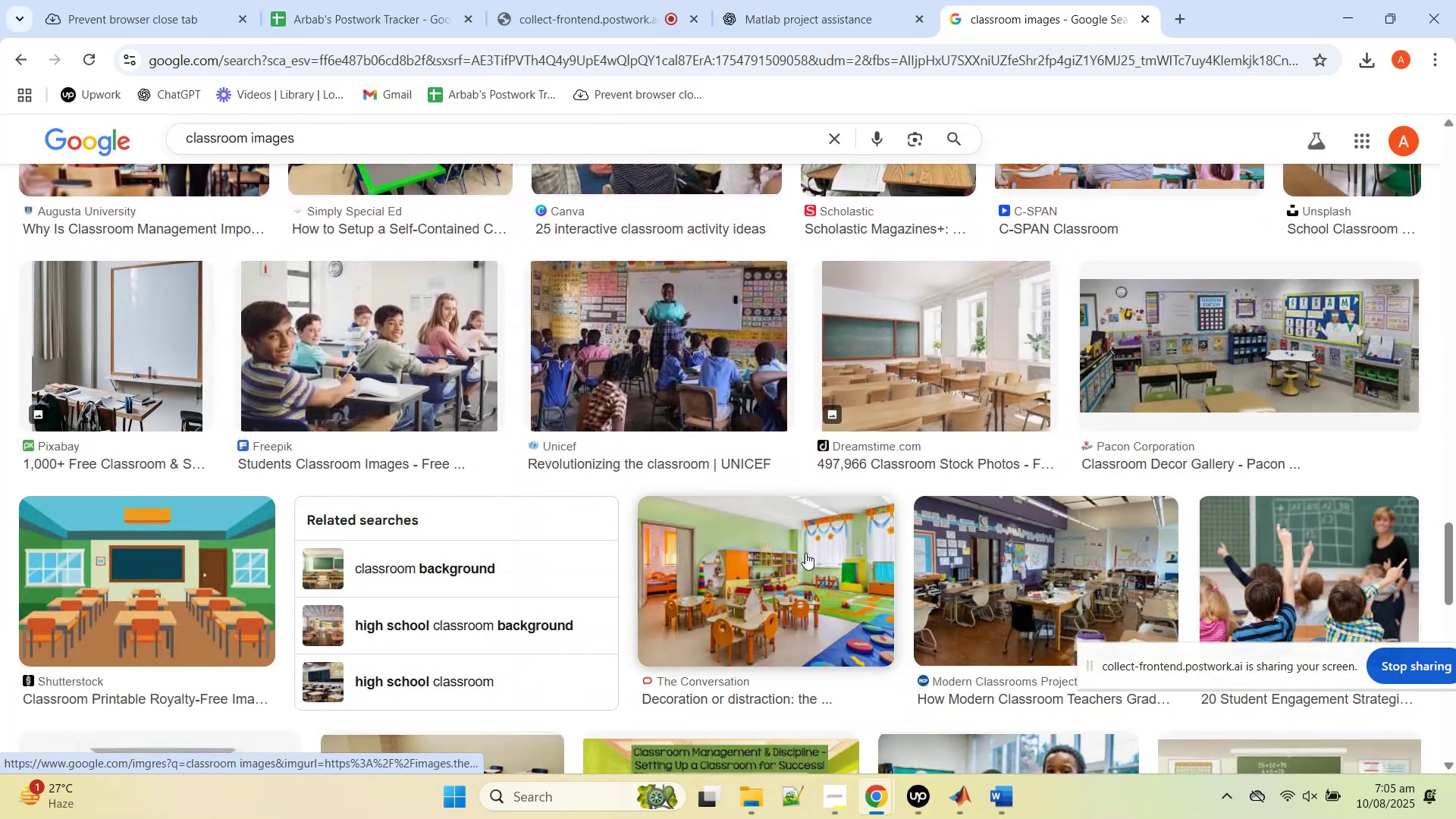 
scroll: coordinate [805, 478], scroll_direction: down, amount: 12.0
 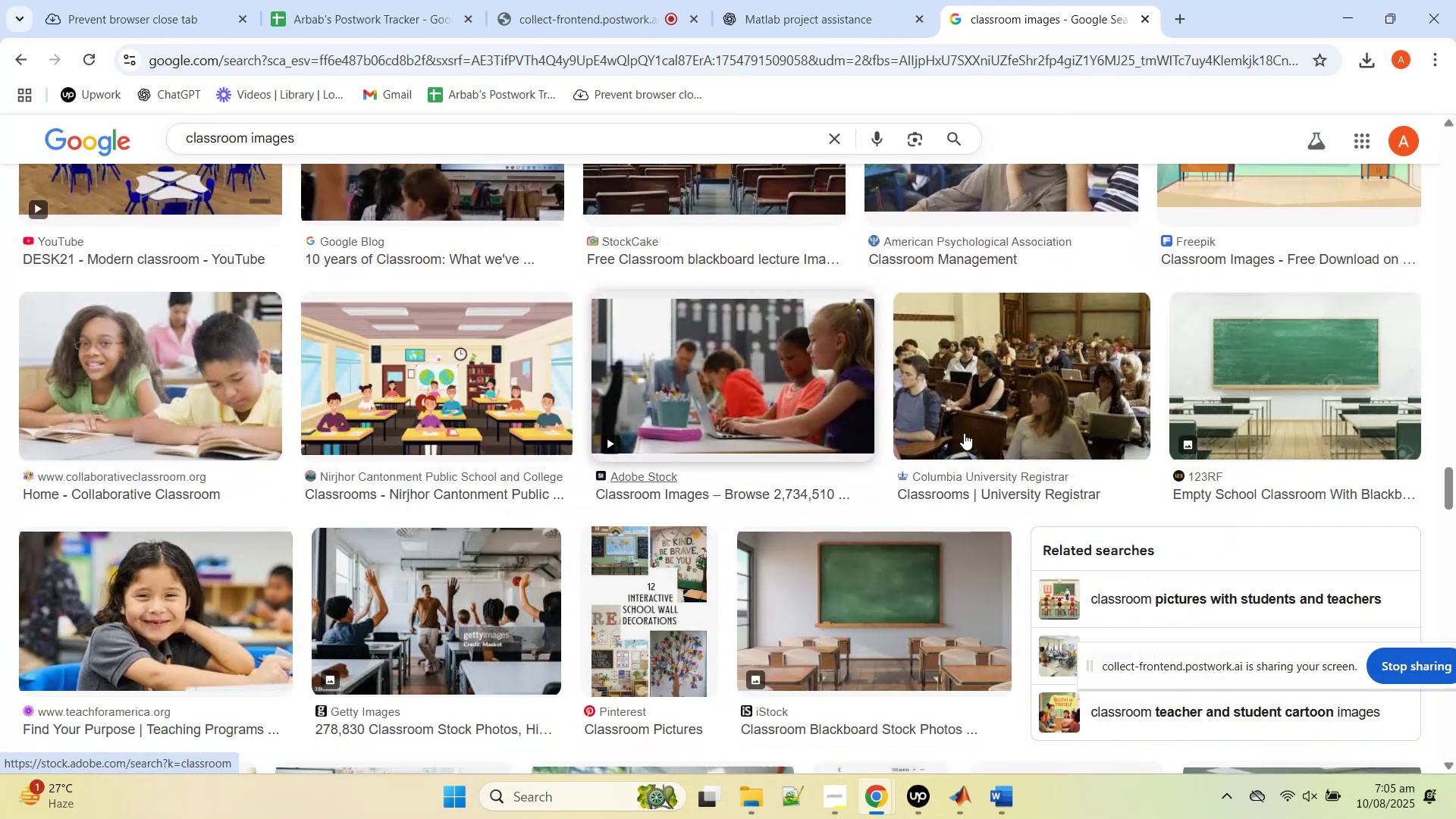 
left_click([1047, 362])
 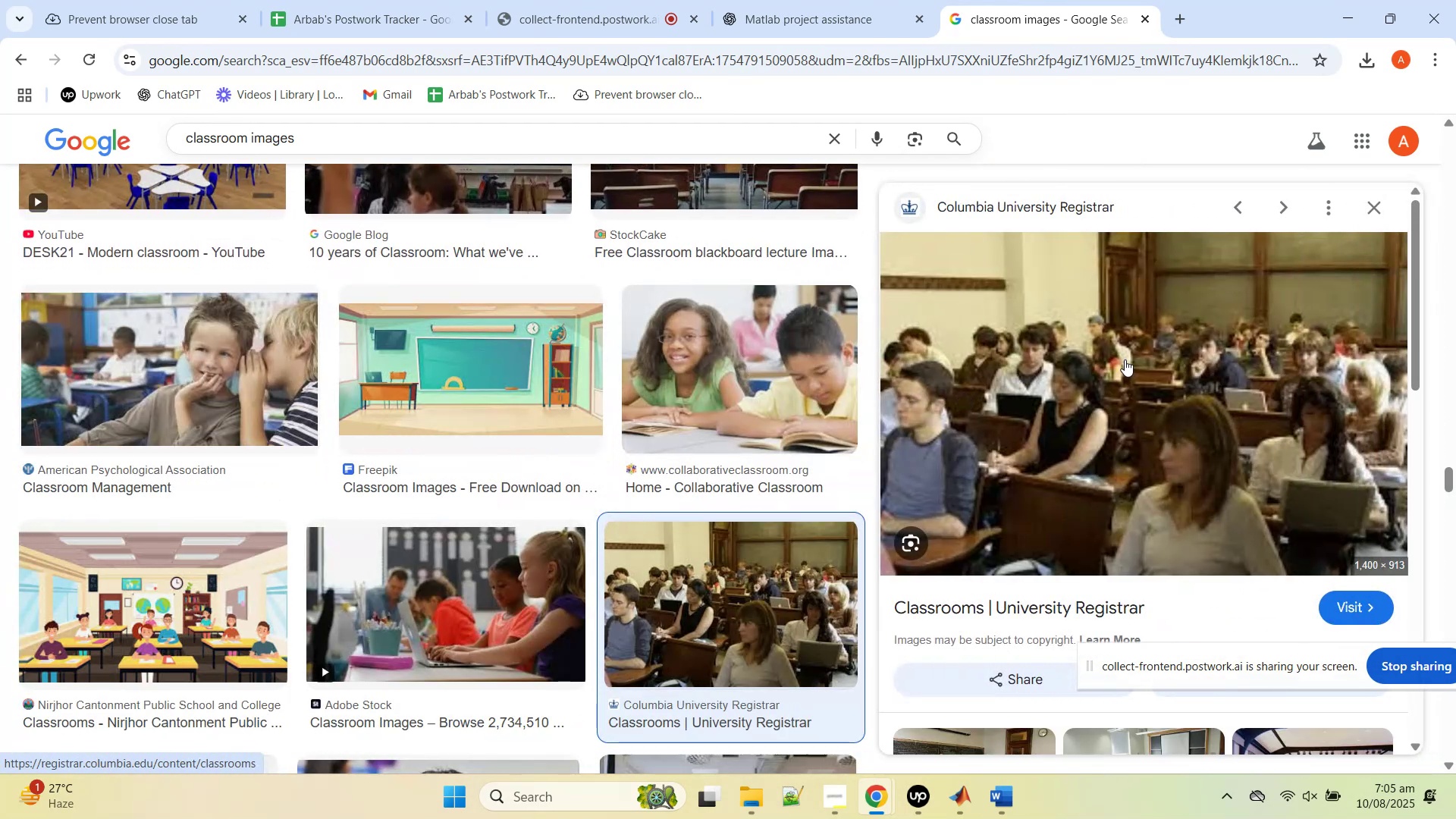 
middle_click([1118, 360])
 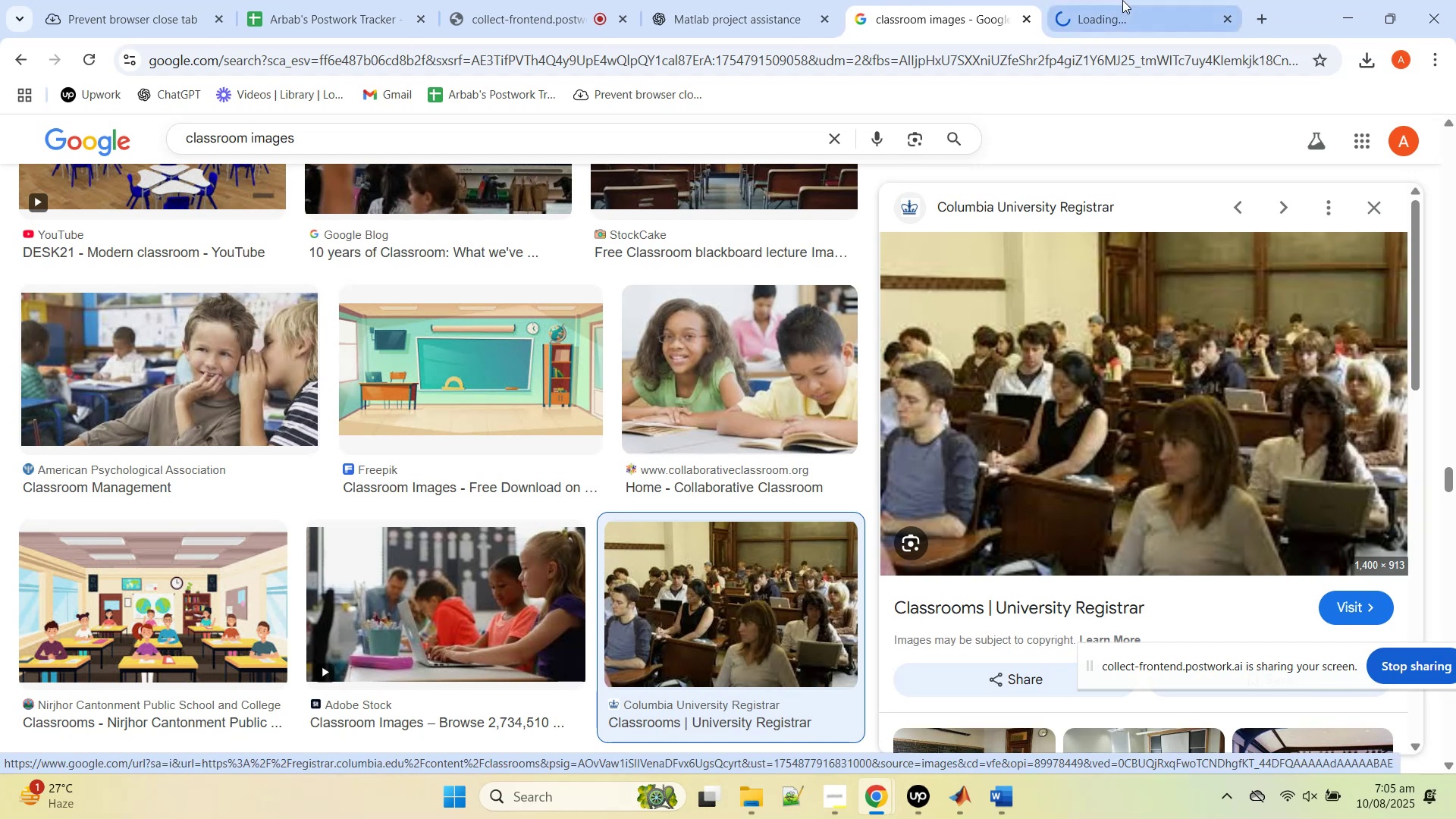 
left_click([1122, 0])
 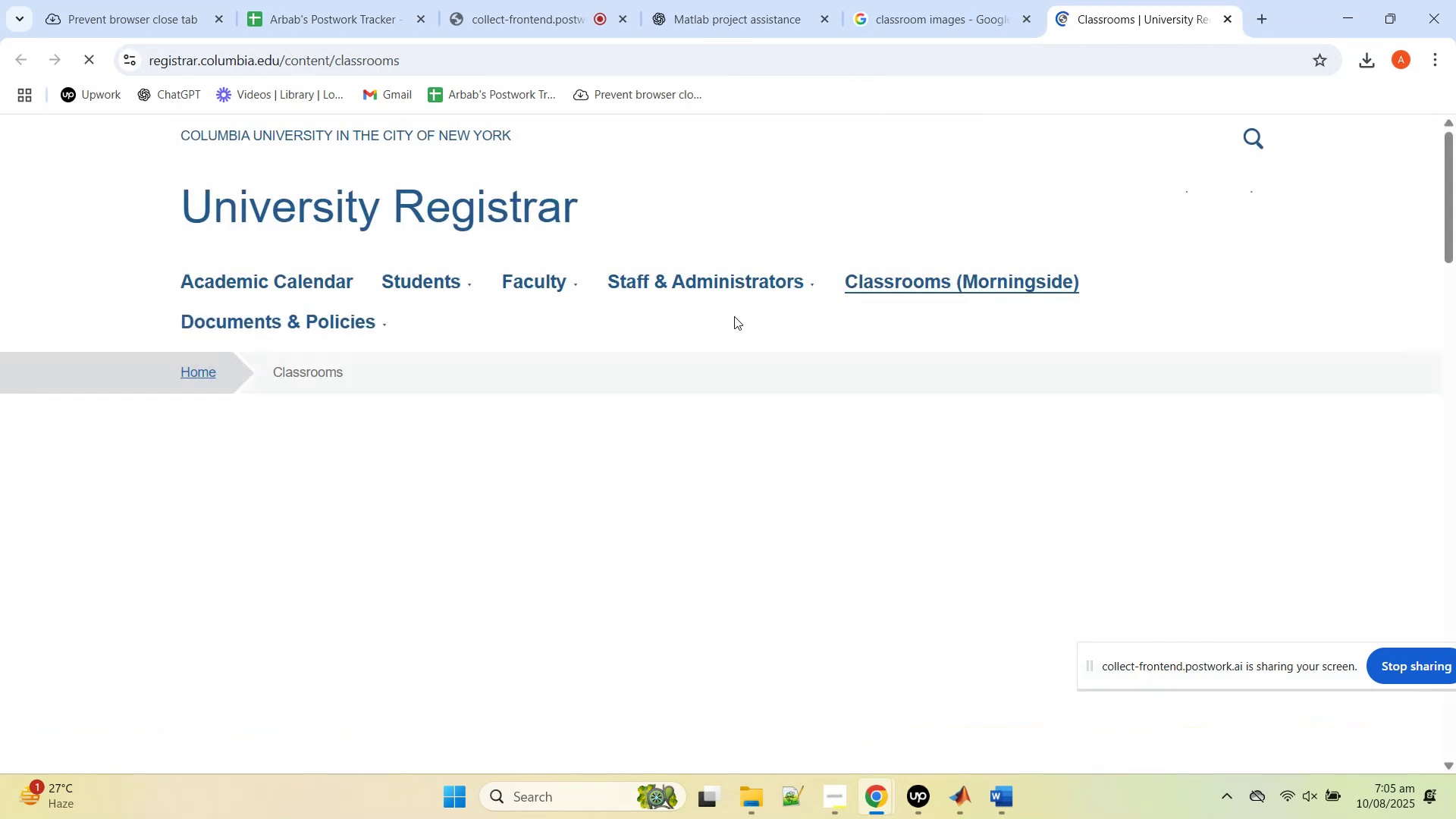 
scroll: coordinate [724, 334], scroll_direction: down, amount: 2.0
 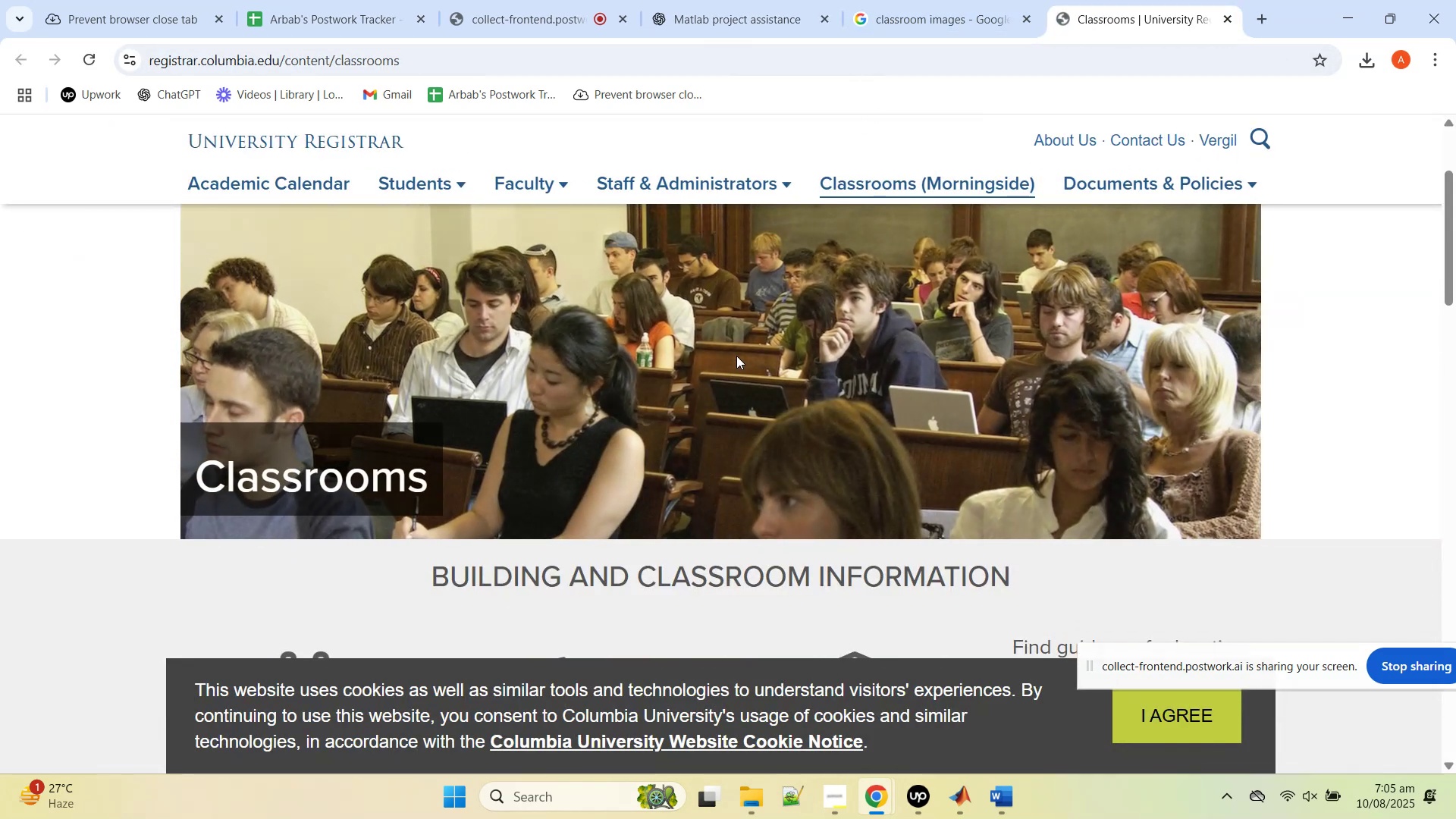 
right_click([736, 356])
 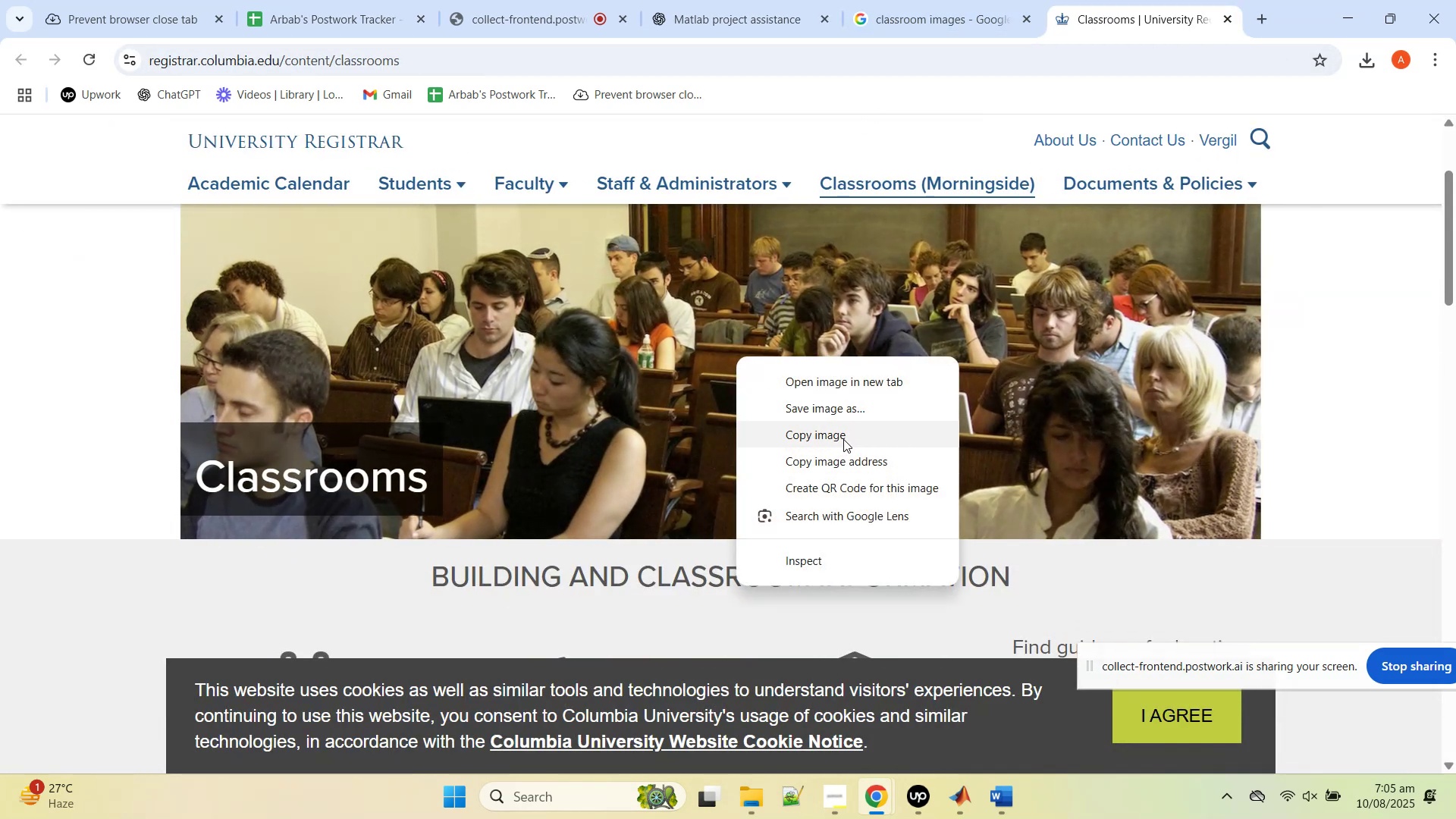 
left_click([845, 402])
 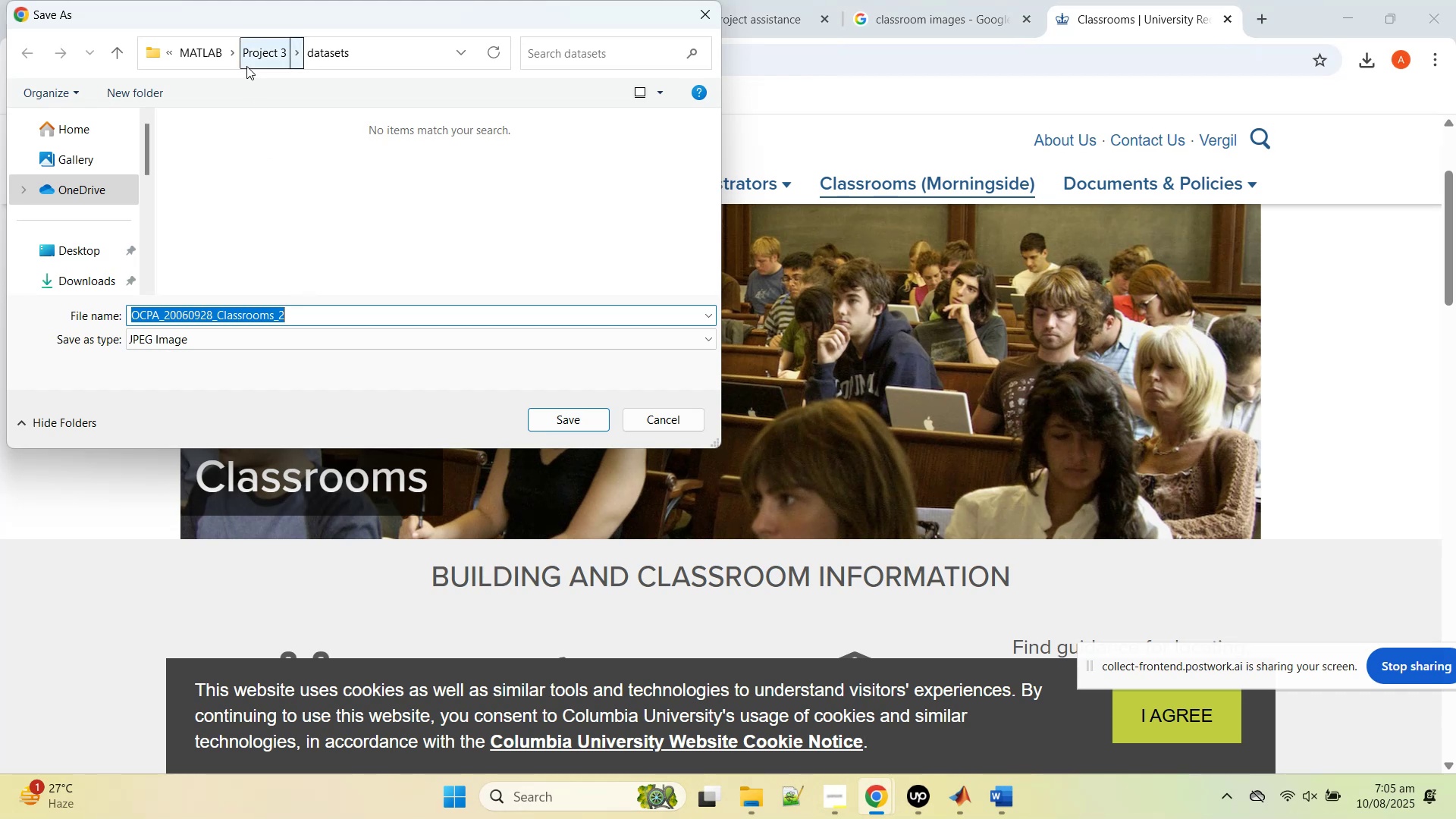 
wait(7.57)
 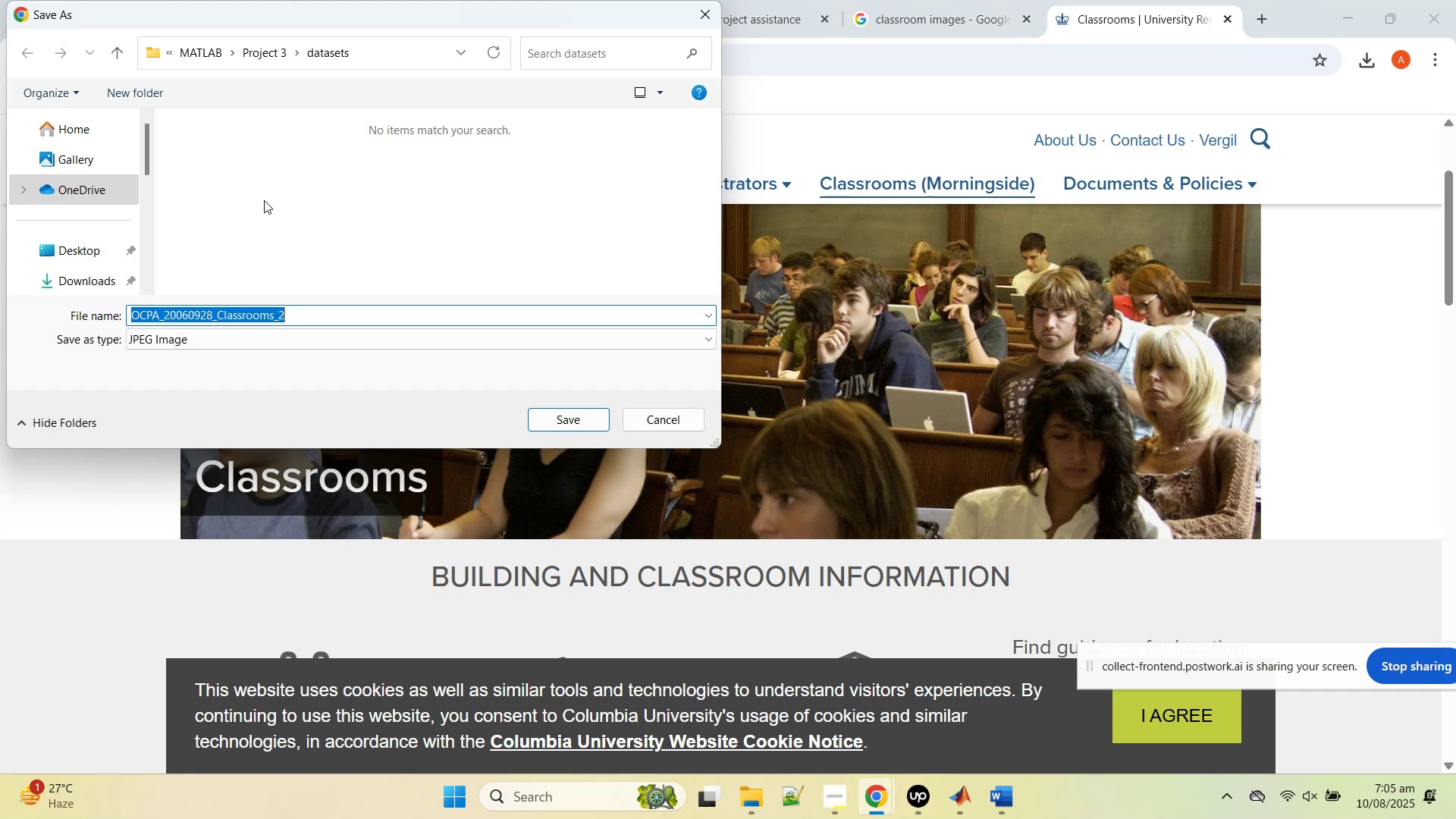 
left_click([285, 336])
 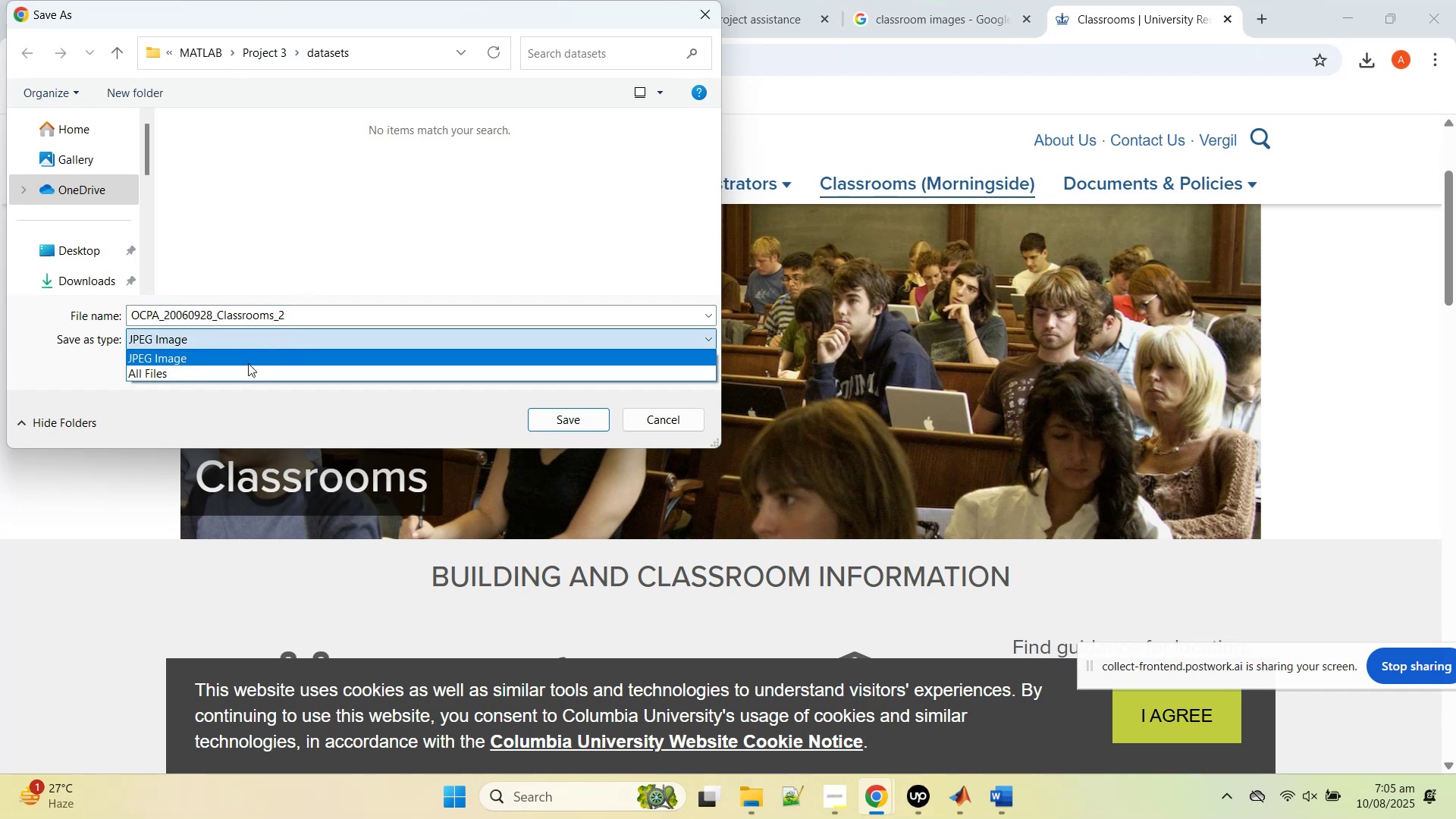 
left_click([246, 375])
 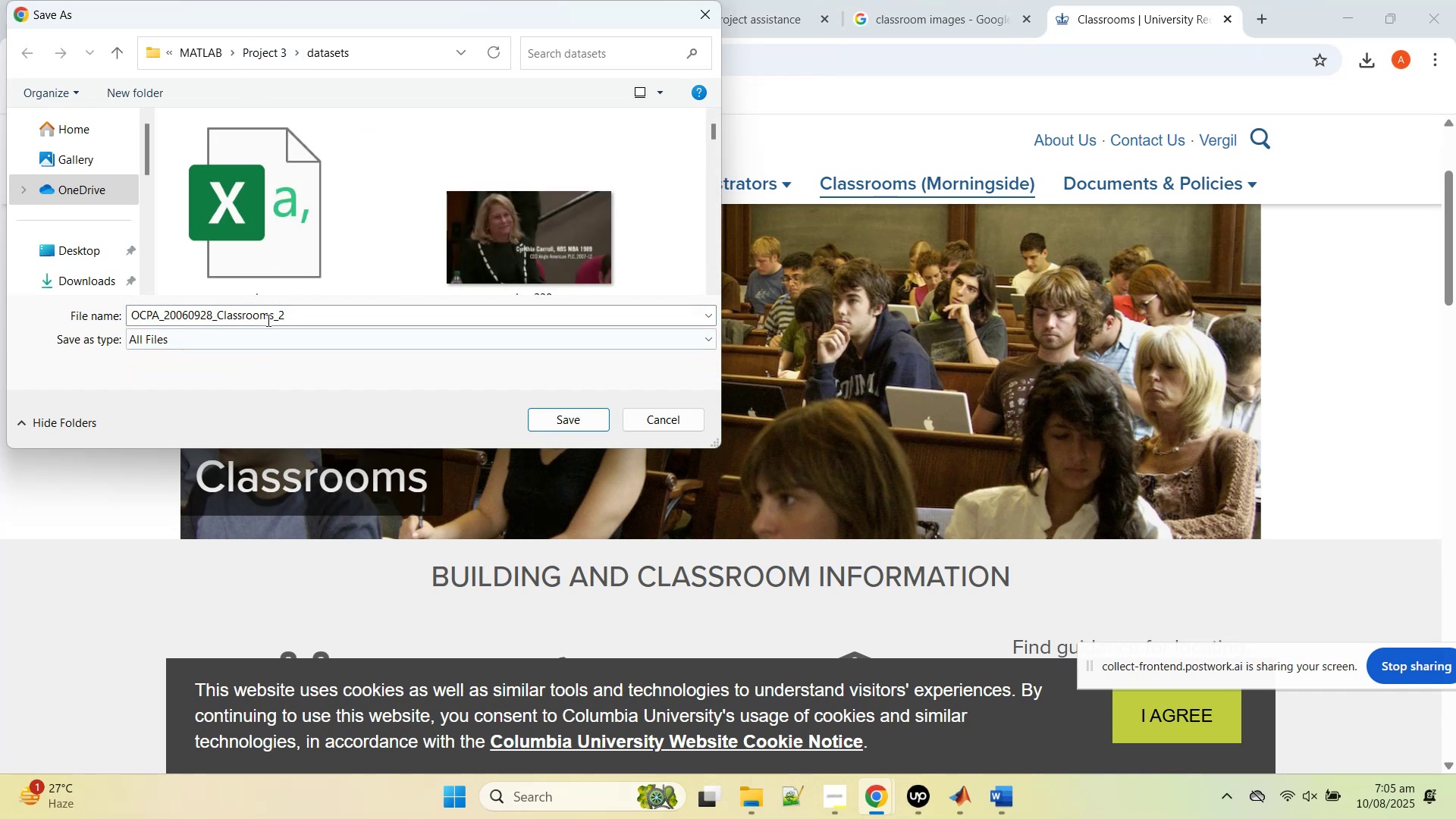 
left_click([264, 336])
 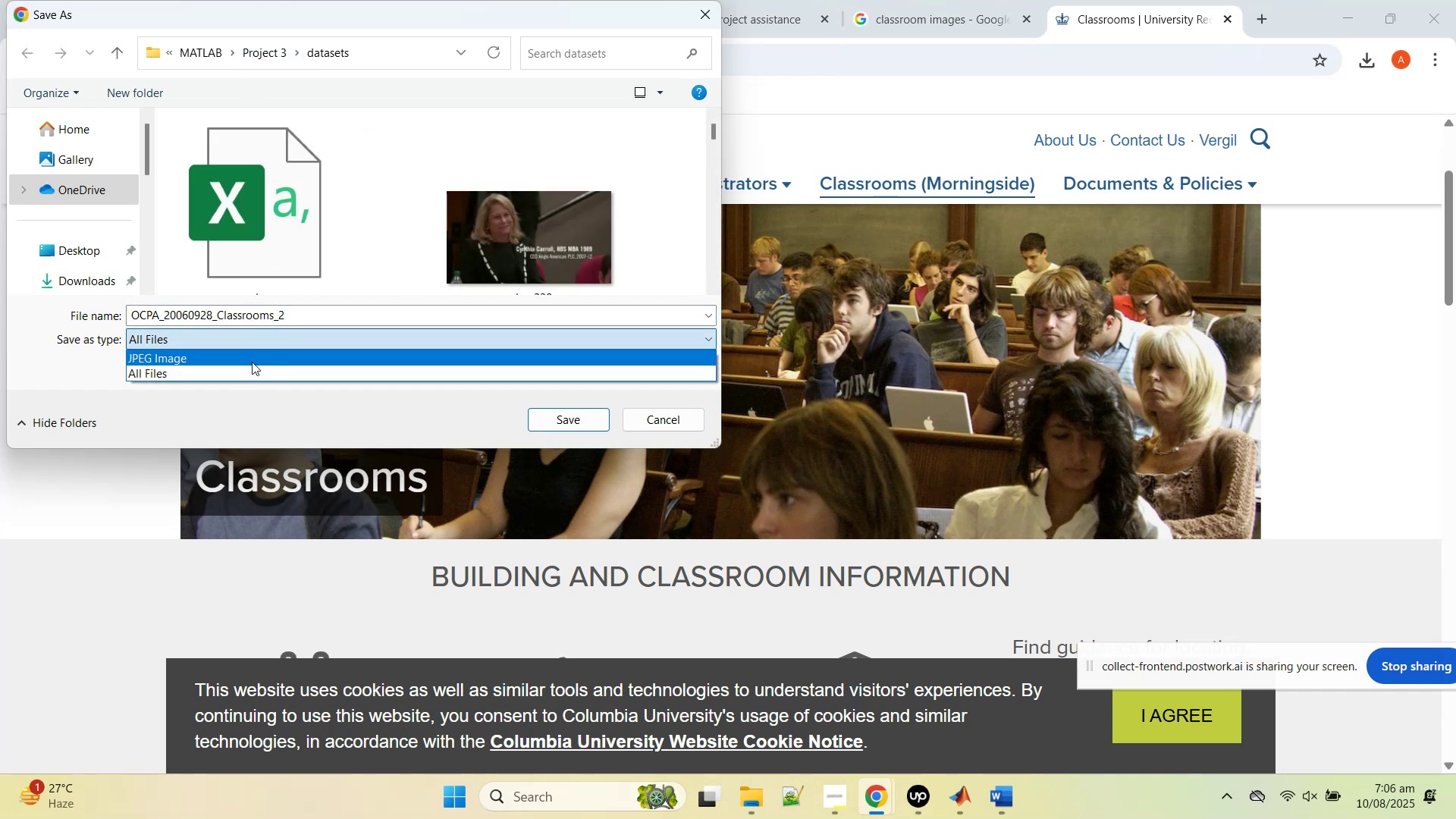 
left_click([252, 362])
 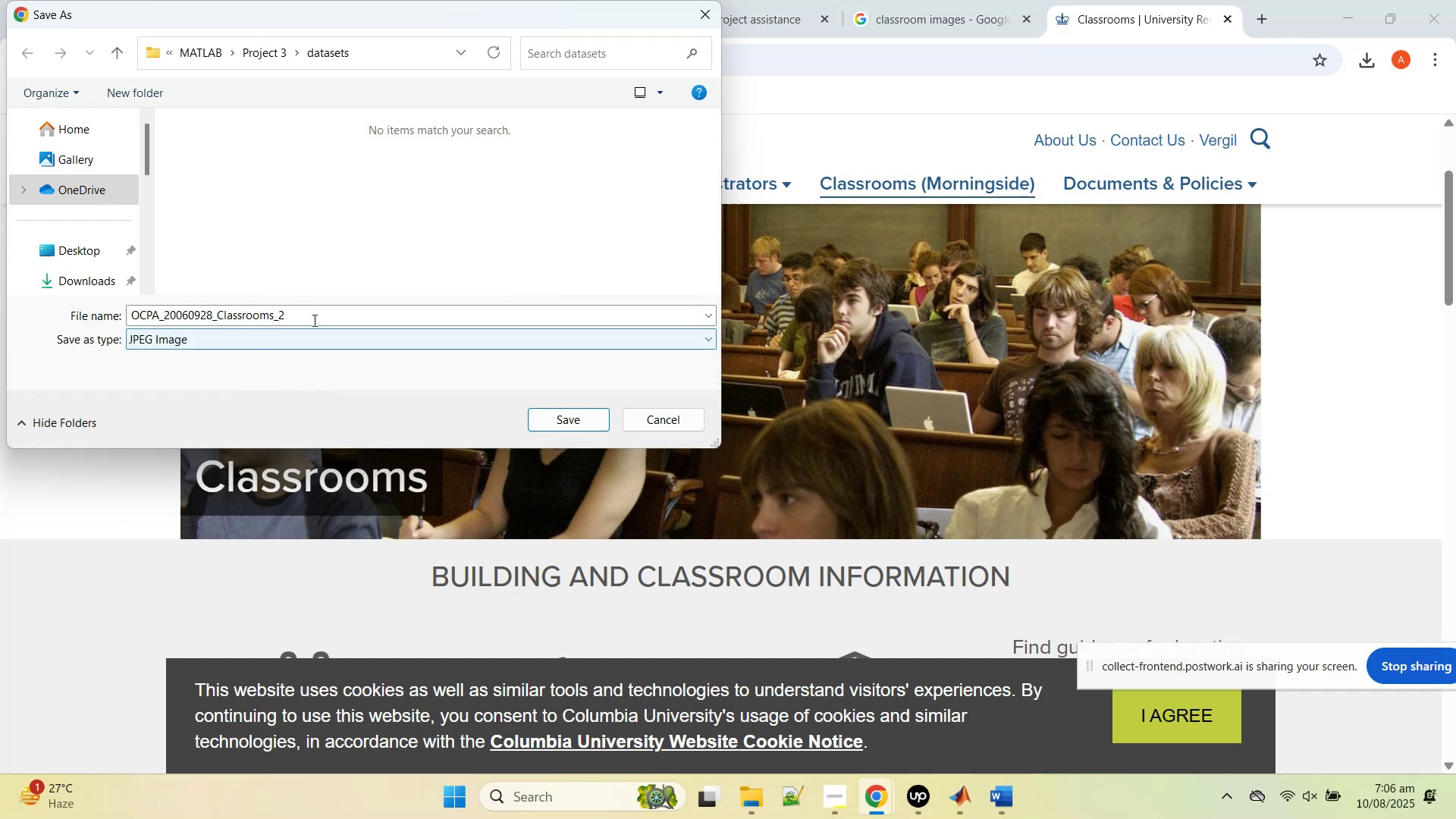 
left_click([313, 320])
 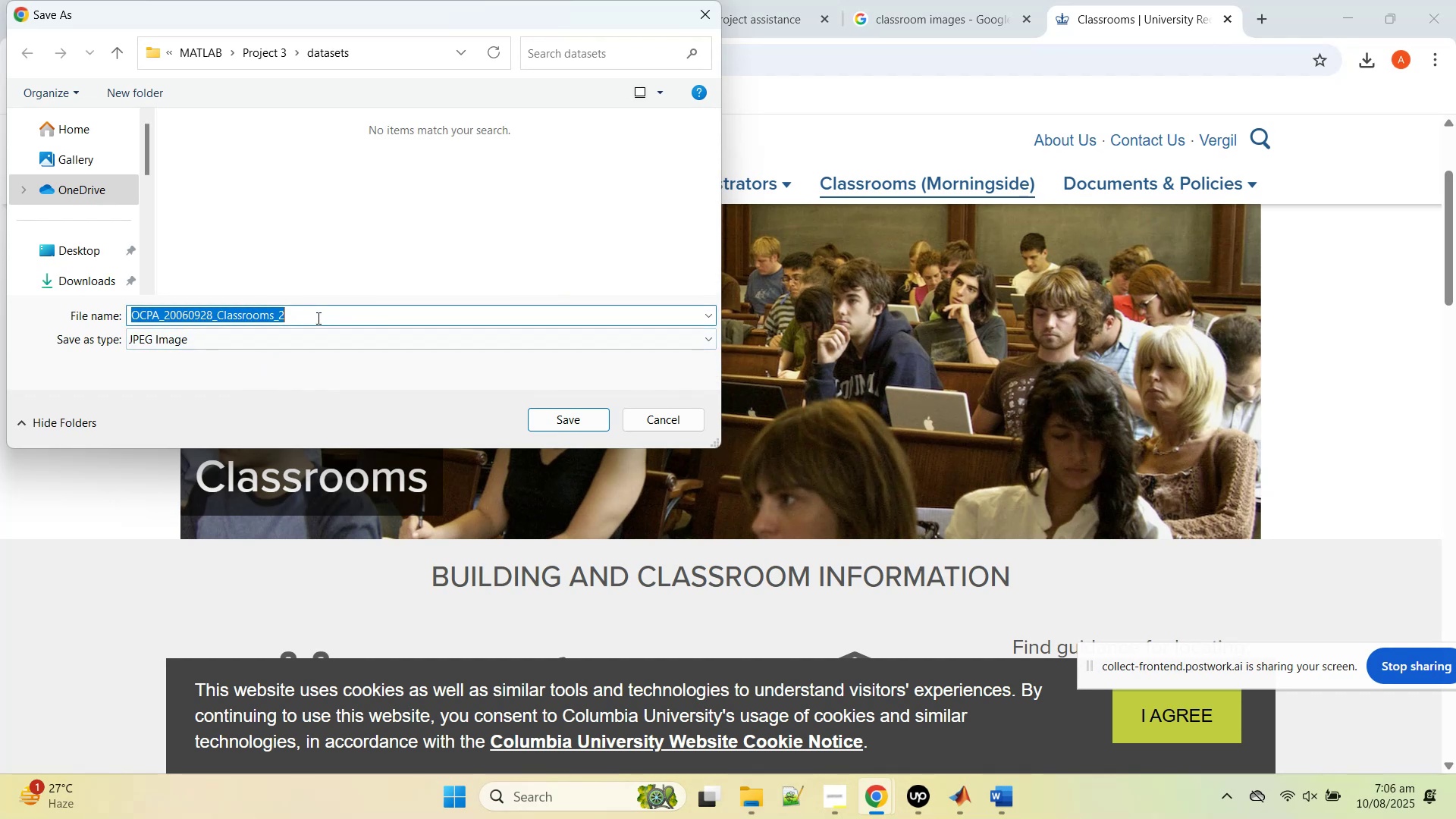 
left_click_drag(start_coordinate=[319, 316], to_coordinate=[161, 318])
 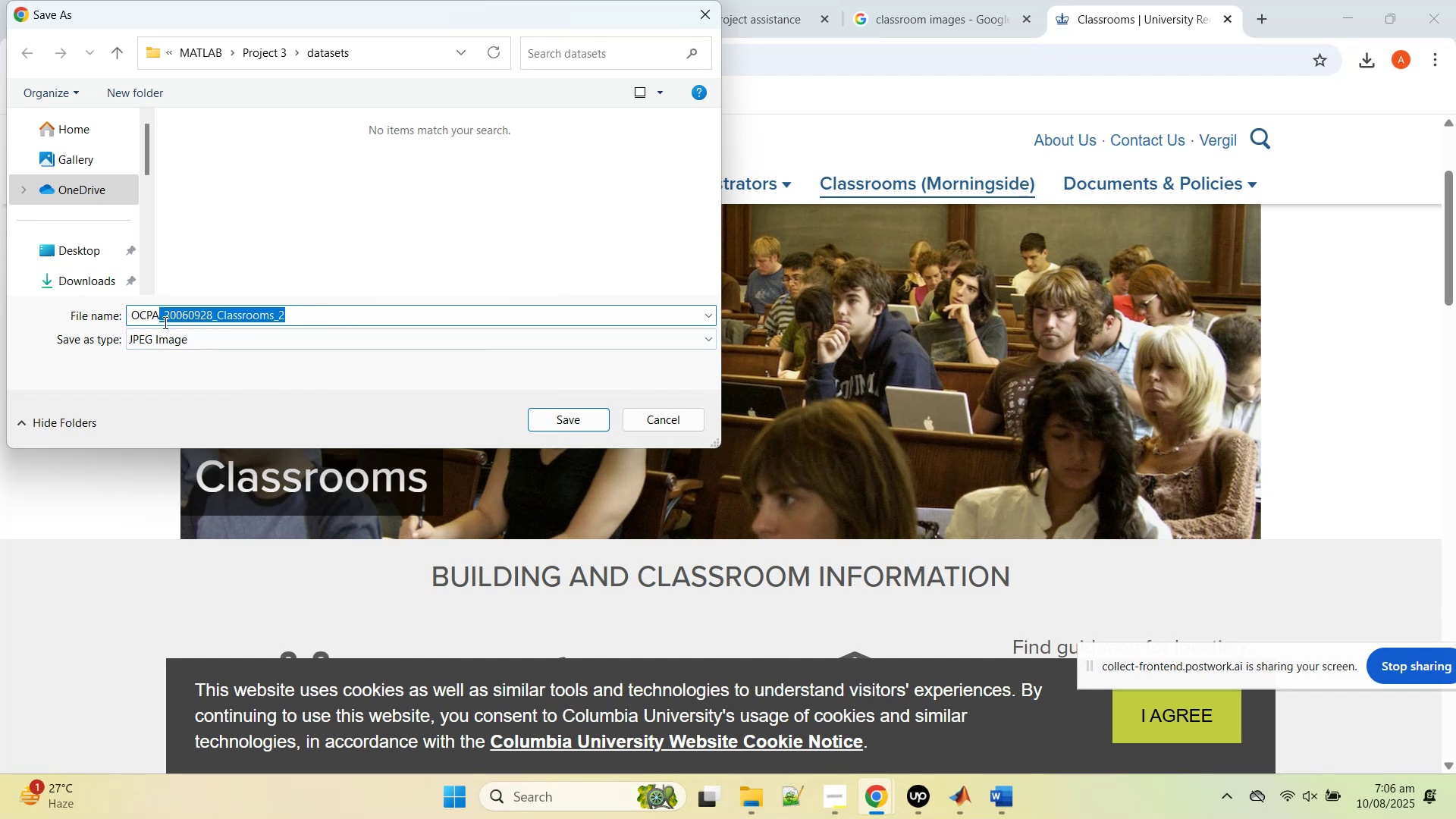 
key(Backspace)
 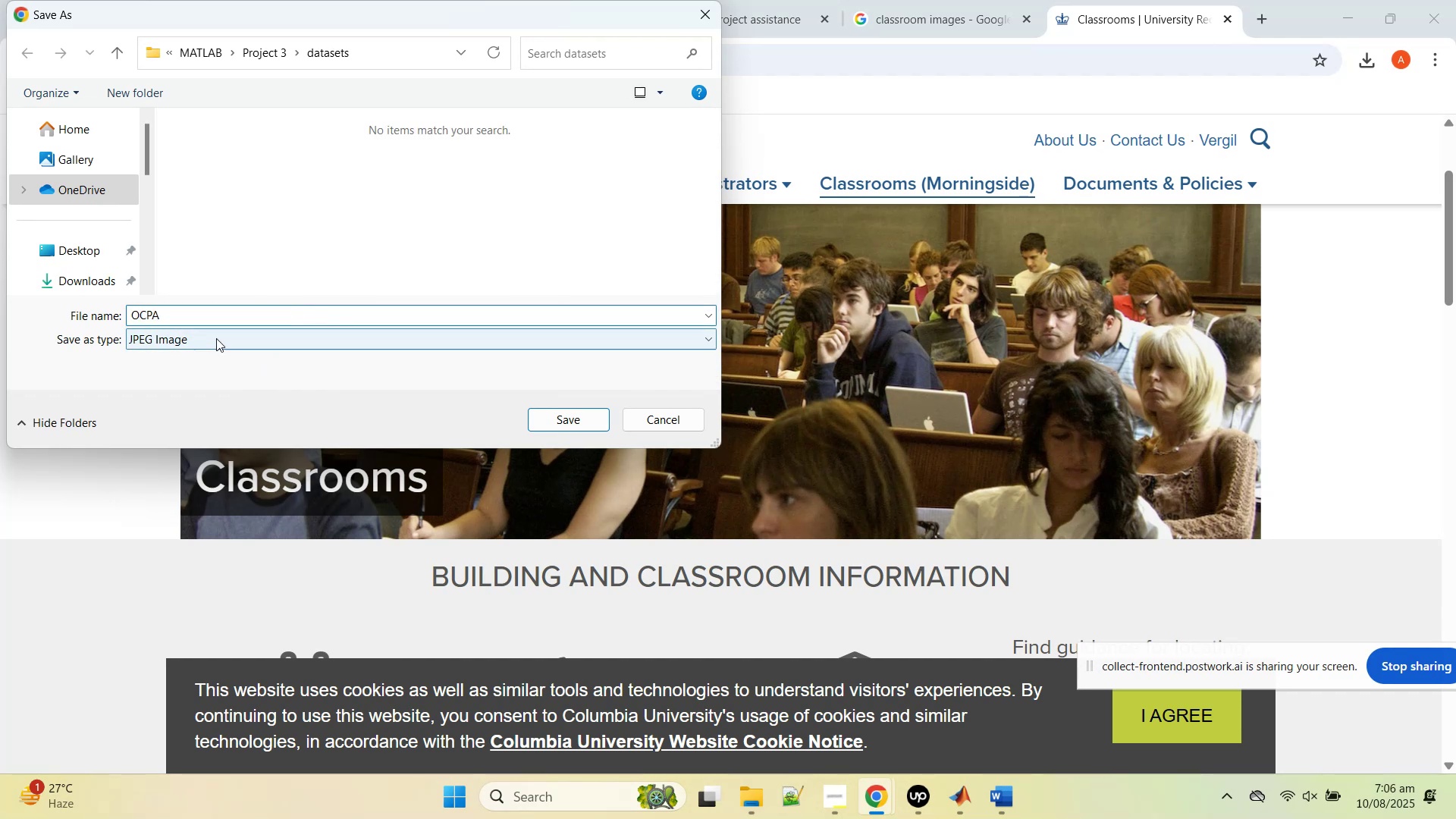 
key(Enter)
 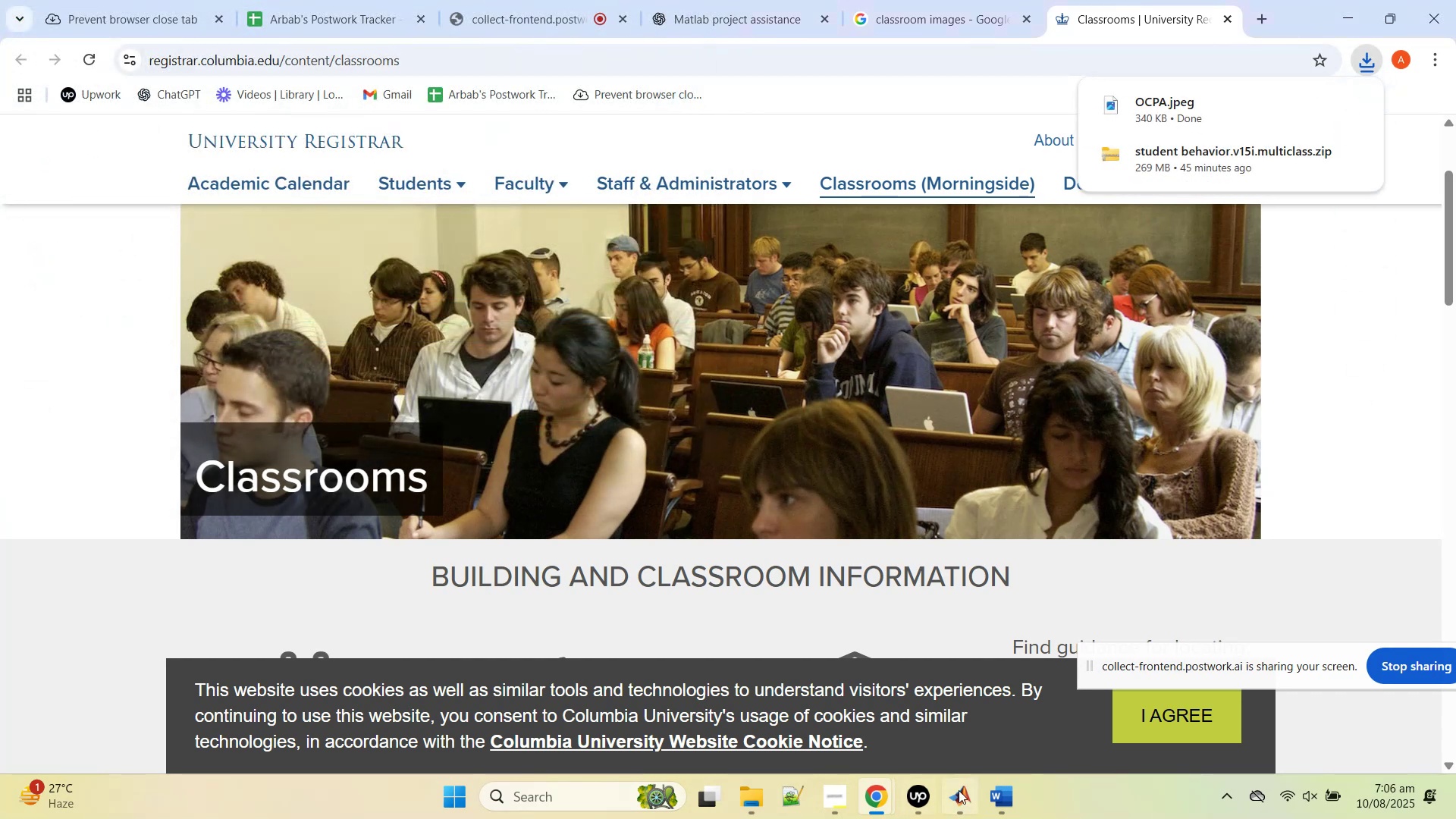 
left_click([964, 793])
 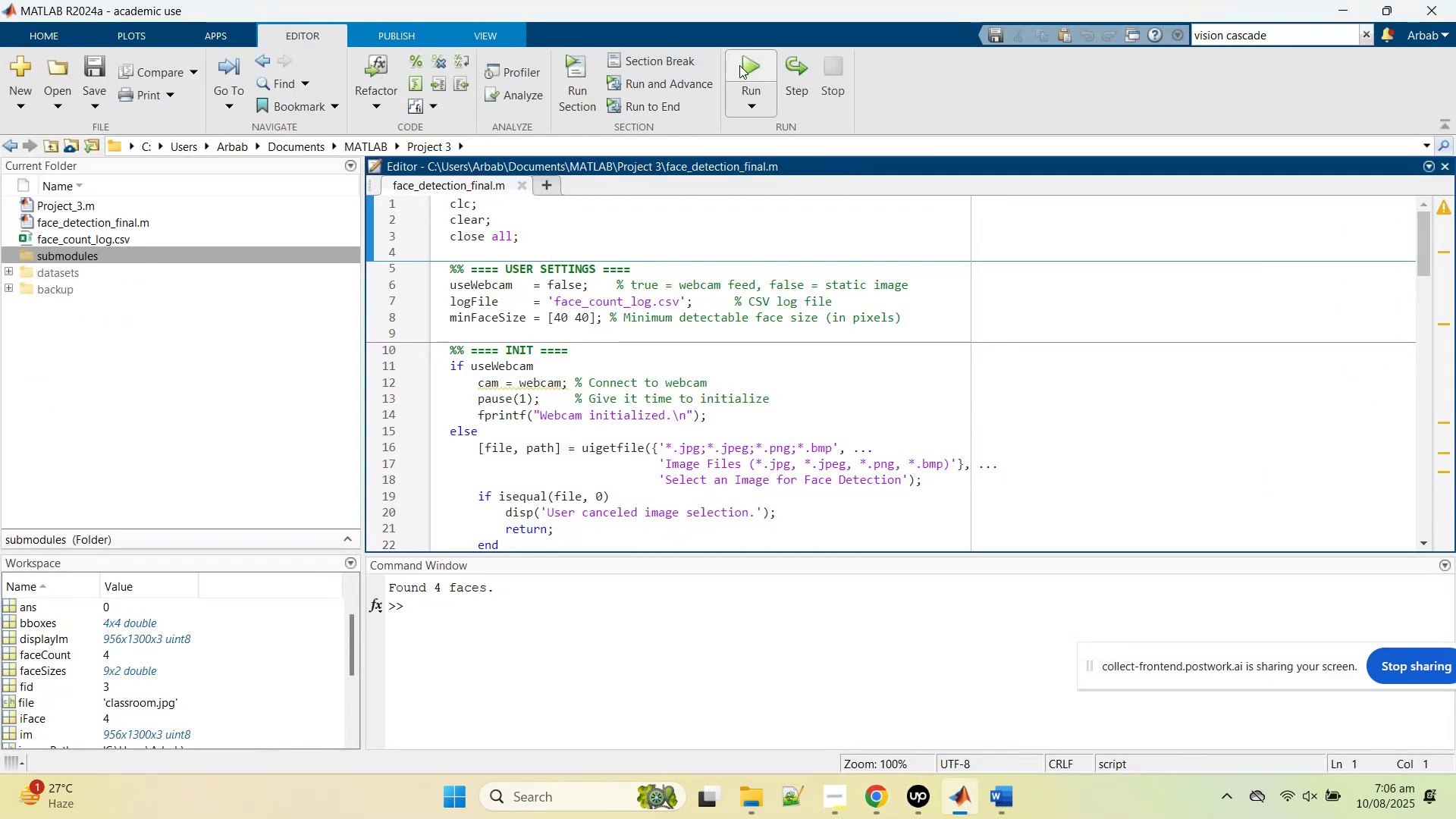 
left_click([739, 65])
 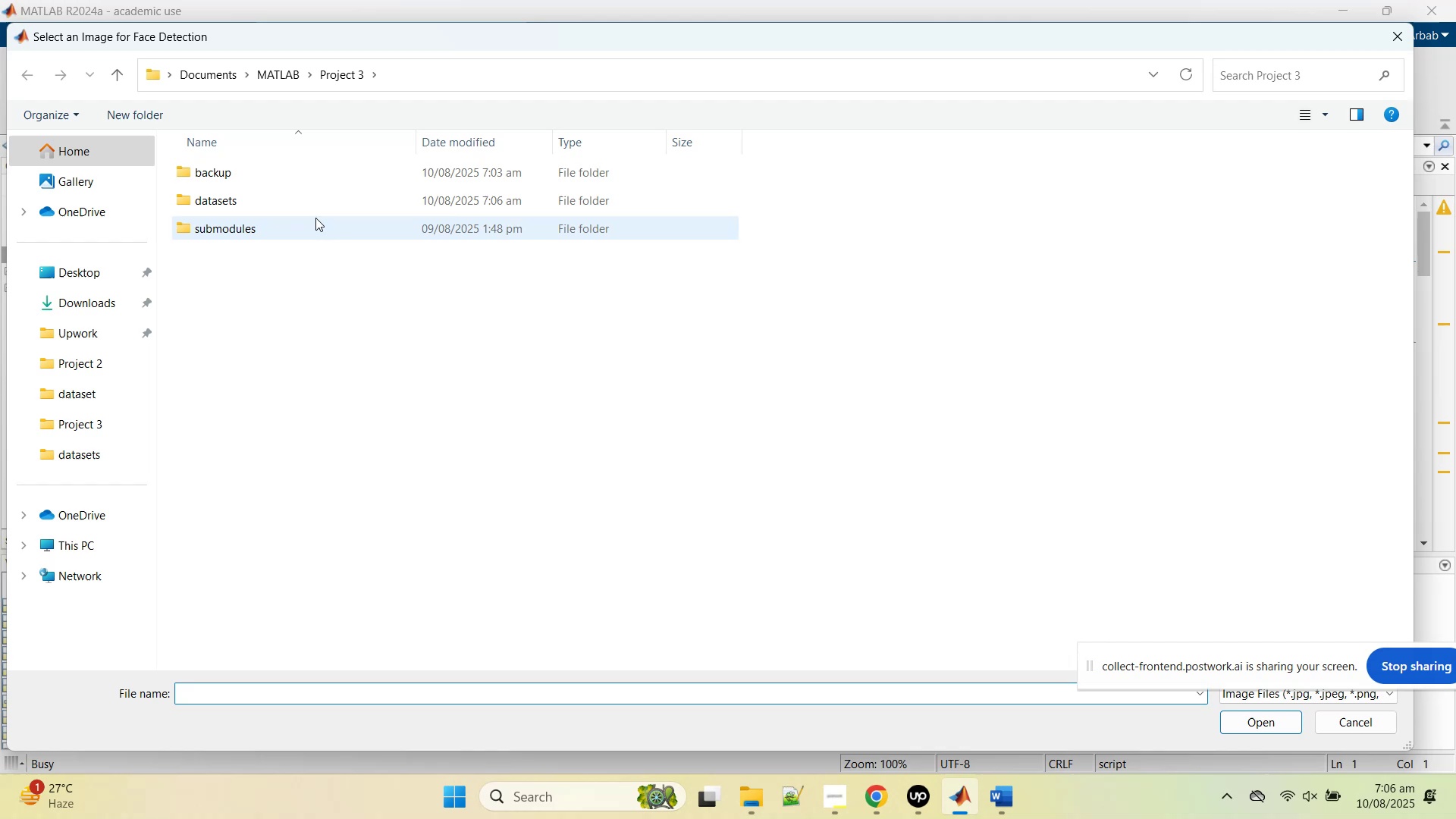 
double_click([287, 197])
 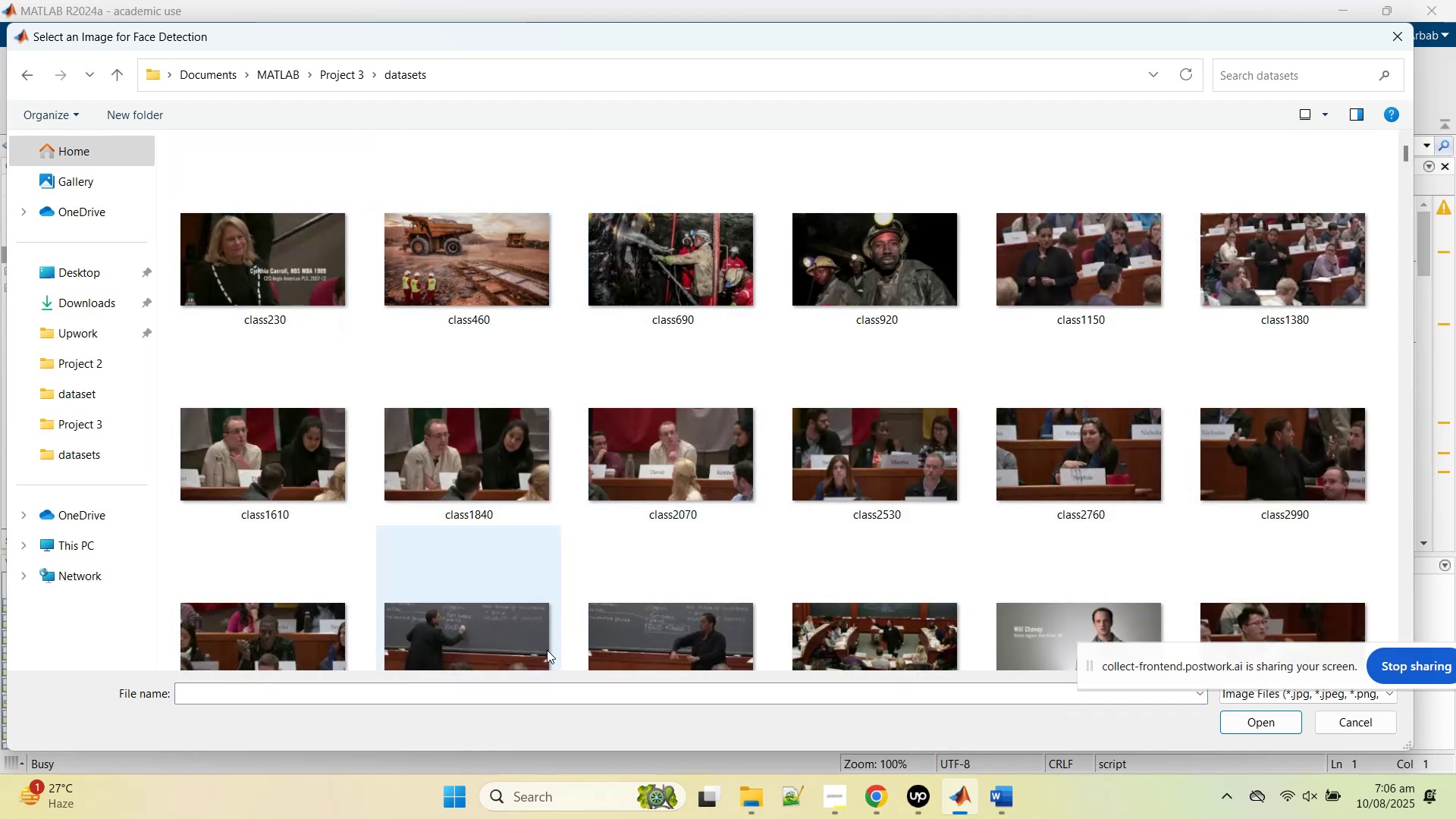 
left_click([534, 691])
 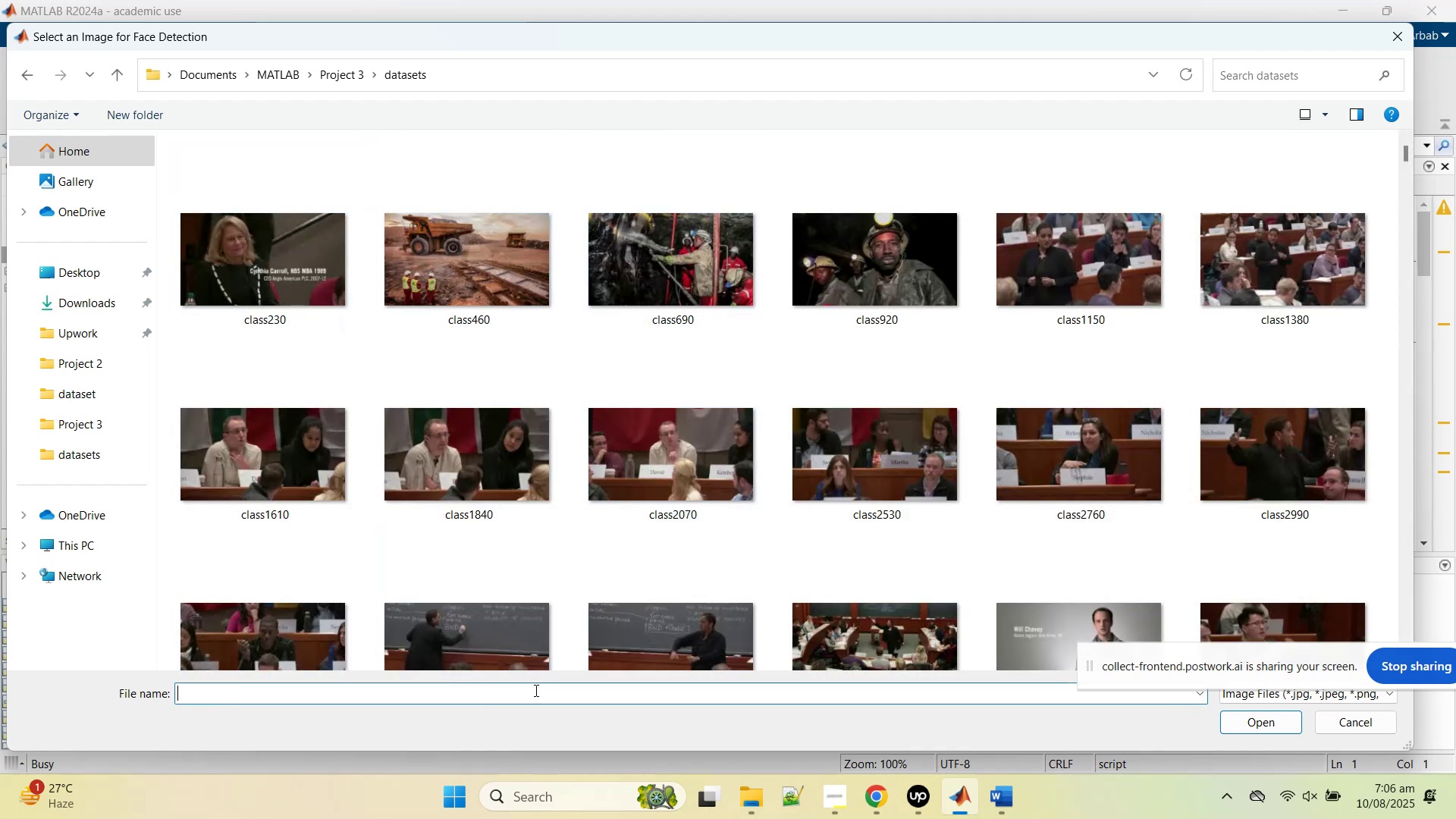 
key(O)
 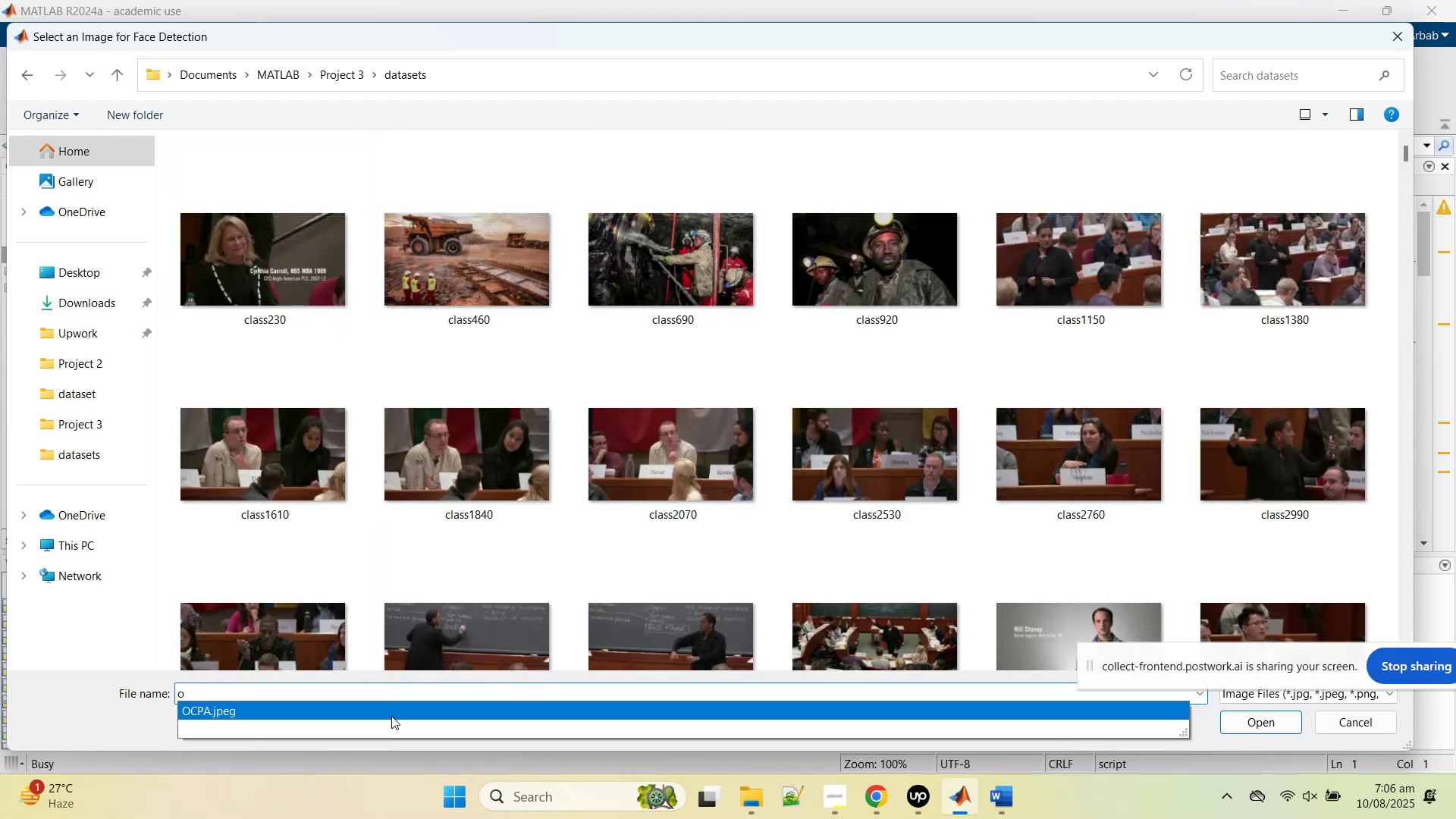 
left_click([391, 716])
 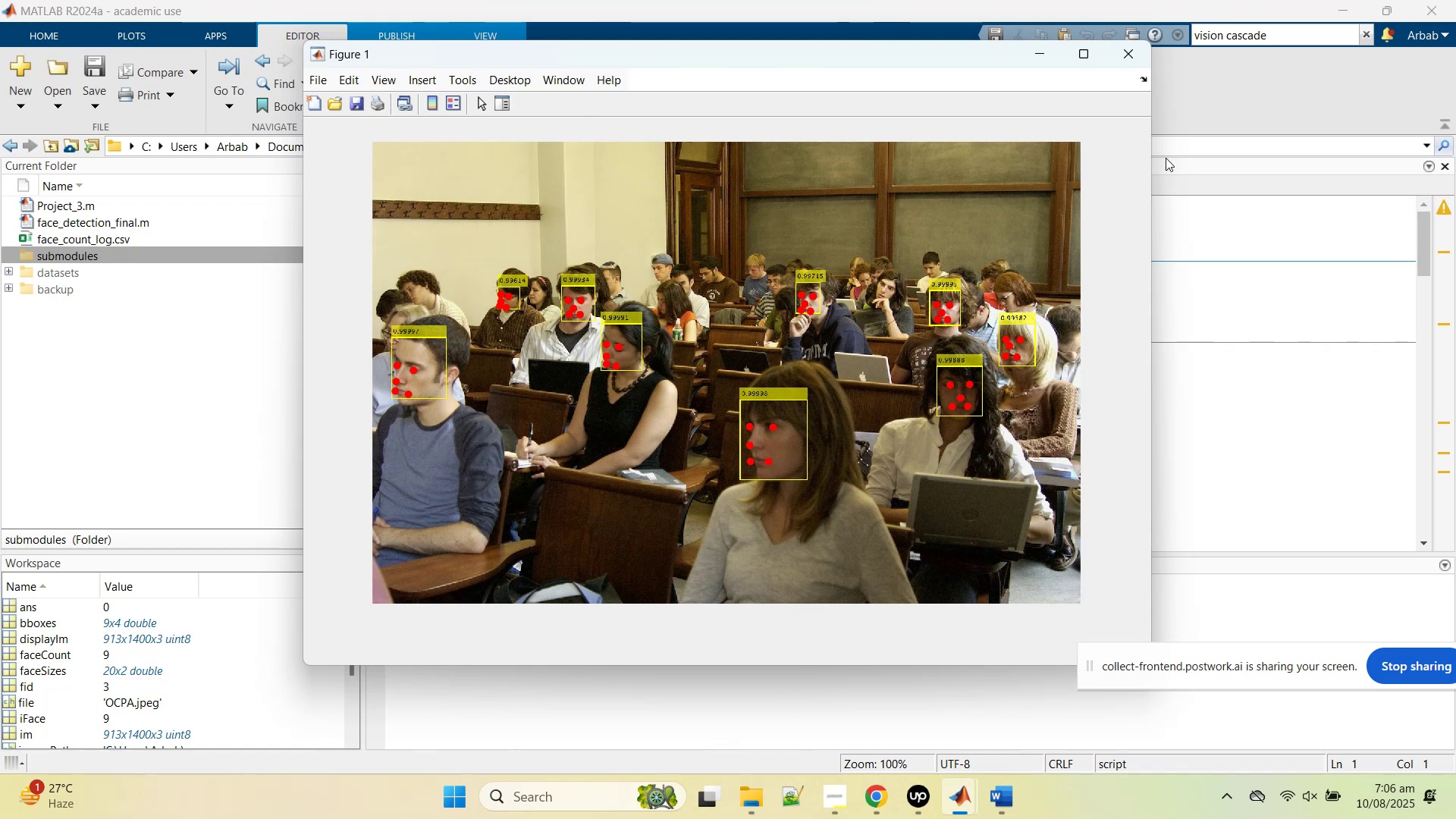 
wait(7.62)
 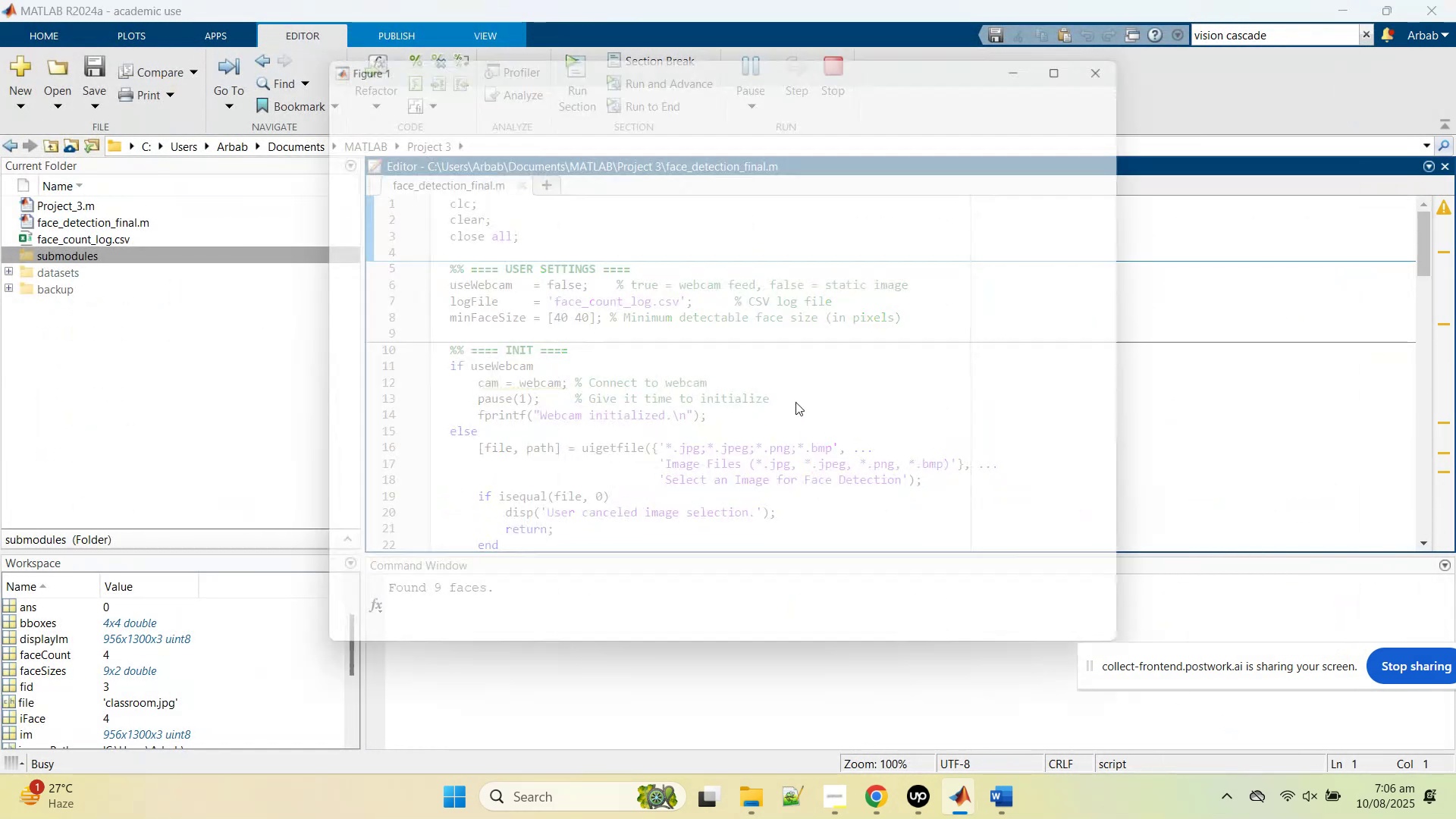 
left_click([1040, 53])
 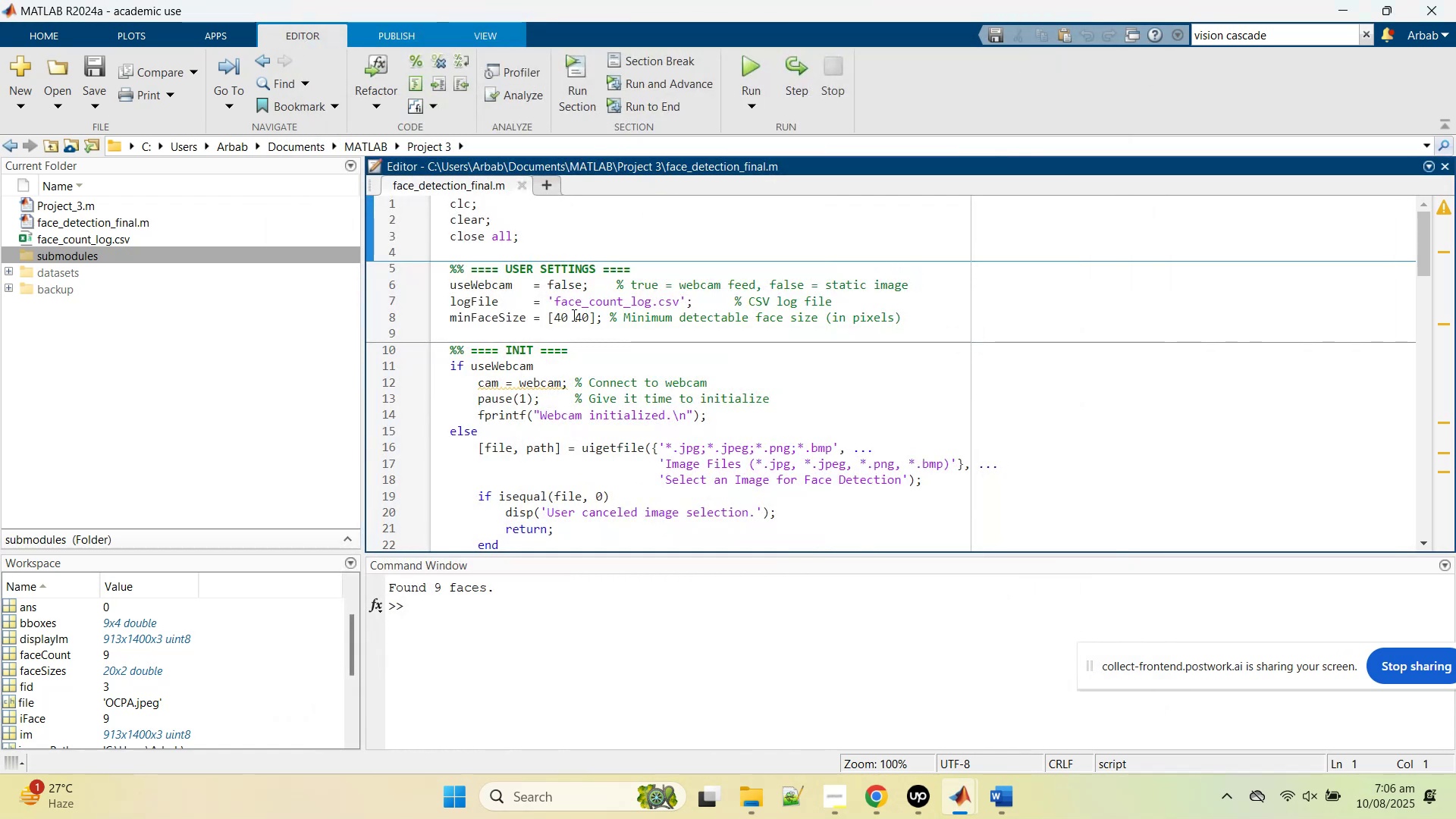 
left_click_drag(start_coordinate=[560, 314], to_coordinate=[554, 315])
 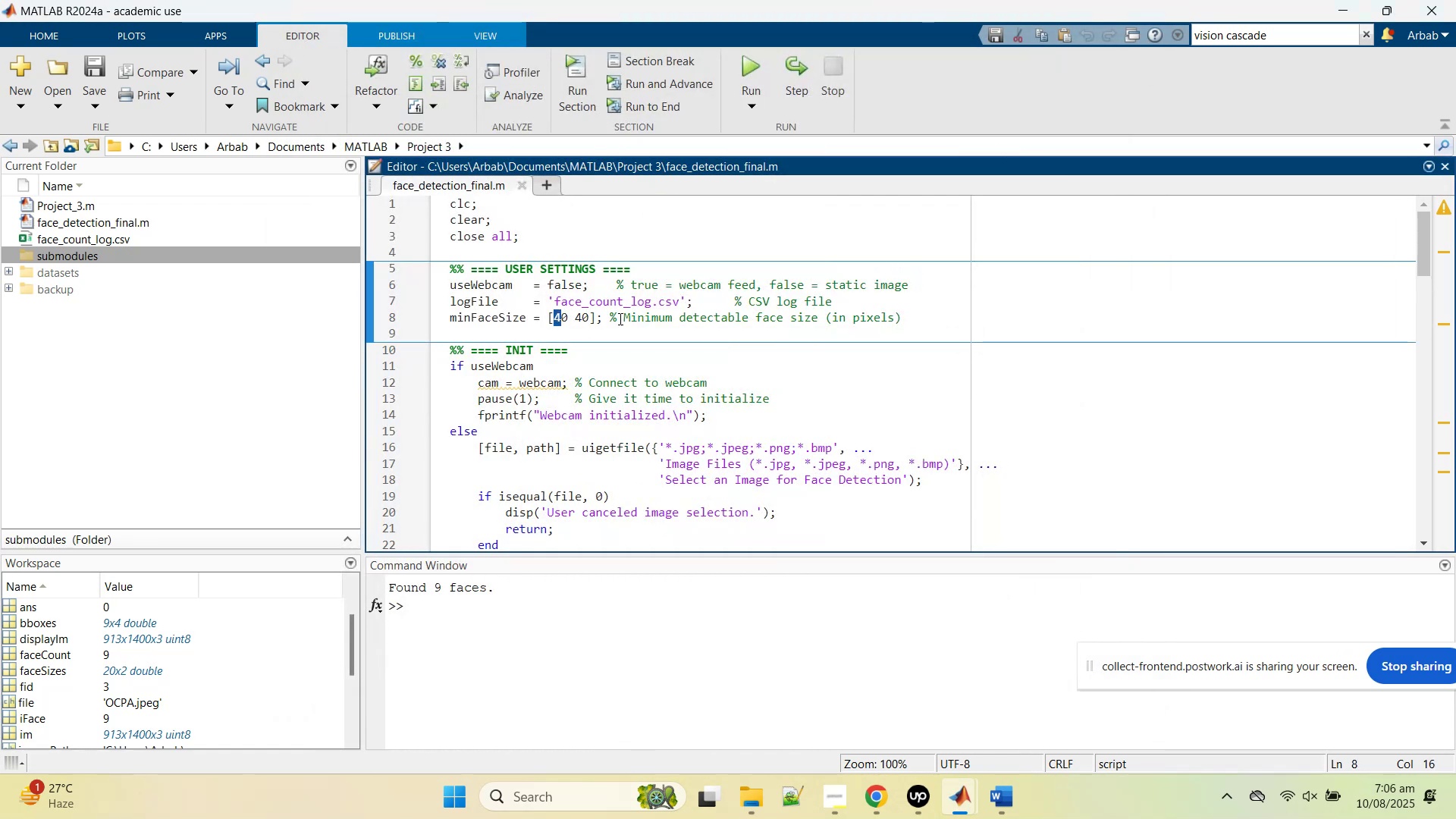 
type(22)
 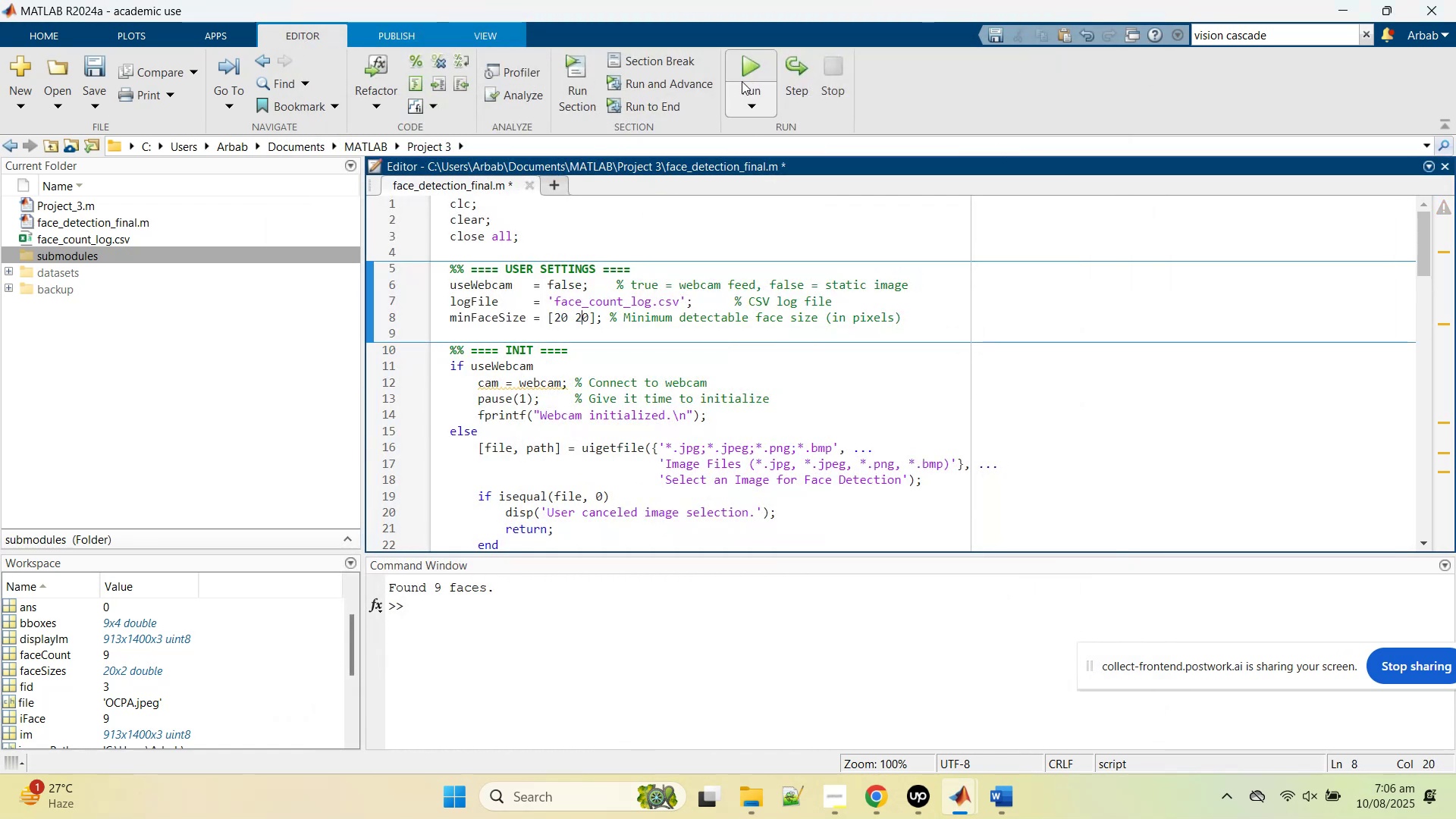 
left_click_drag(start_coordinate=[582, 318], to_coordinate=[578, 319])
 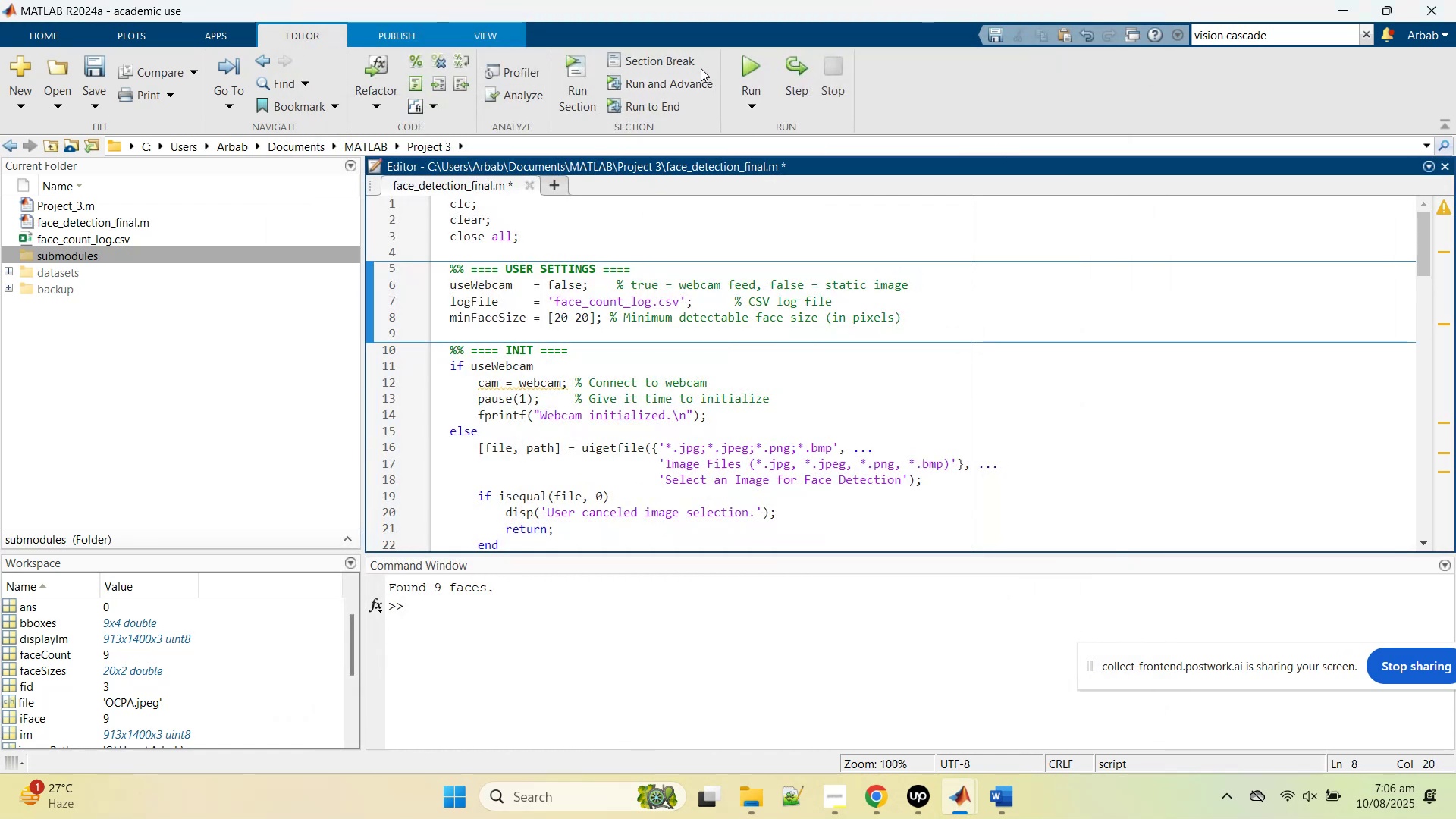 
left_click([752, 76])
 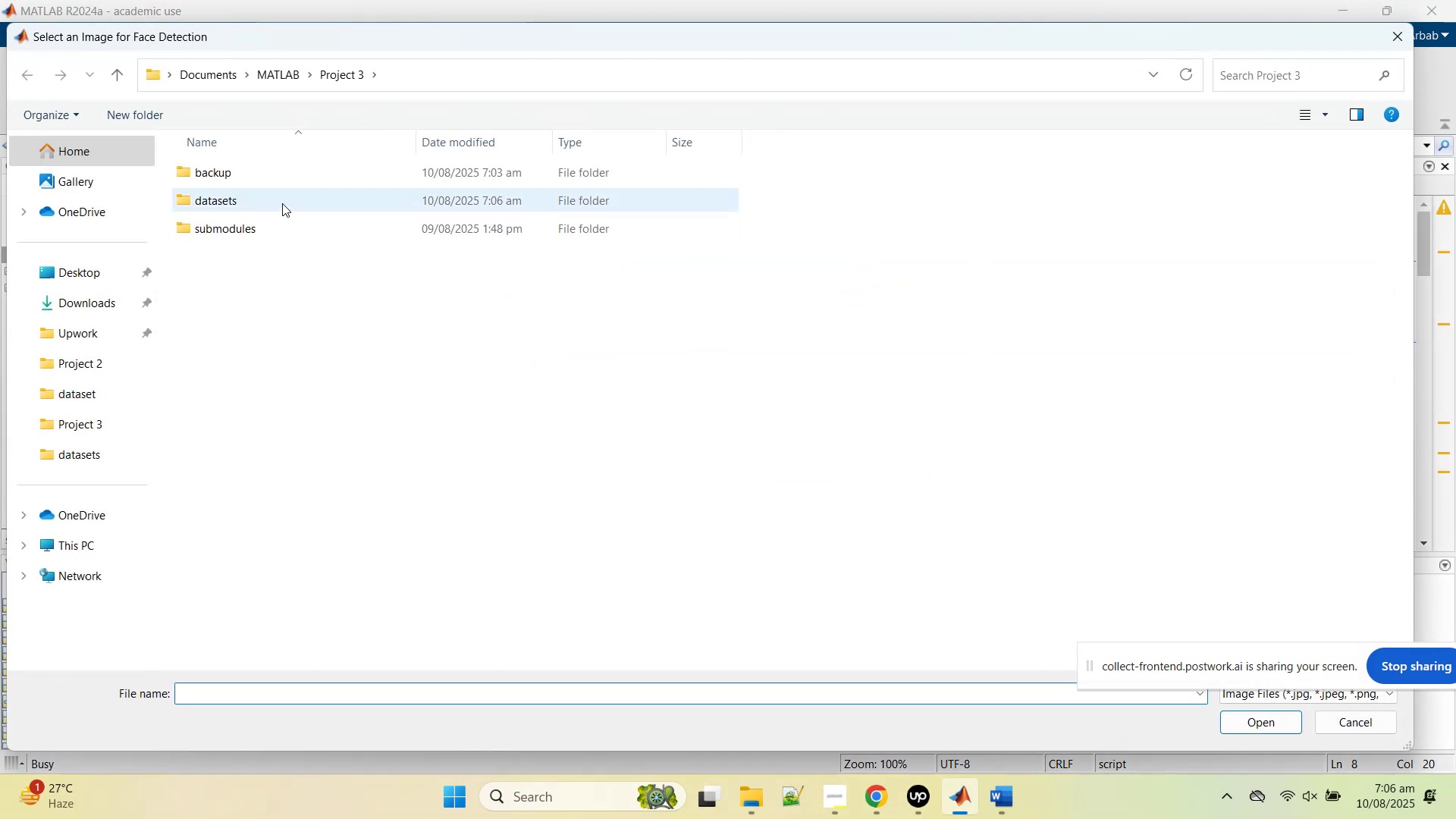 
double_click([252, 196])
 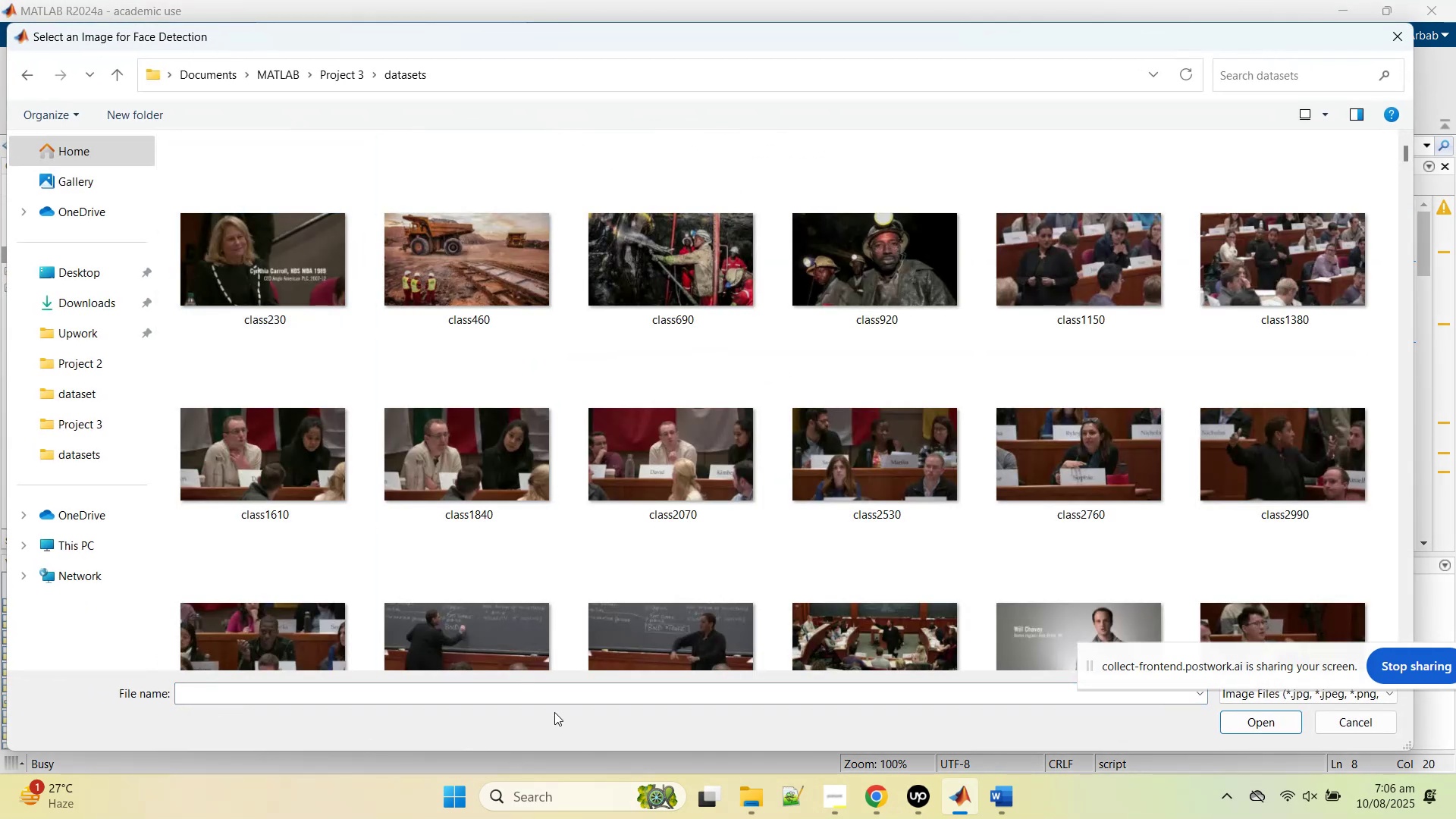 
double_click([554, 700])
 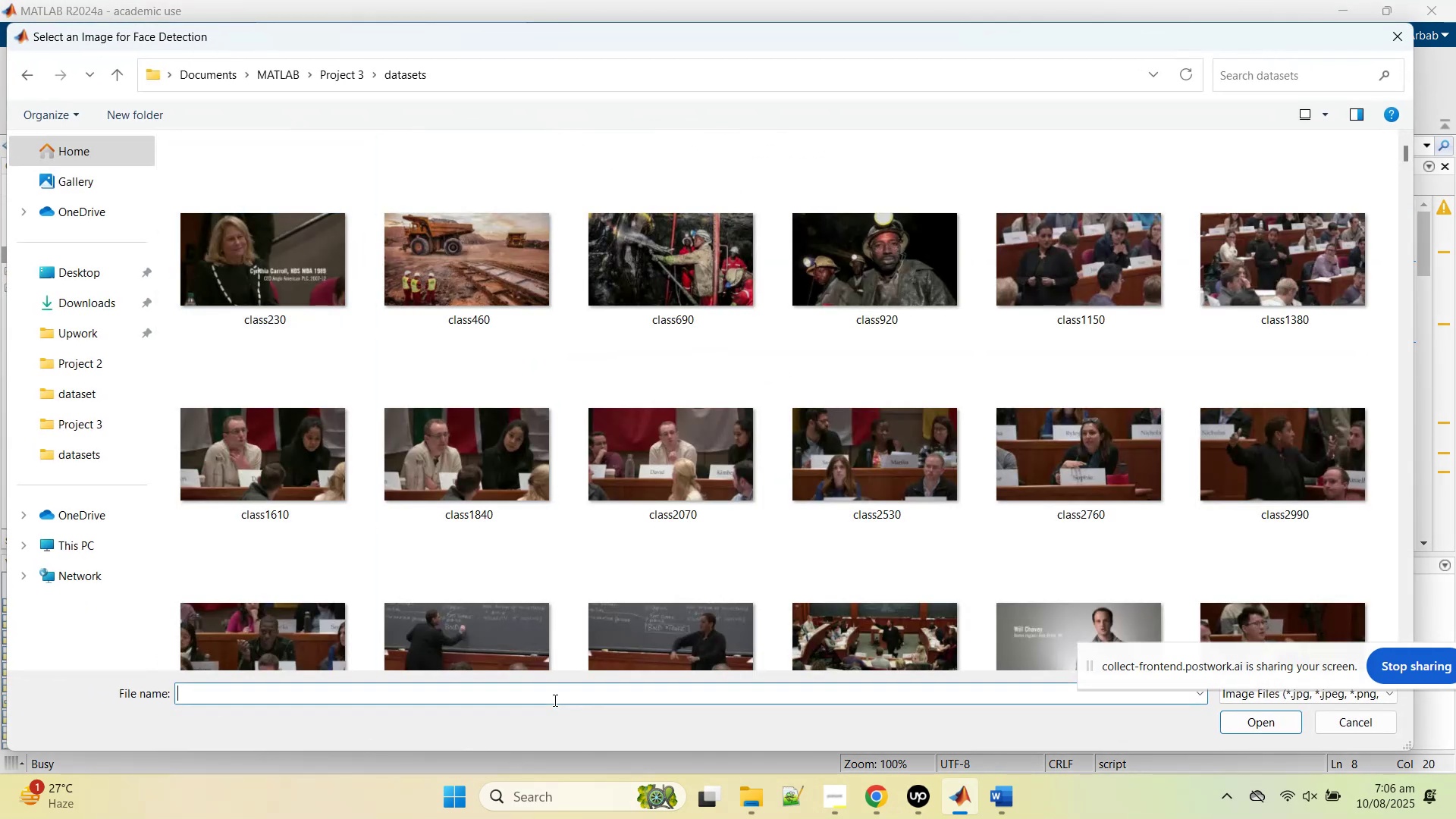 
type(oc)
 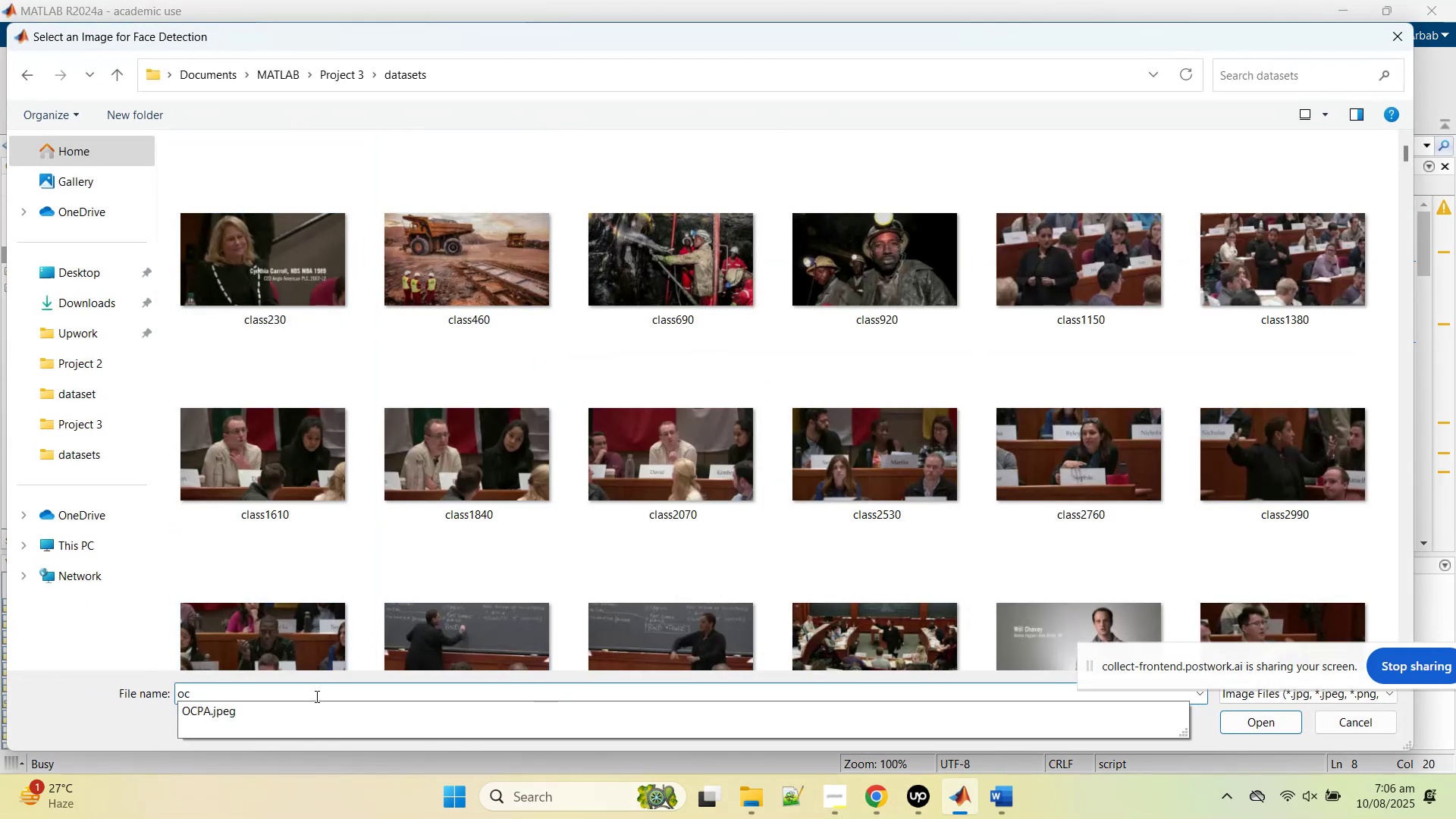 
left_click([314, 712])
 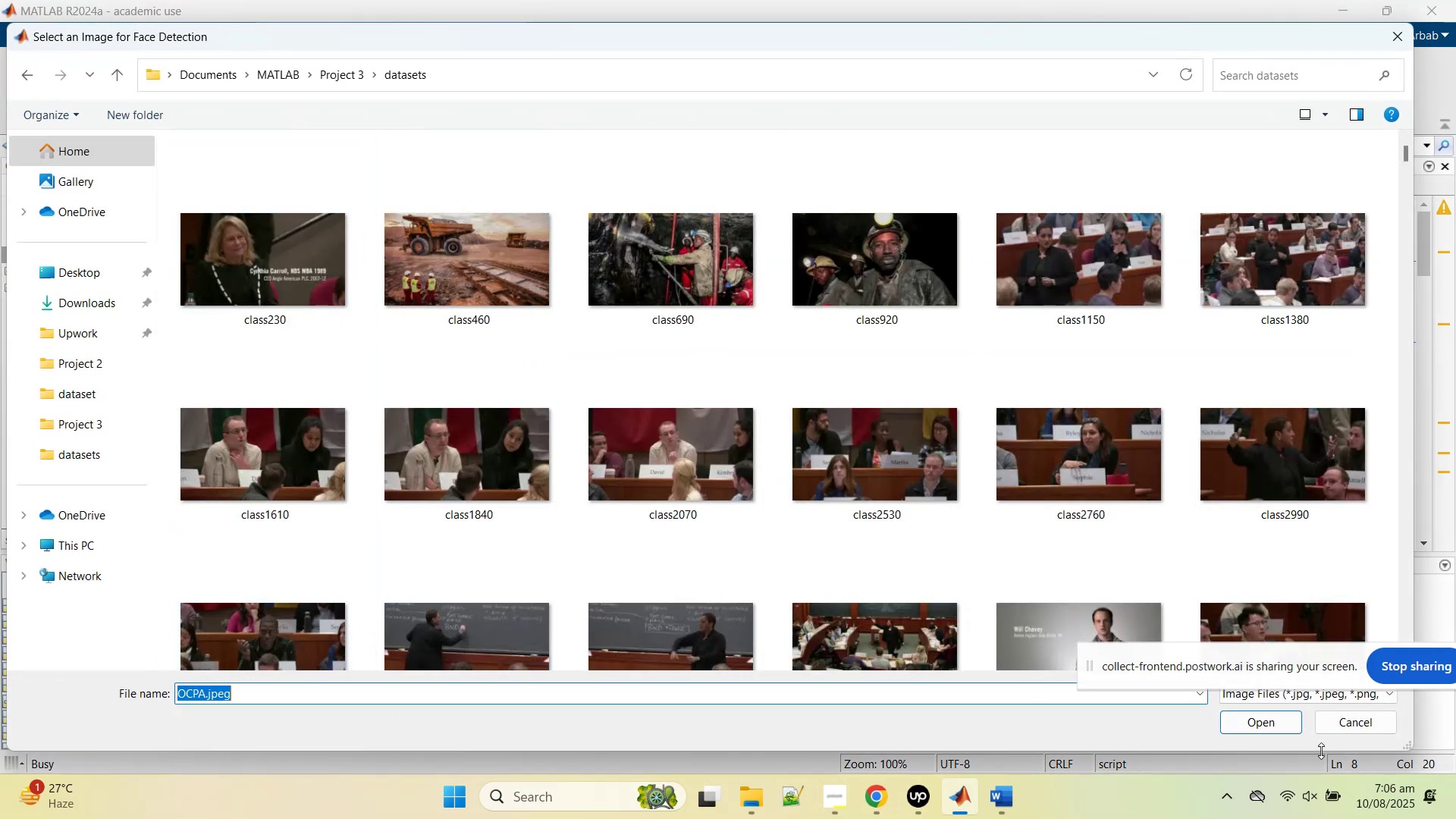 
left_click([1273, 730])
 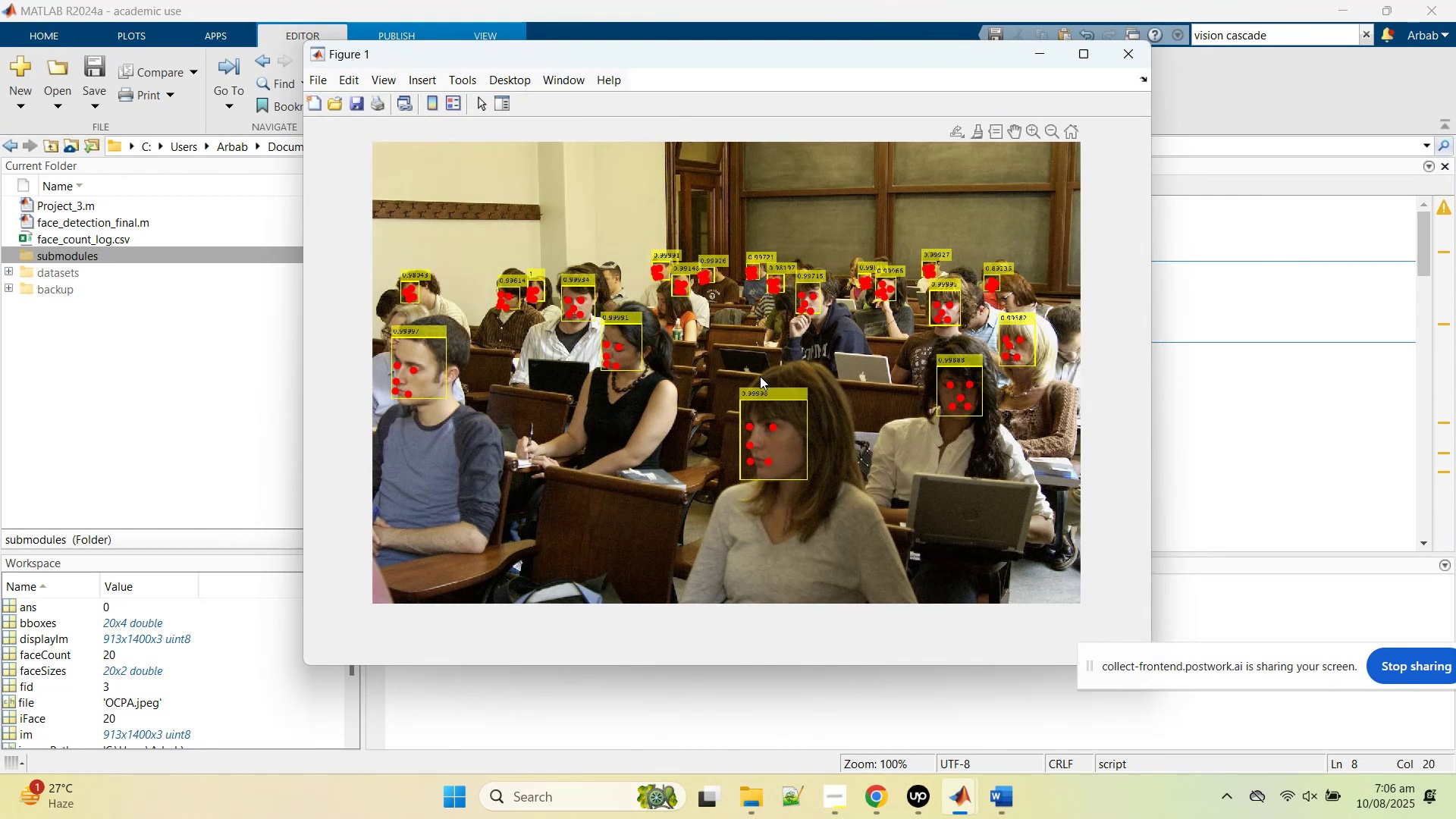 
wait(14.84)
 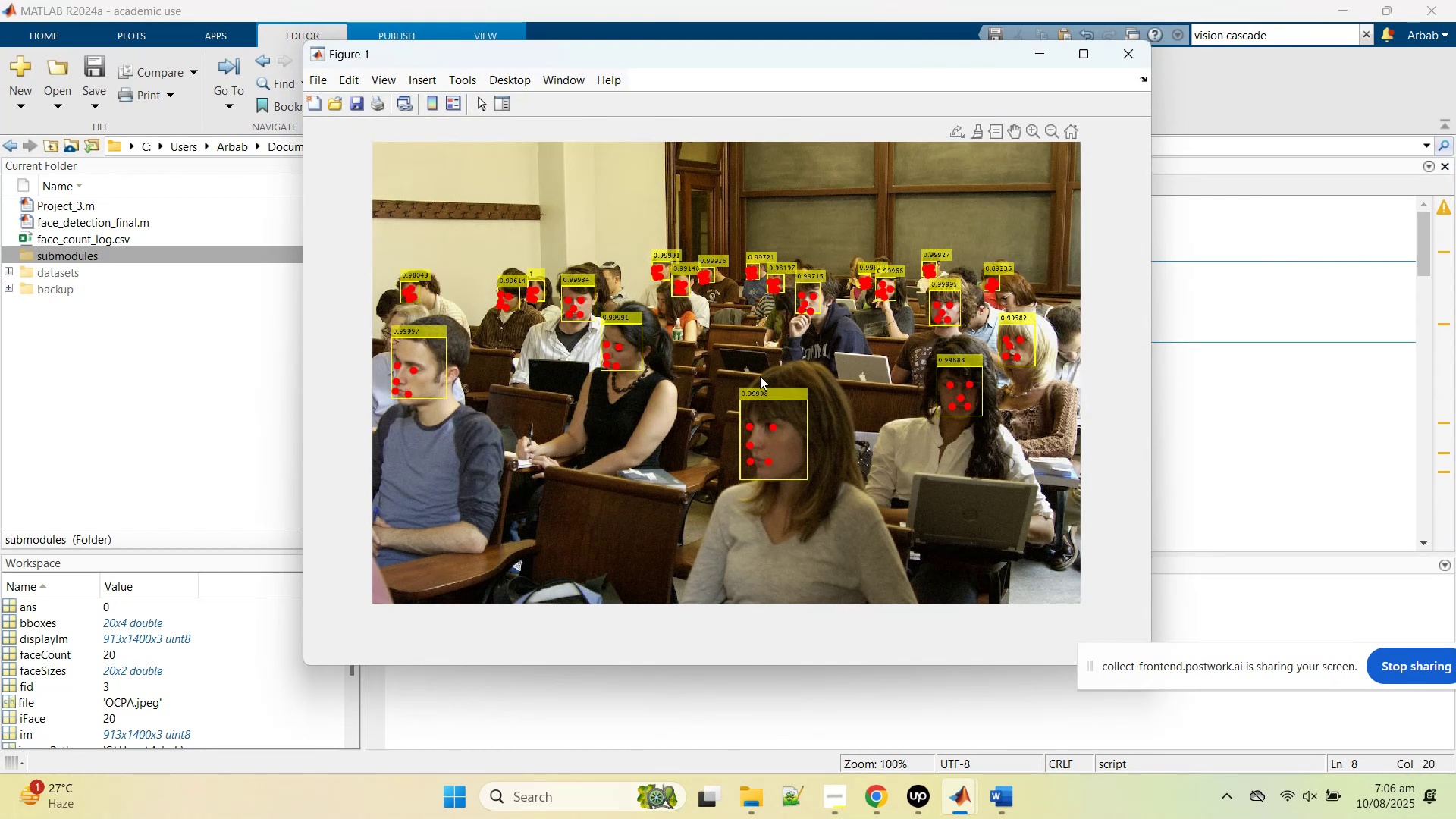 
left_click([1116, 52])
 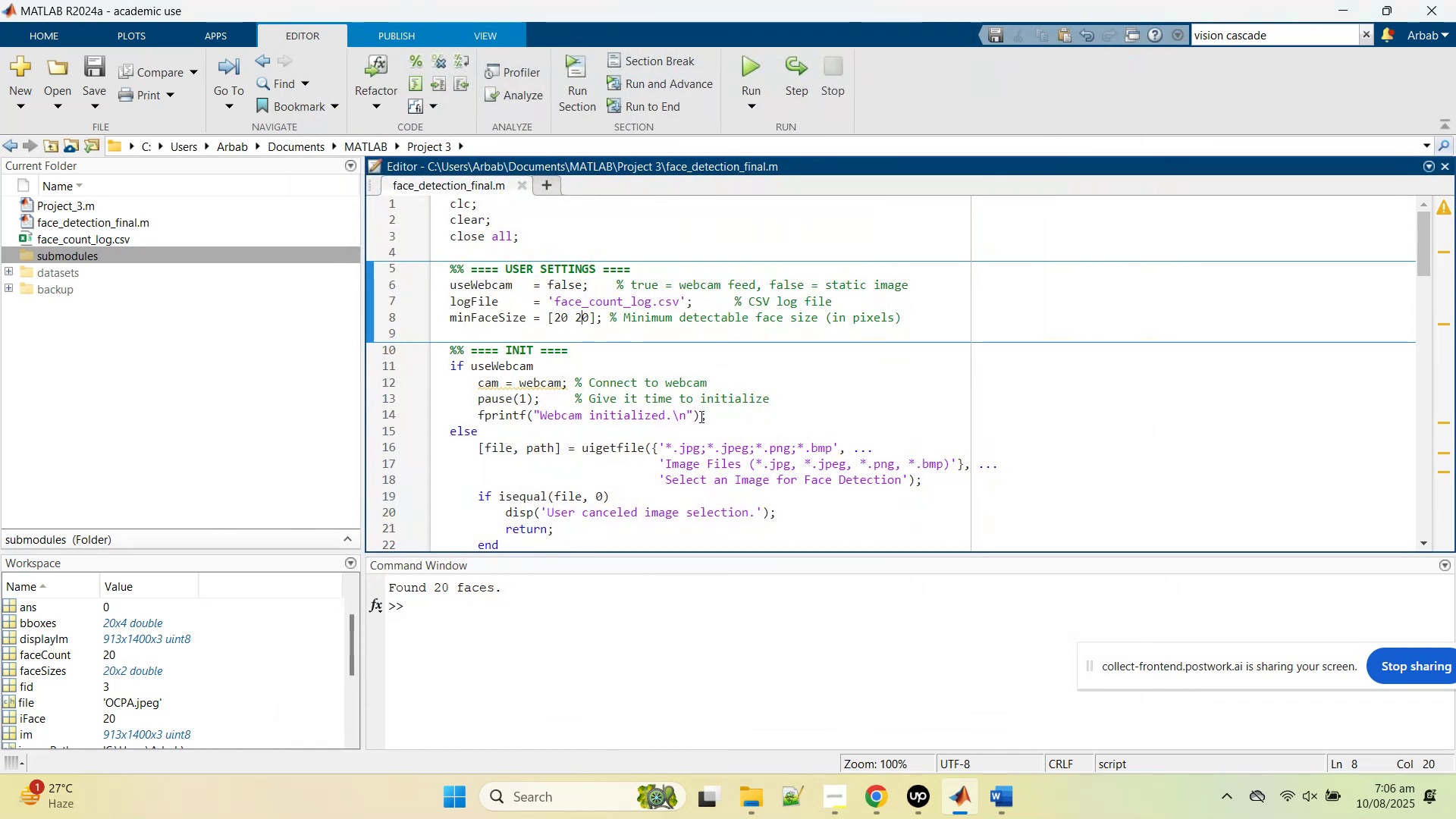 
scroll: coordinate [700, 436], scroll_direction: down, amount: 5.0
 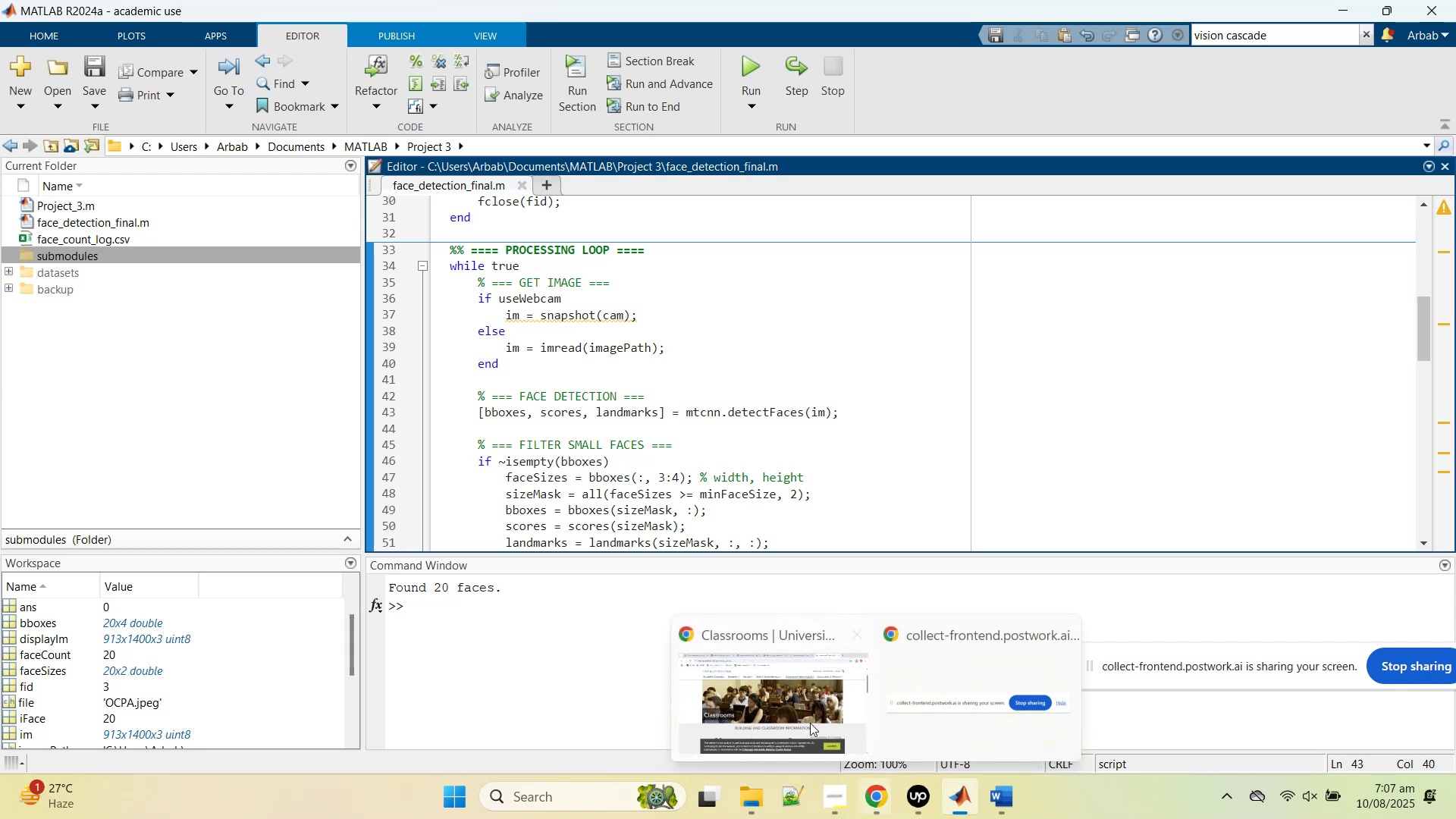 
wait(6.27)
 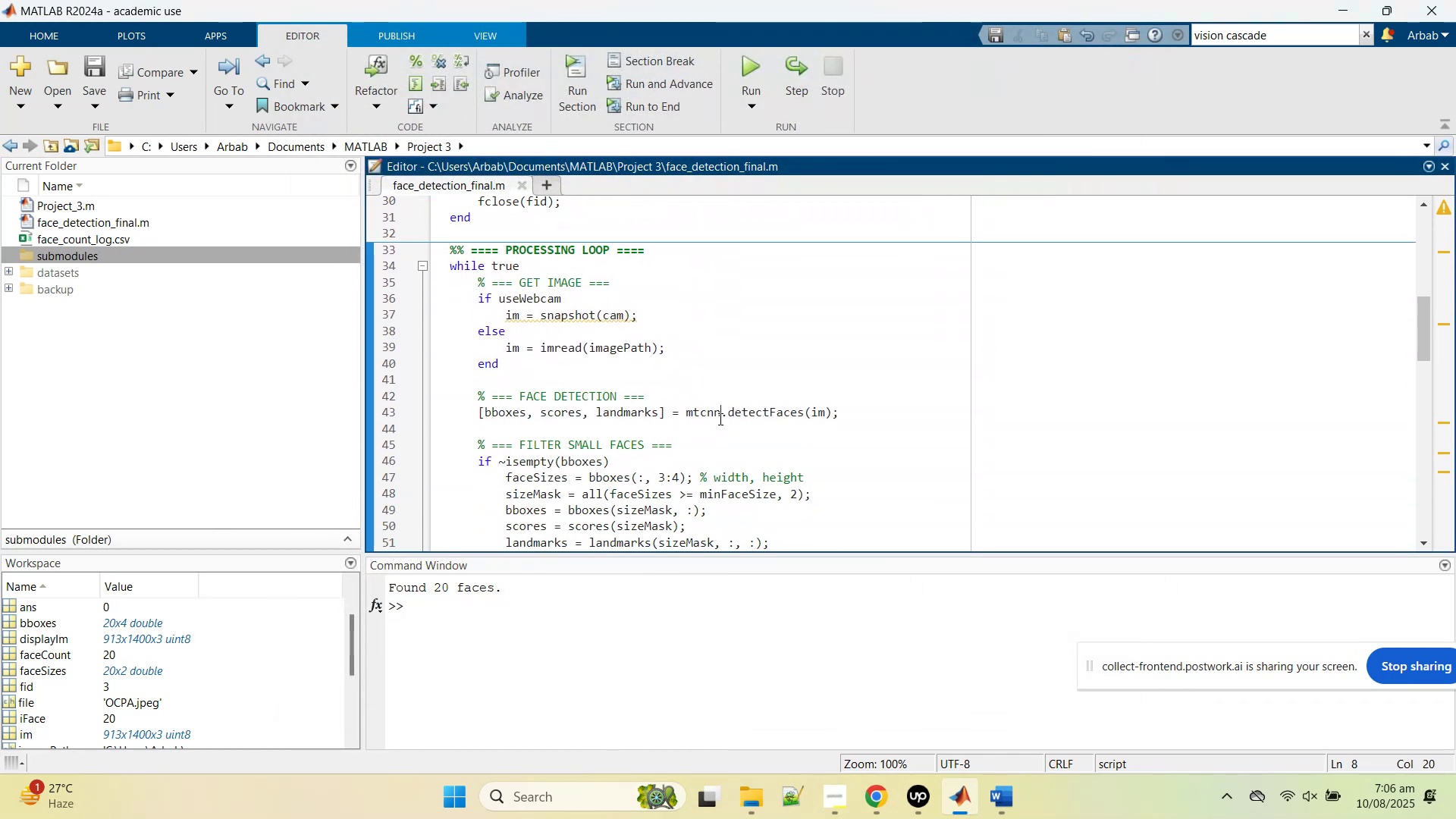 
left_click([792, 696])
 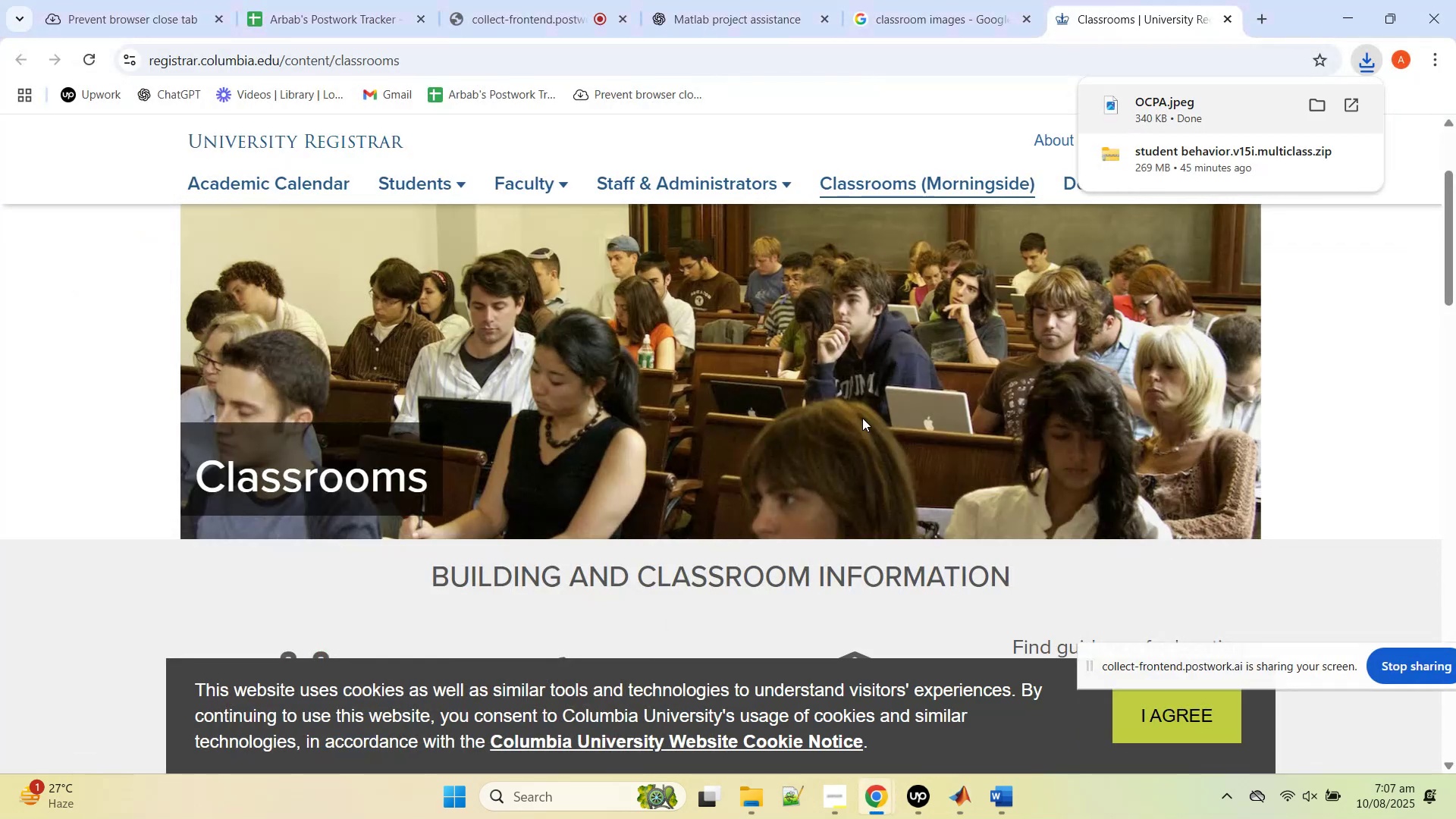 
scroll: coordinate [876, 401], scroll_direction: down, amount: 6.0
 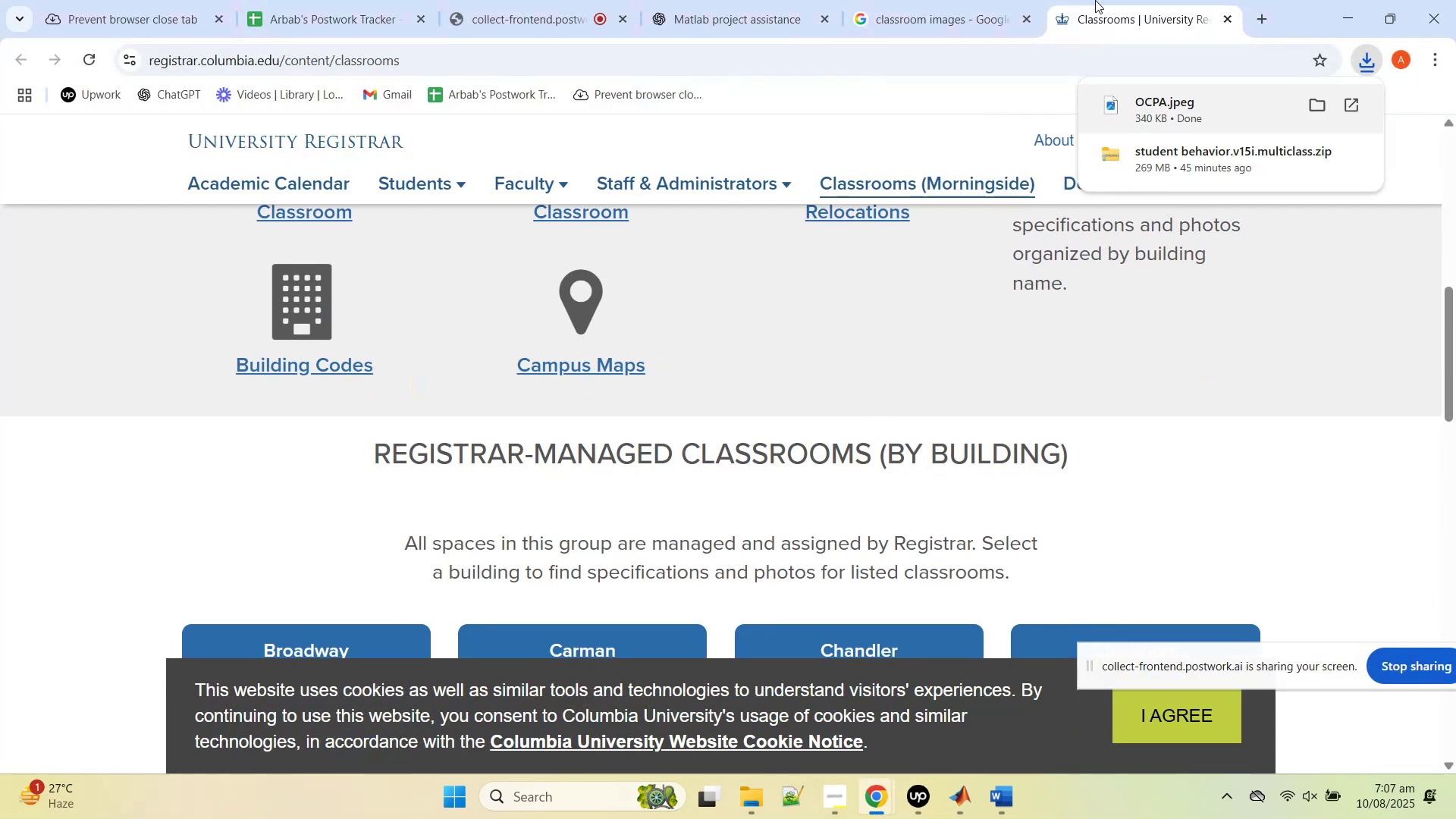 
middle_click([1109, 0])
 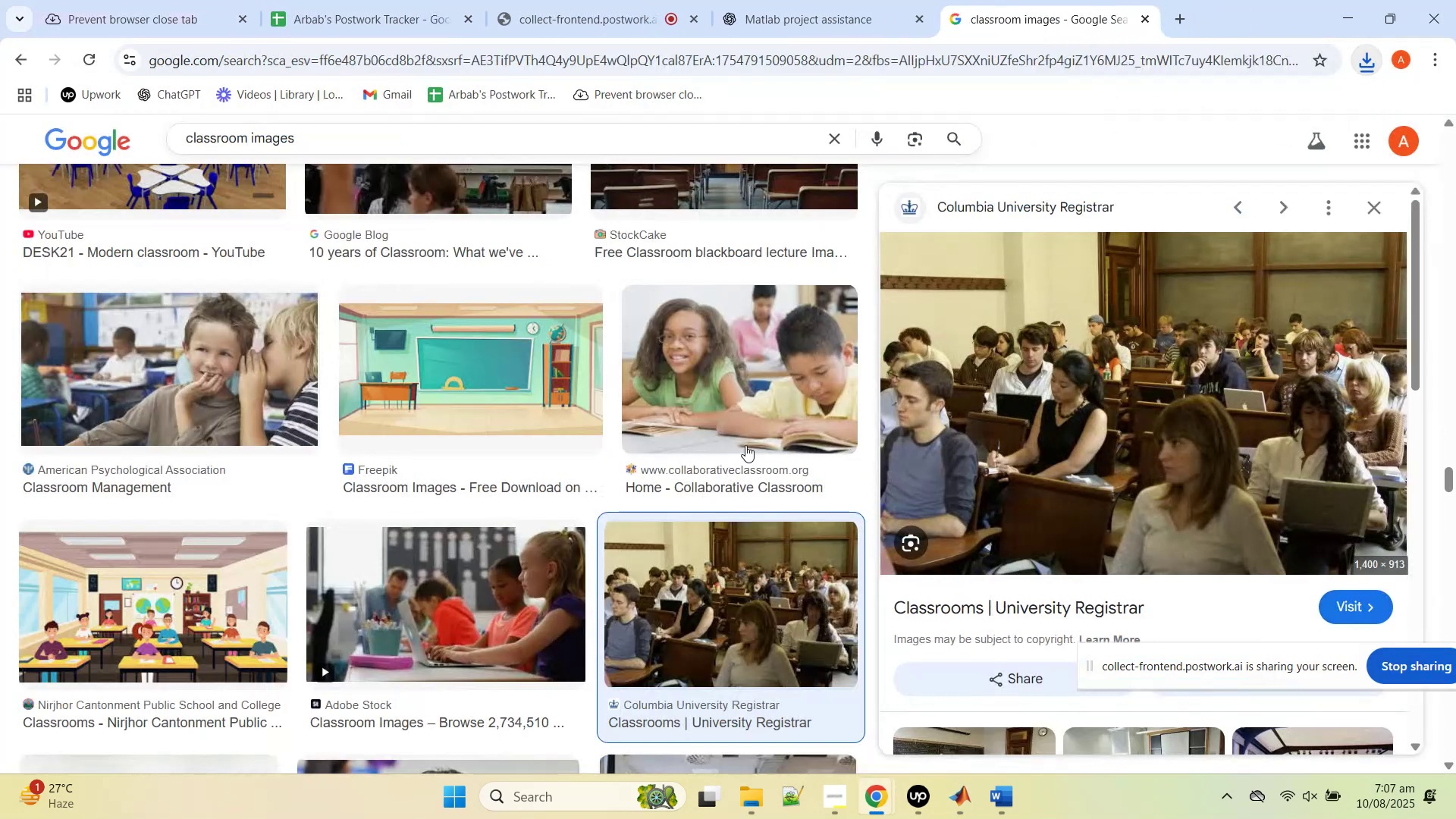 
scroll: coordinate [740, 531], scroll_direction: down, amount: 11.0
 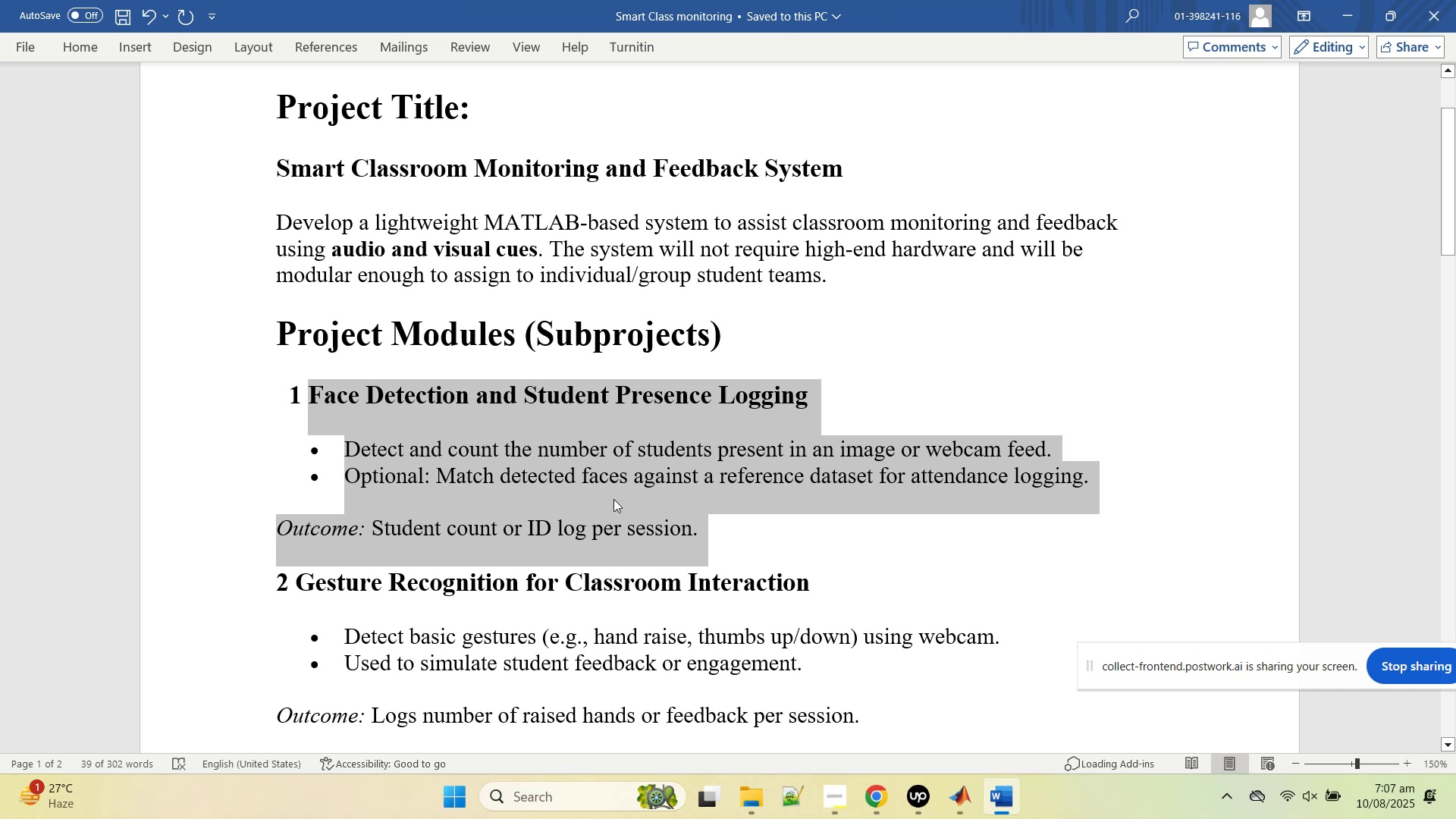 
wait(6.7)
 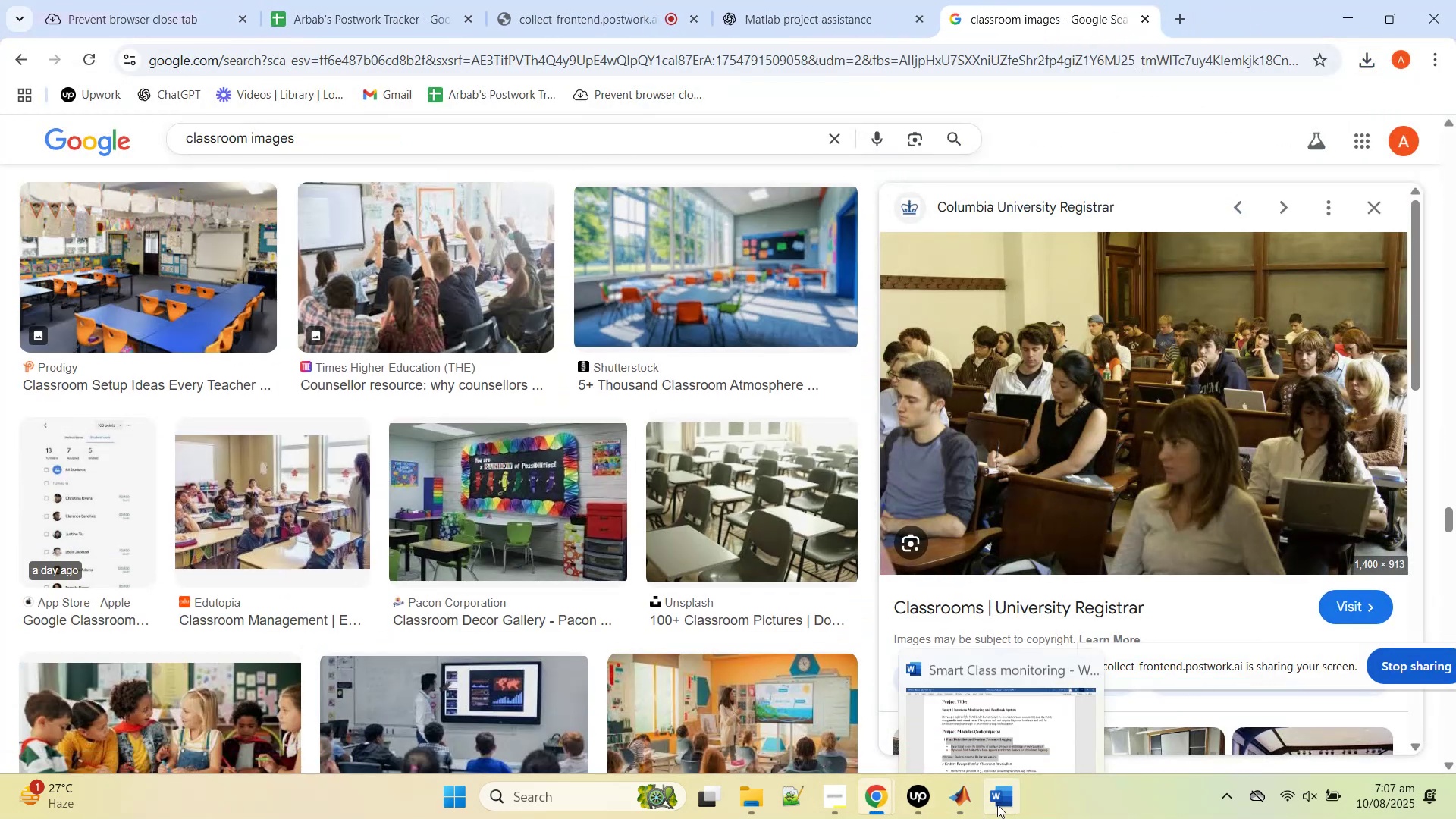 
left_click([613, 499])
 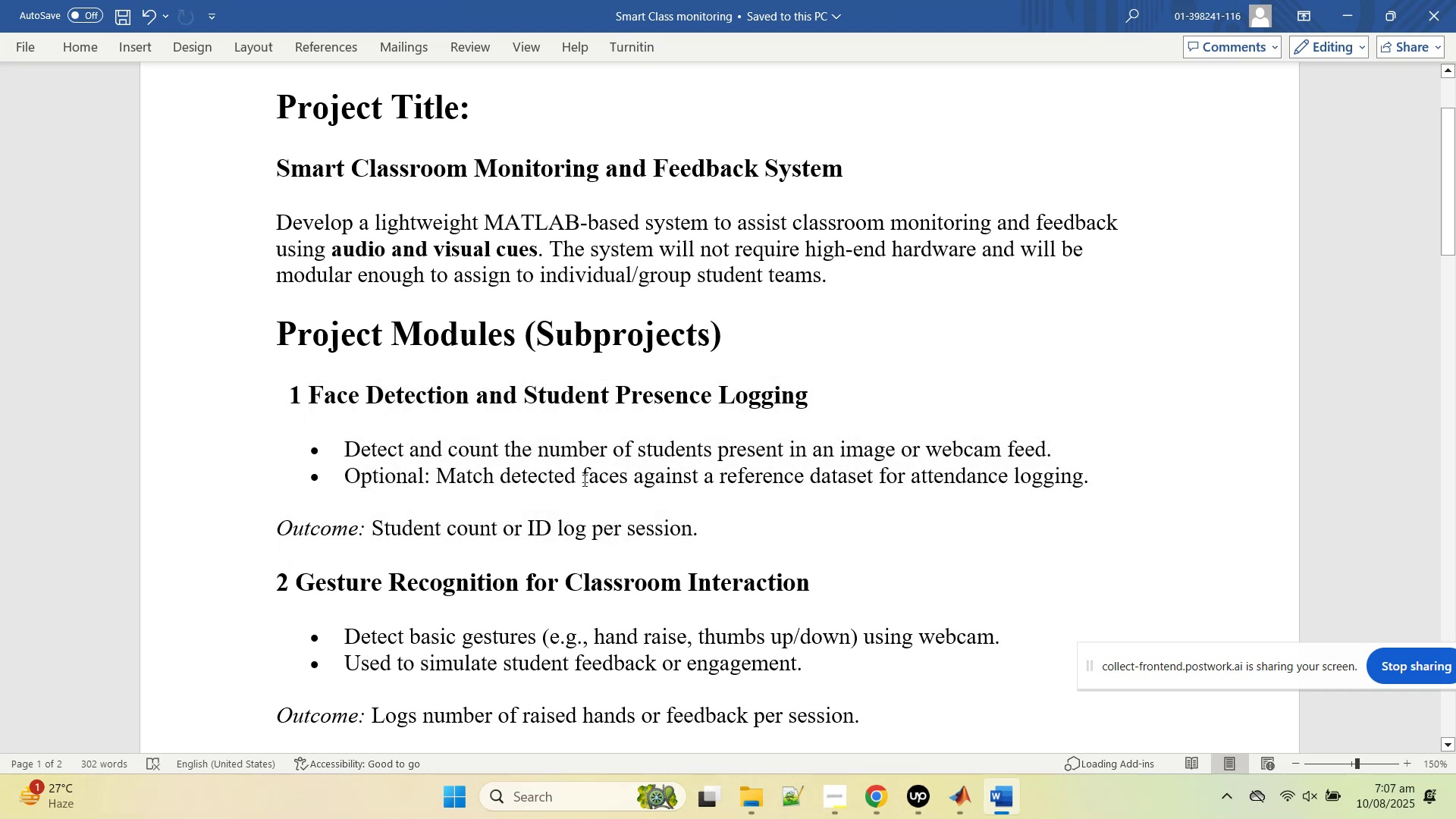 
double_click([583, 480])
 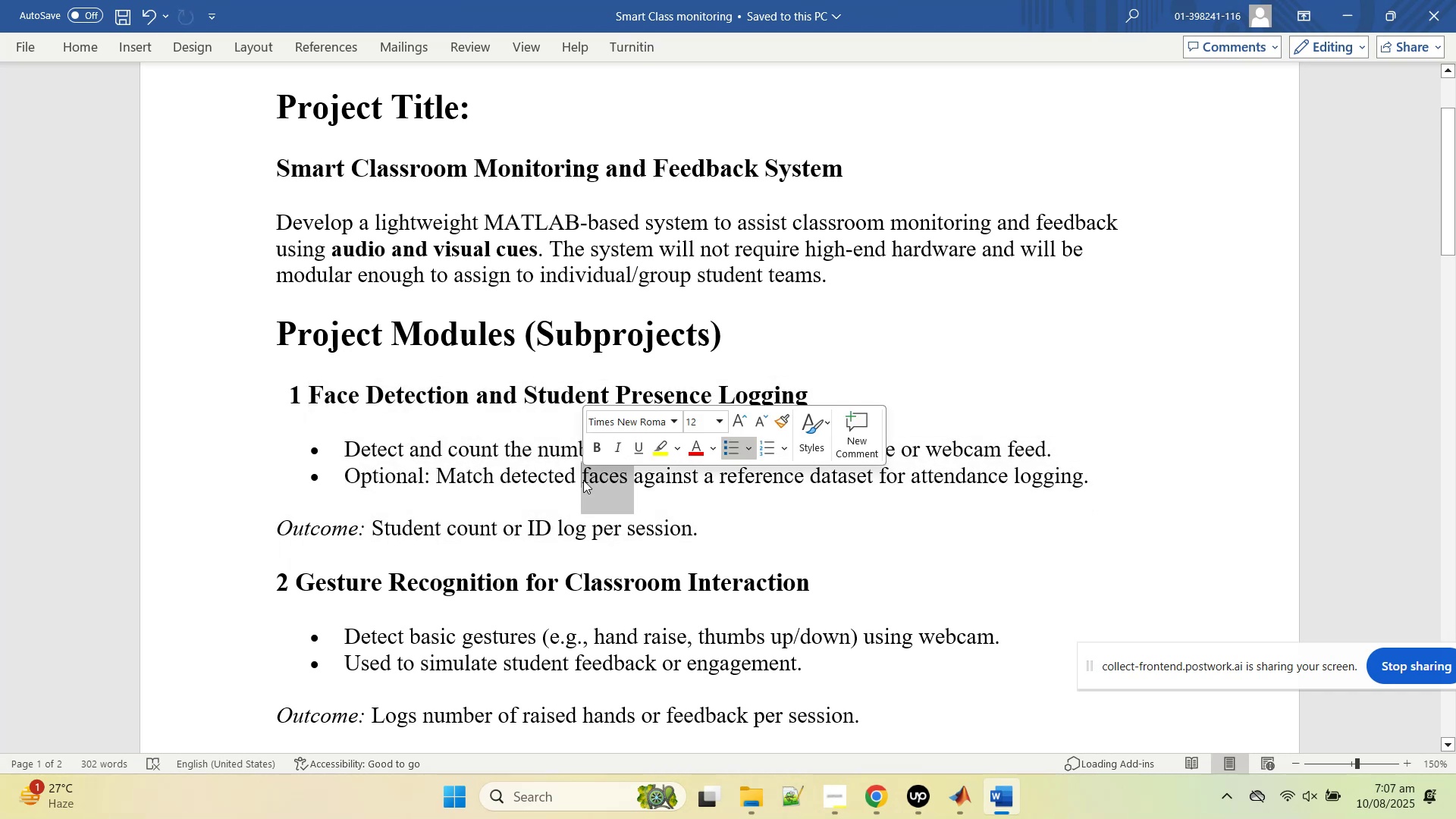 
triple_click([583, 480])
 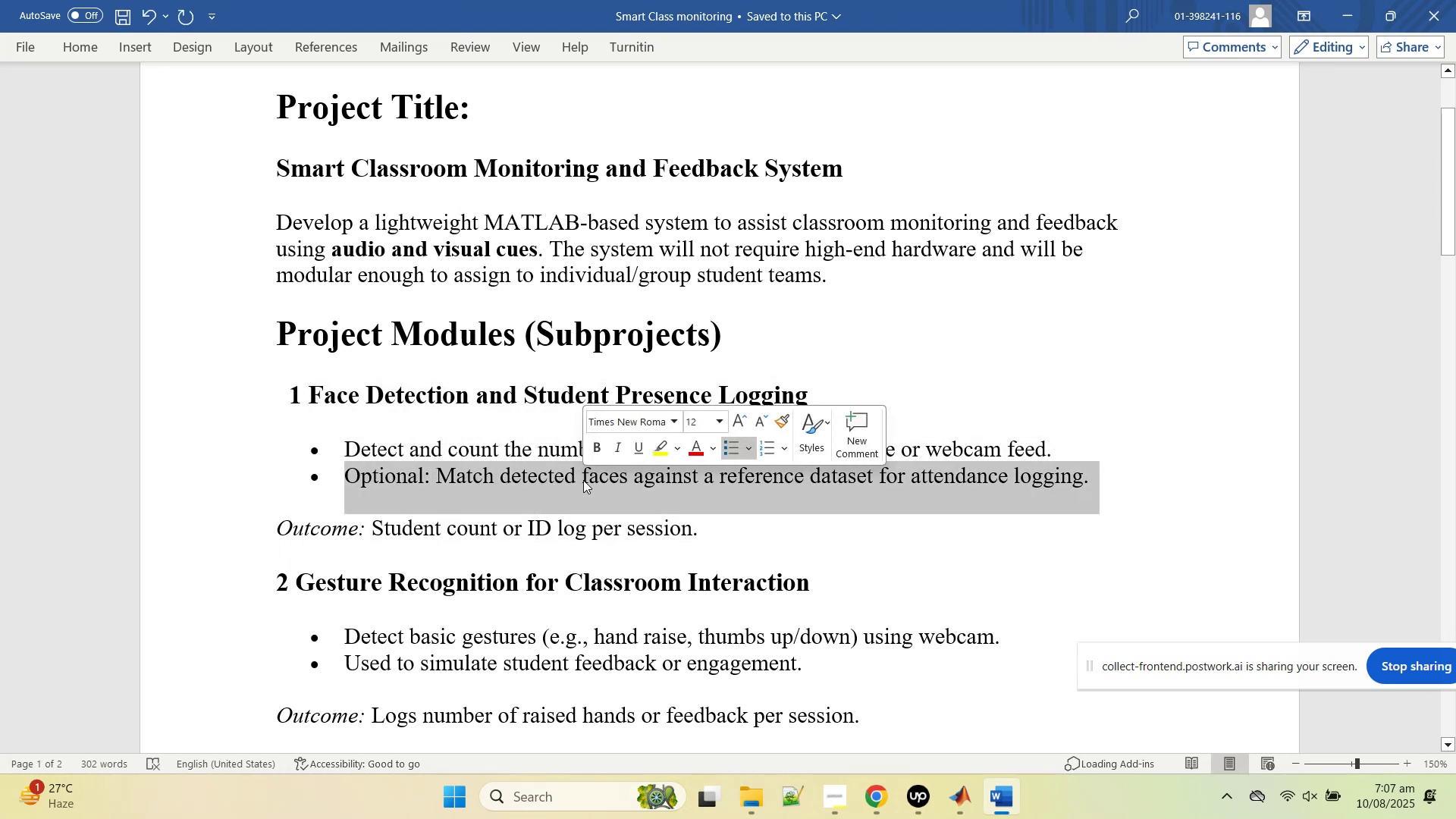 
left_click([583, 480])
 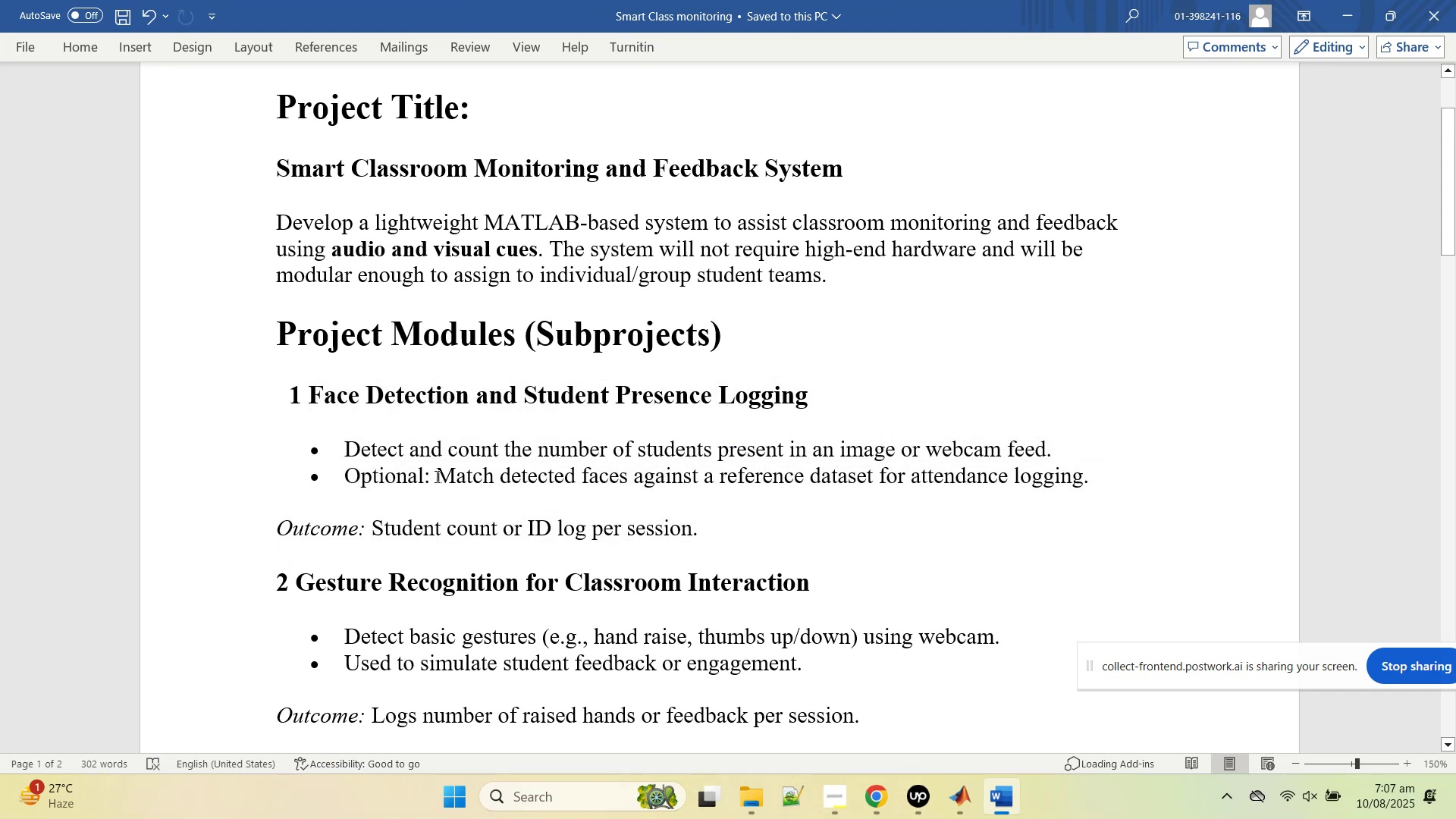 
left_click_drag(start_coordinate=[438, 478], to_coordinate=[1109, 475])
 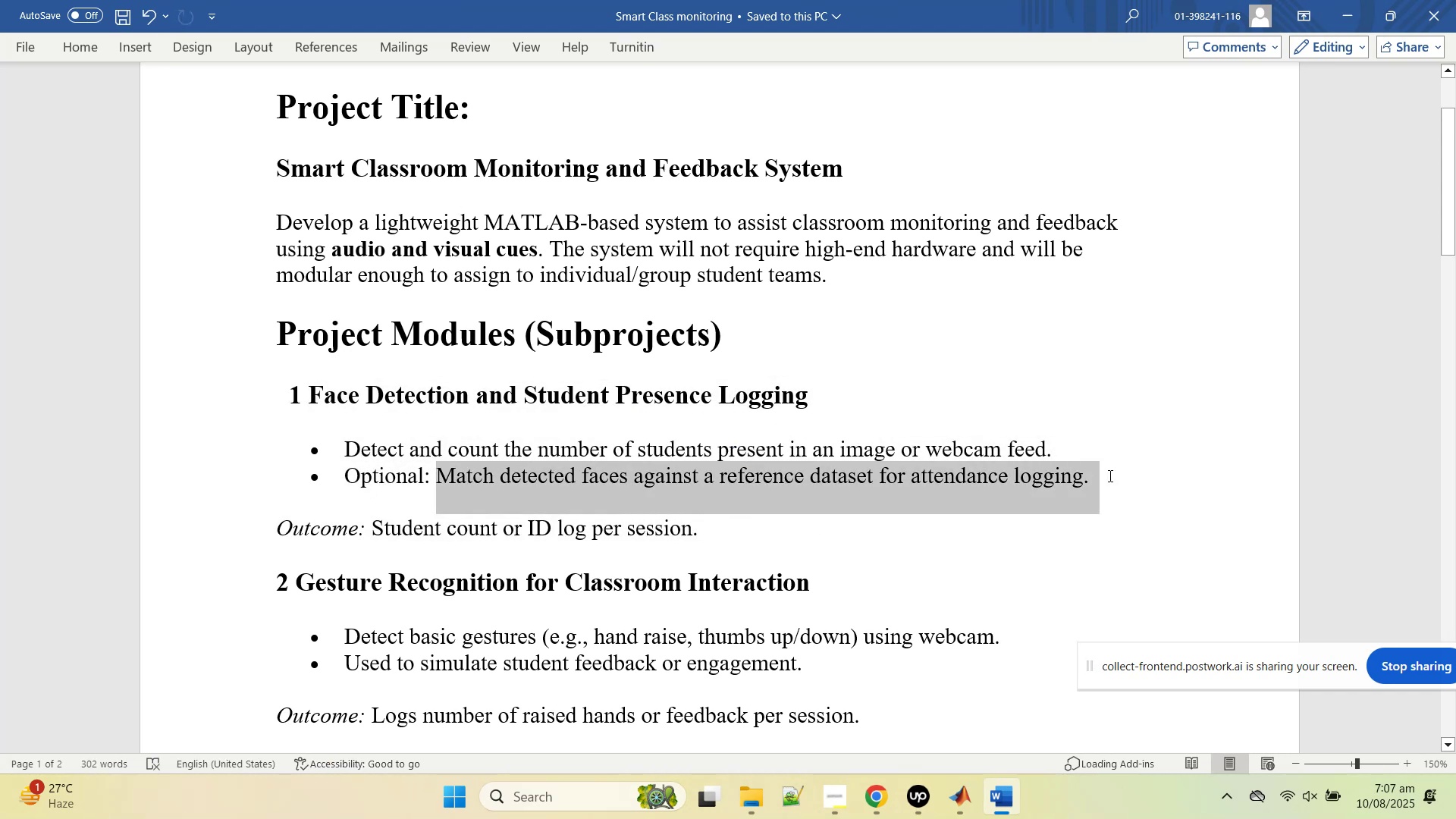 
key(Control+C)
 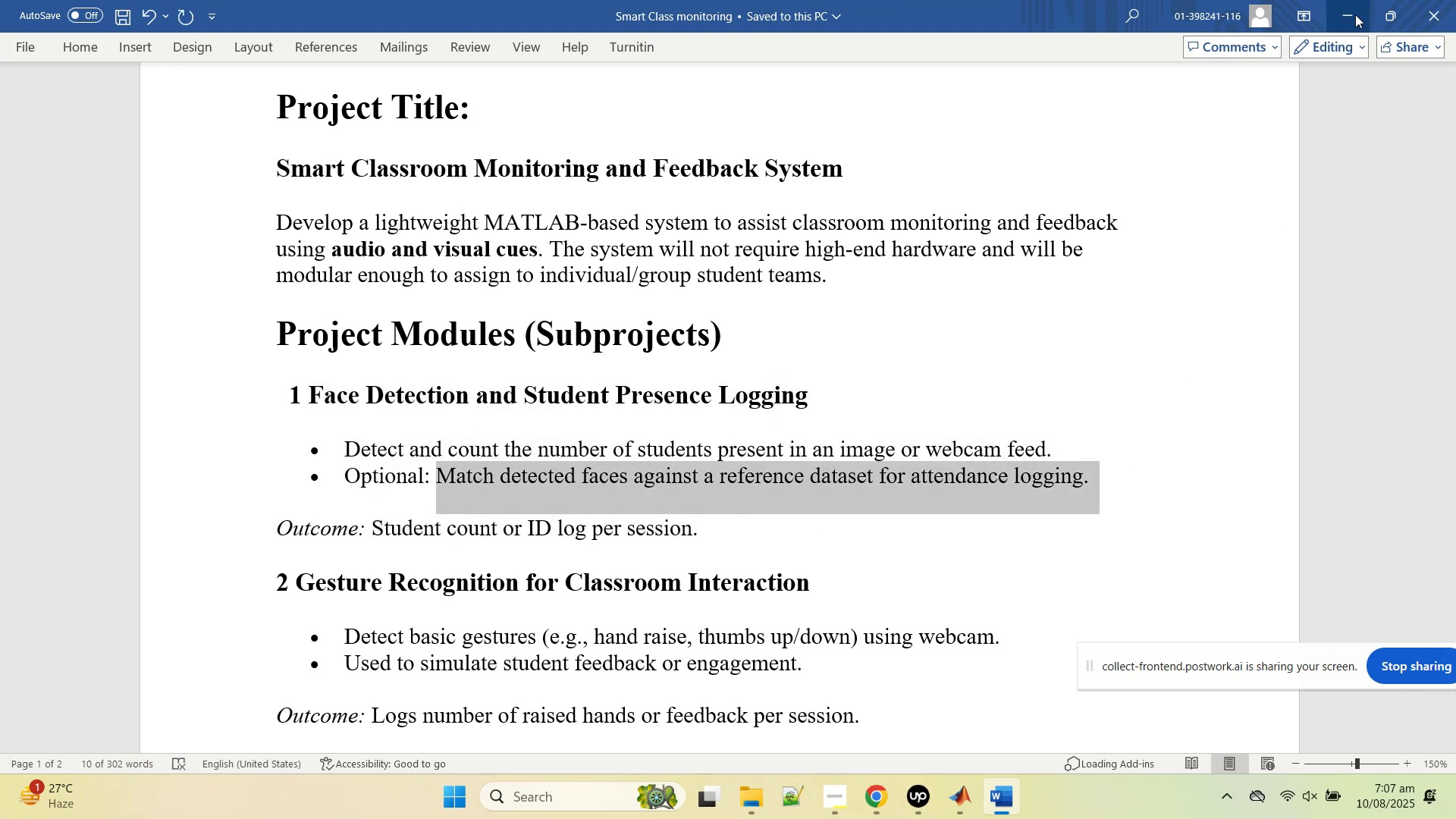 
left_click([1355, 14])
 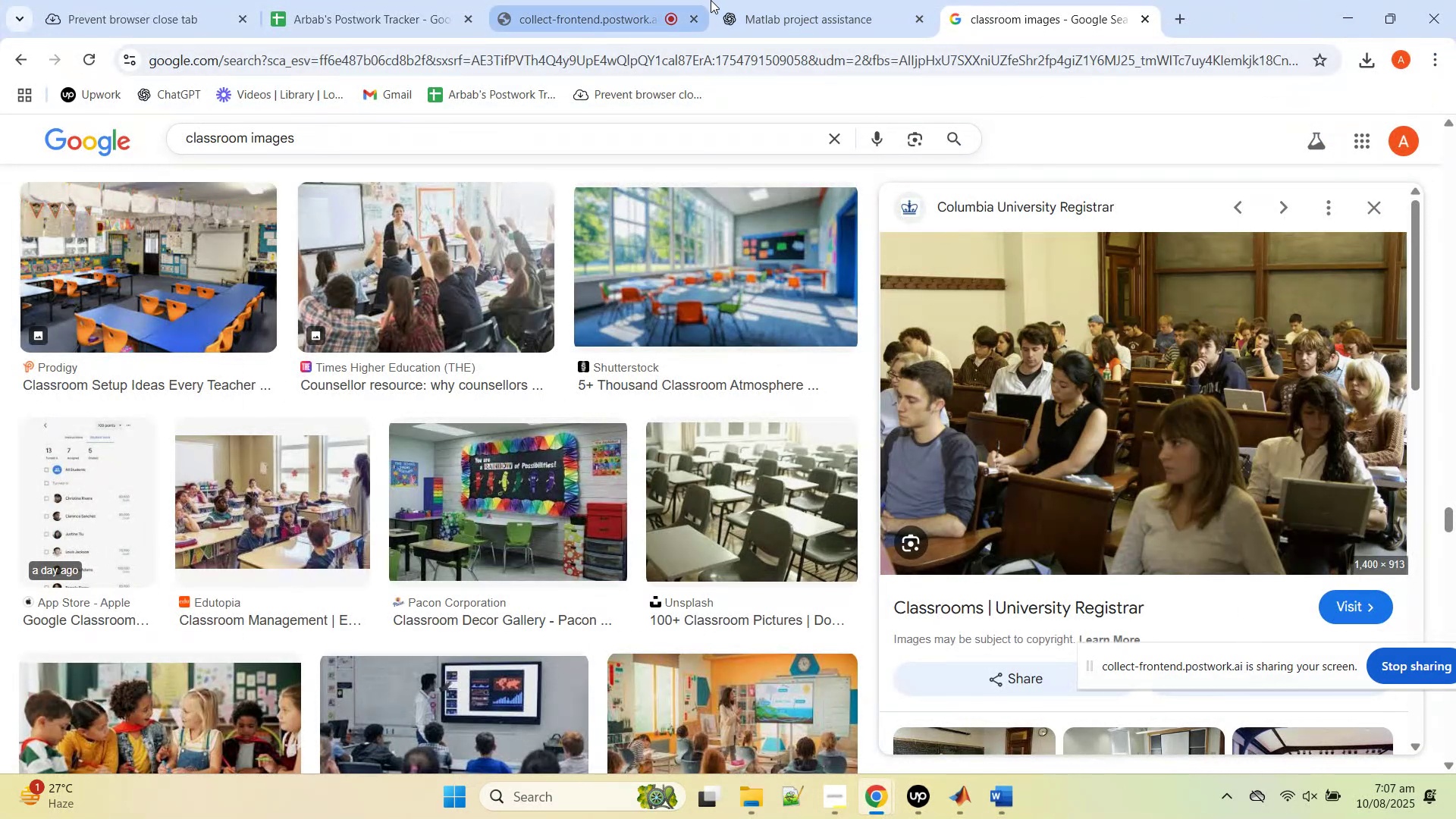 
left_click([737, 0])
 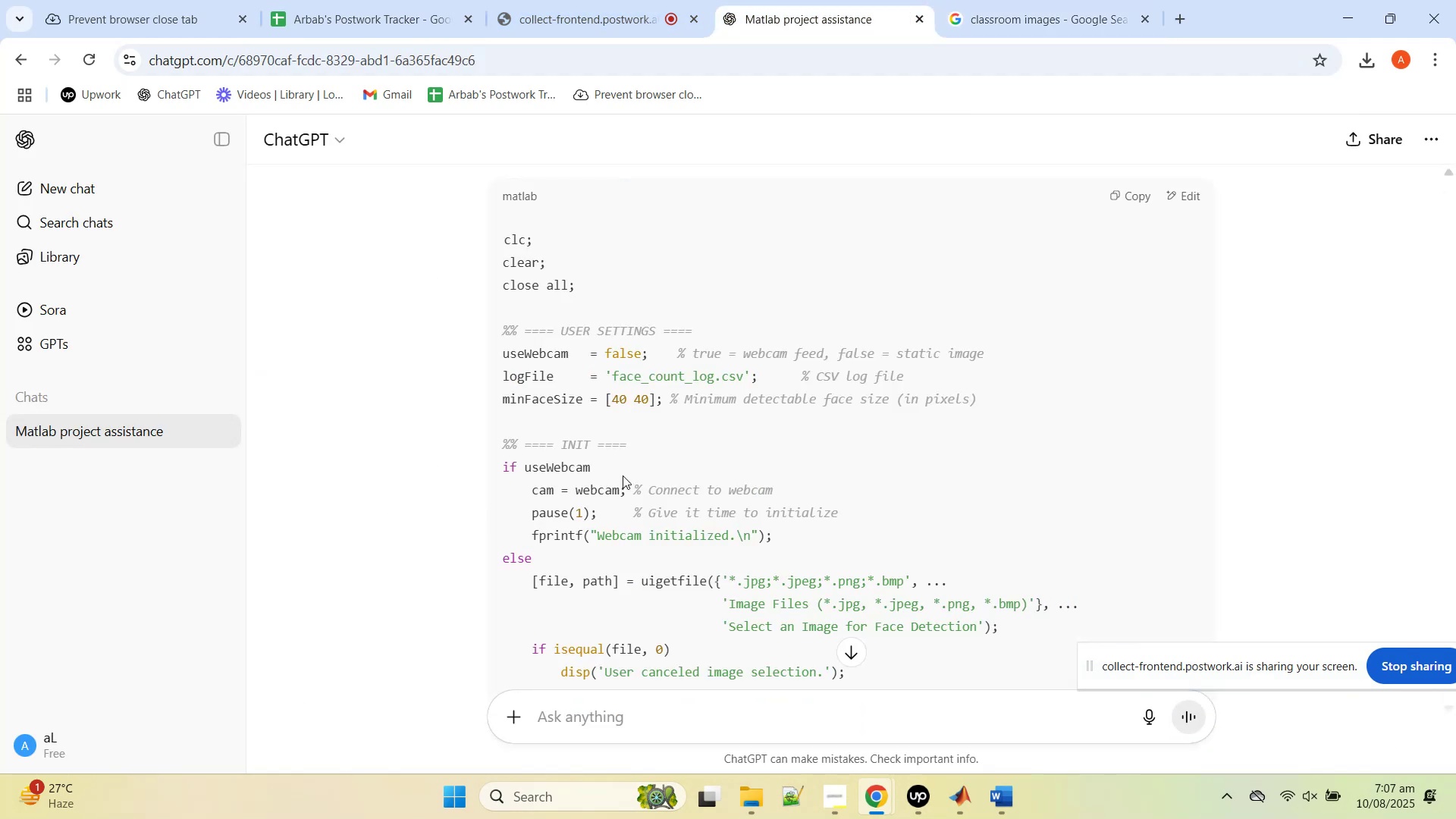 
scroll: coordinate [621, 588], scroll_direction: down, amount: 5.0
 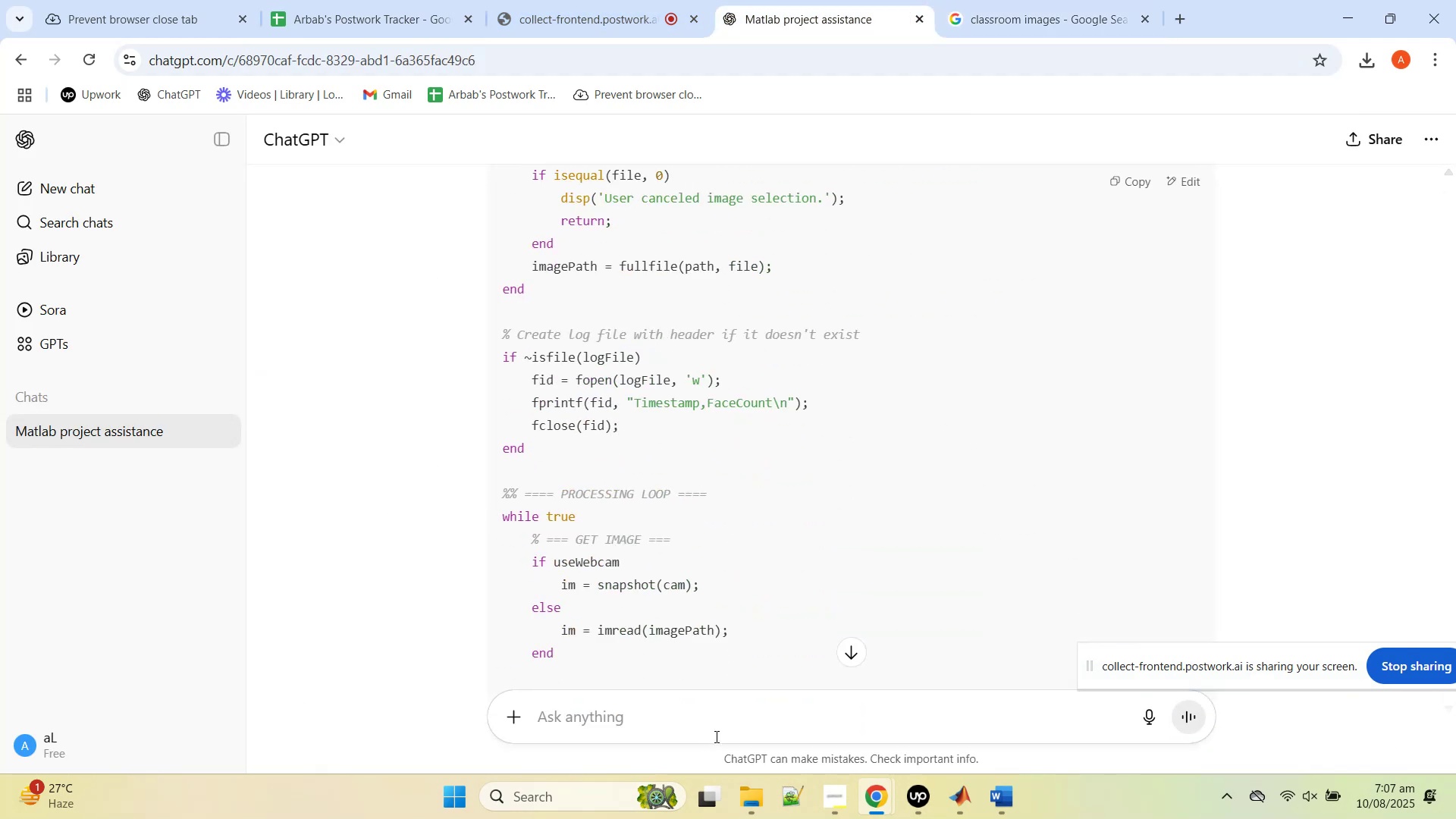 
left_click([720, 720])
 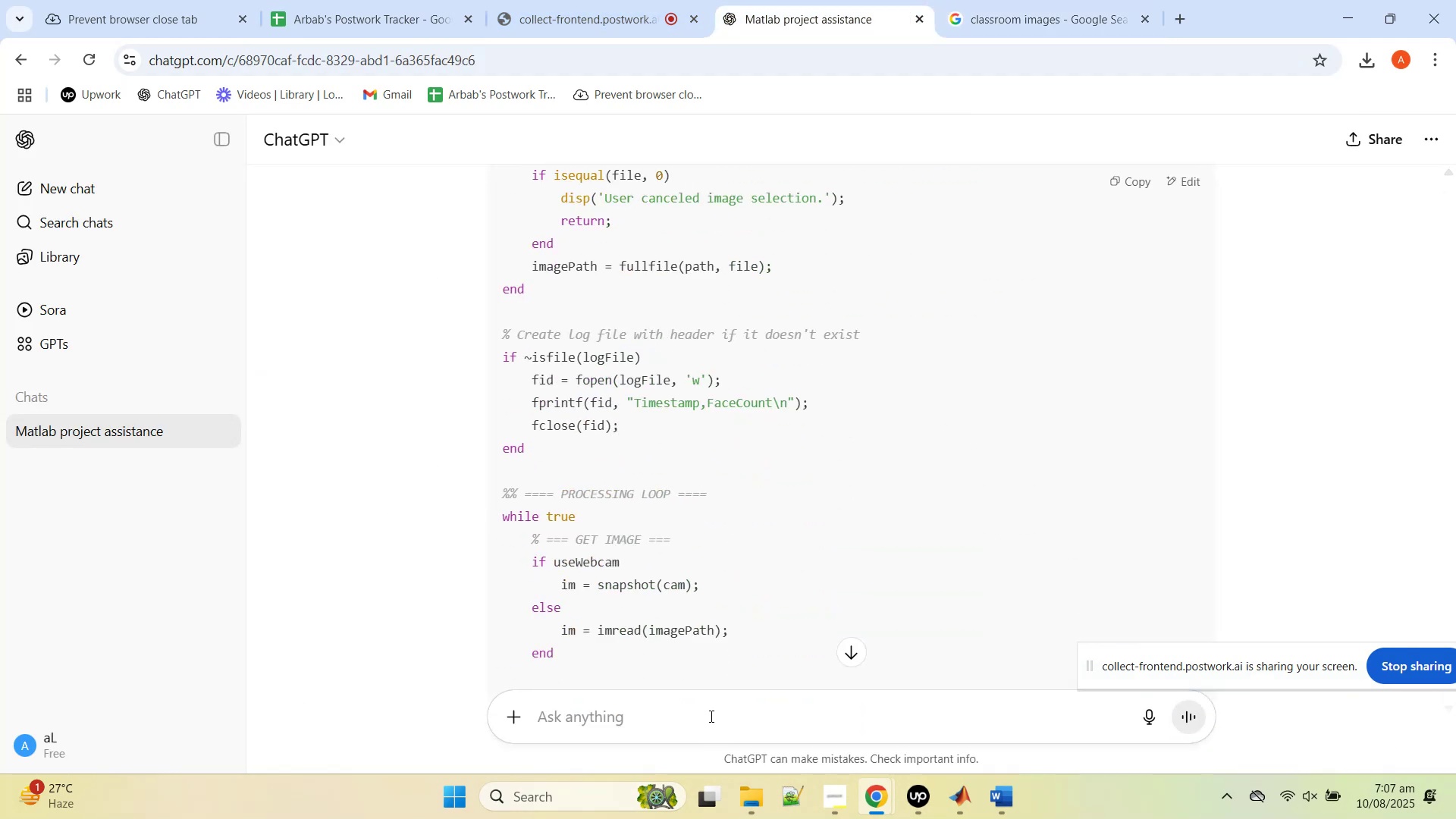 
type(i am also checkign wheter we can do this)
 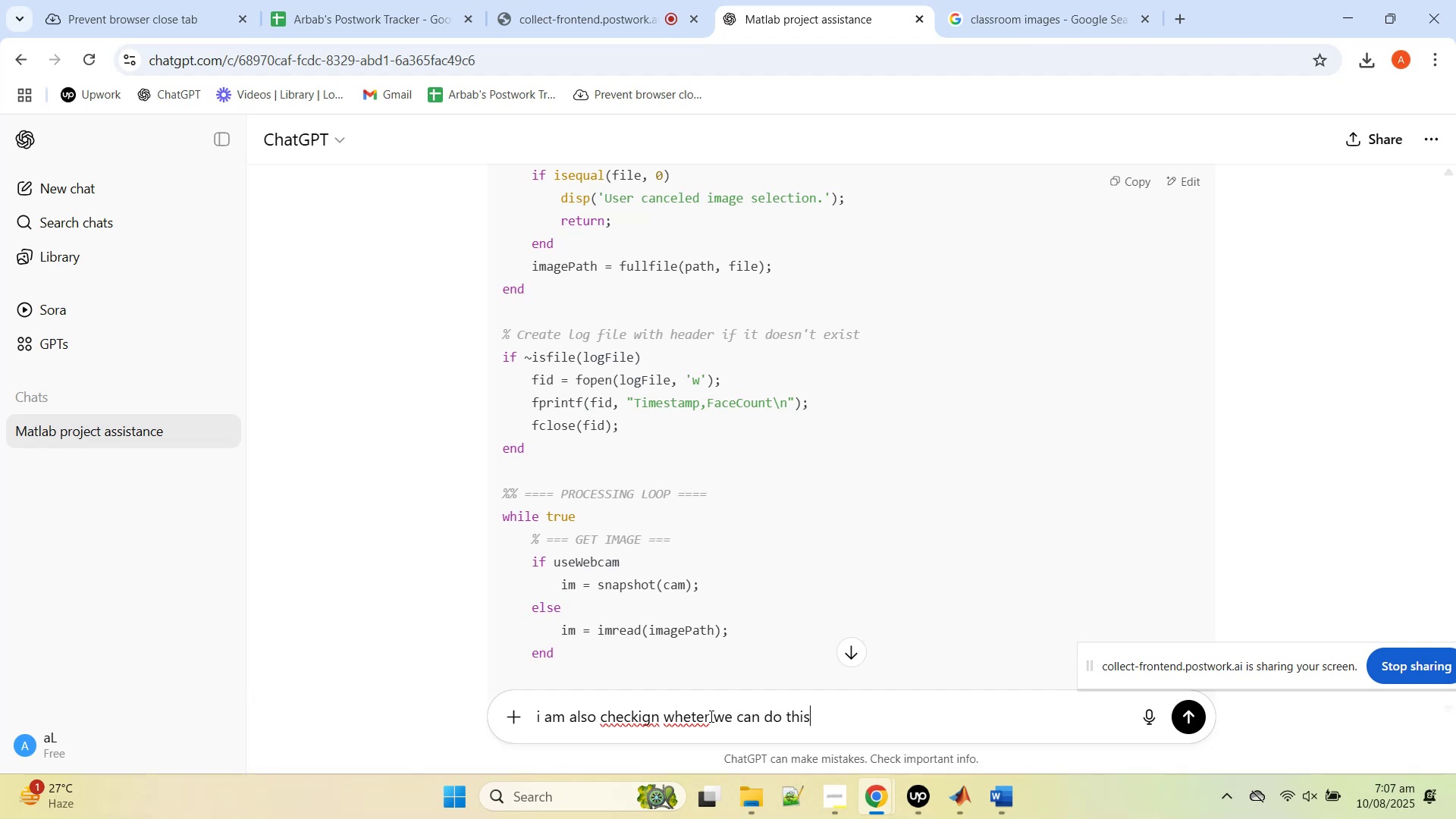 
key(Shift+Enter)
 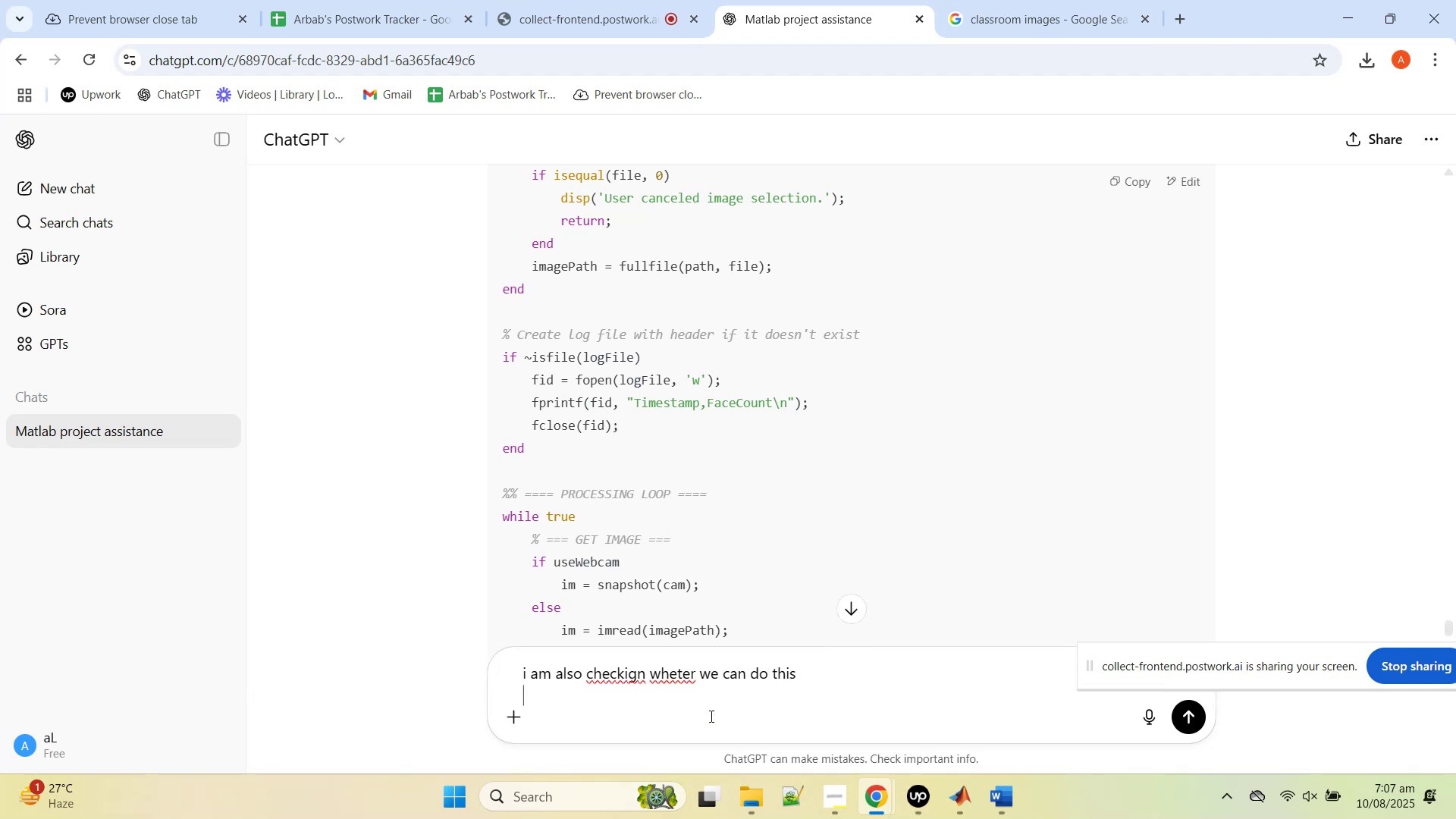 
key(Control+V)
 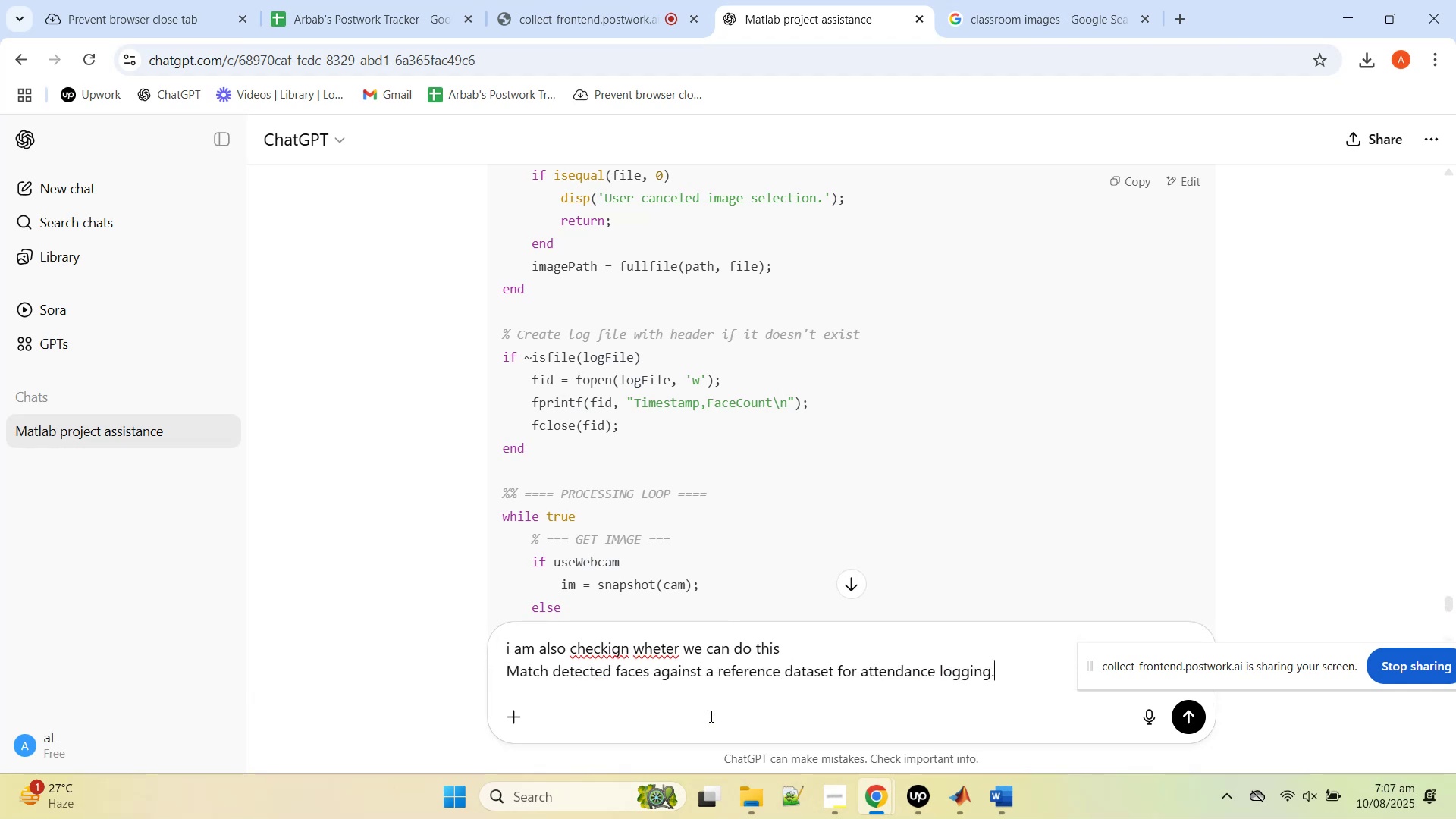 
key(Shift+Enter)
 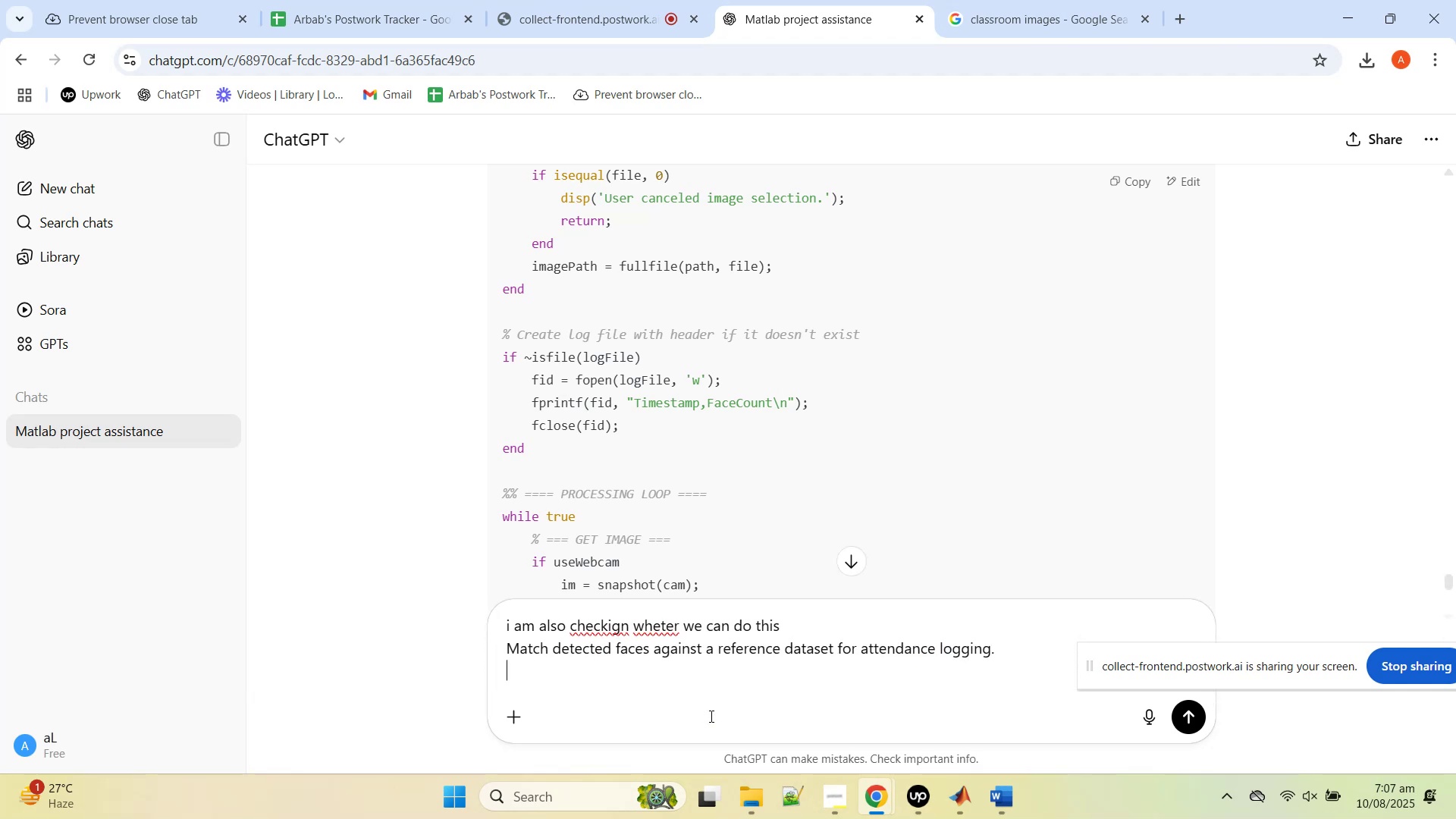 
key(Shift+Enter)
 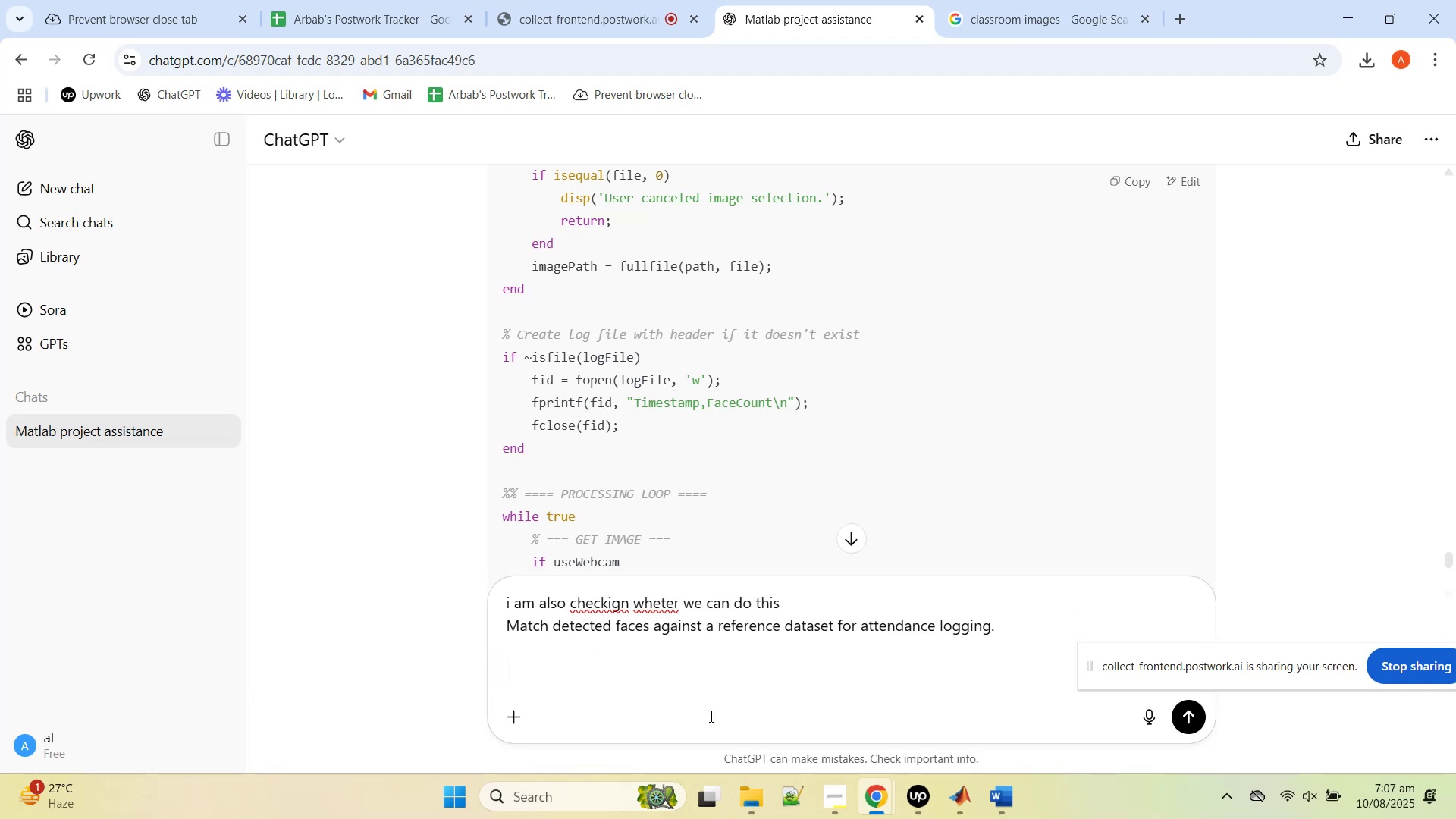 
key(Shift+Enter)
 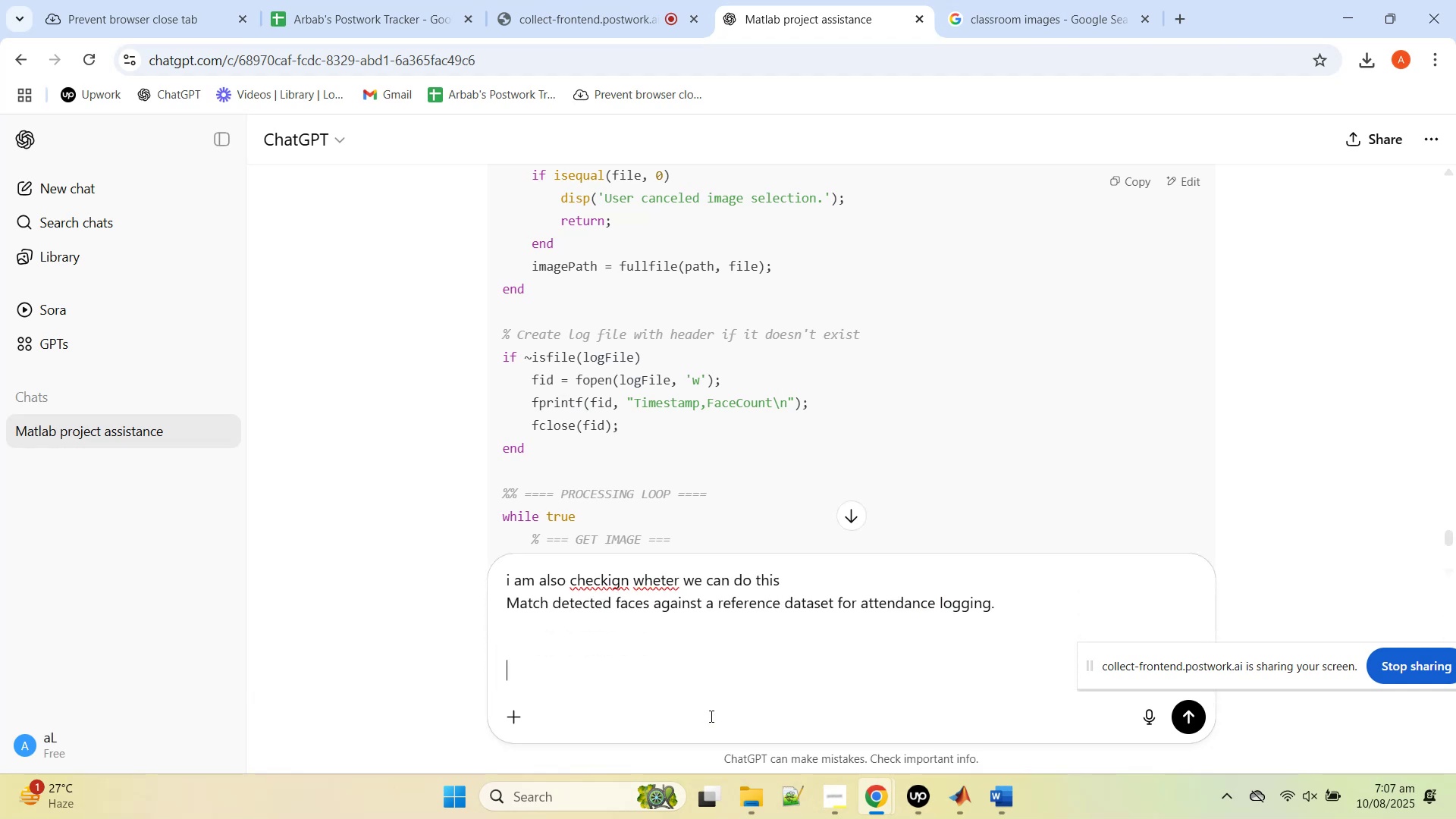 
type(first let me know how we ca)
key(Backspace)
key(Backspace)
type(should proceed)
 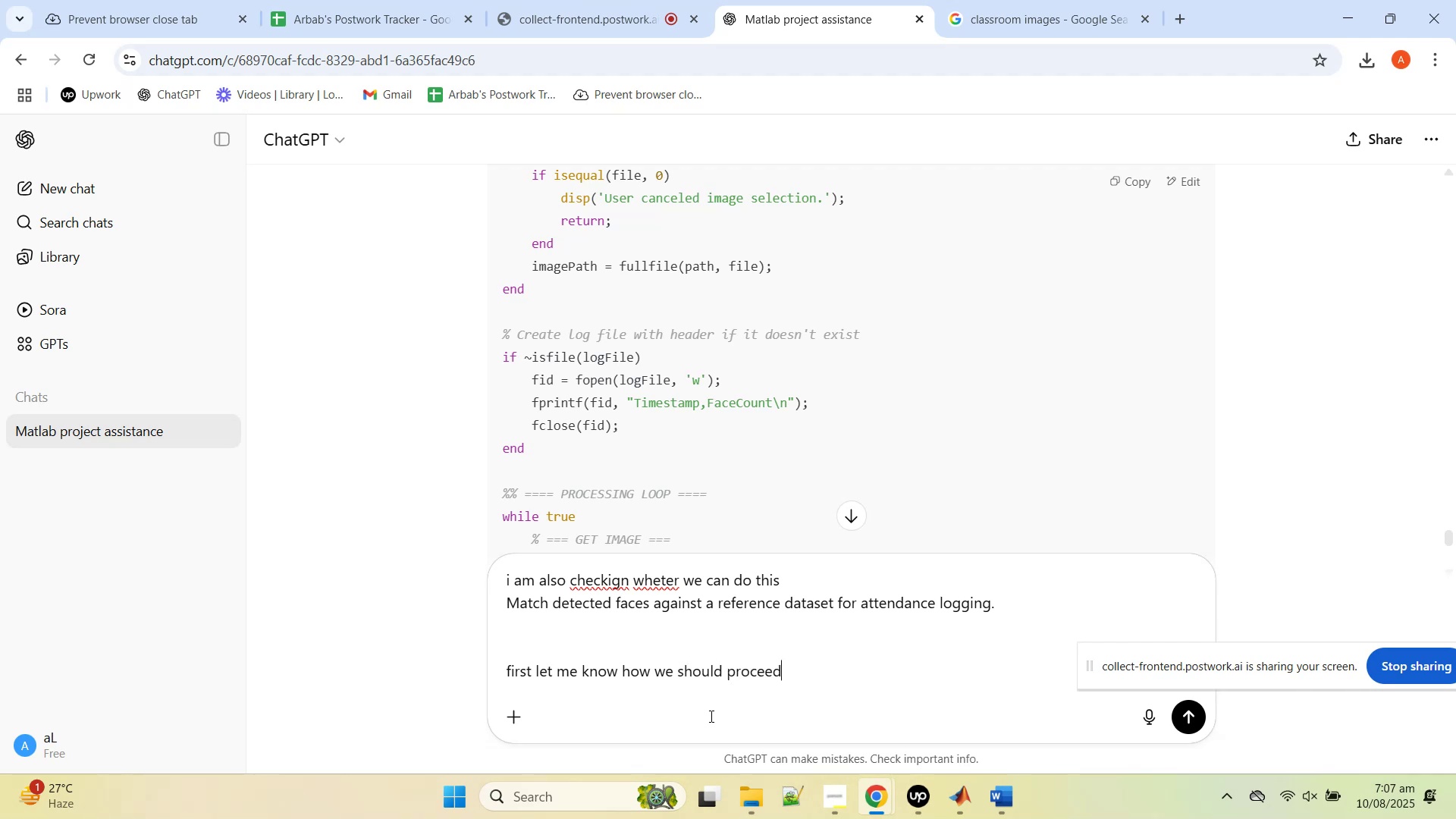 
key(Enter)
 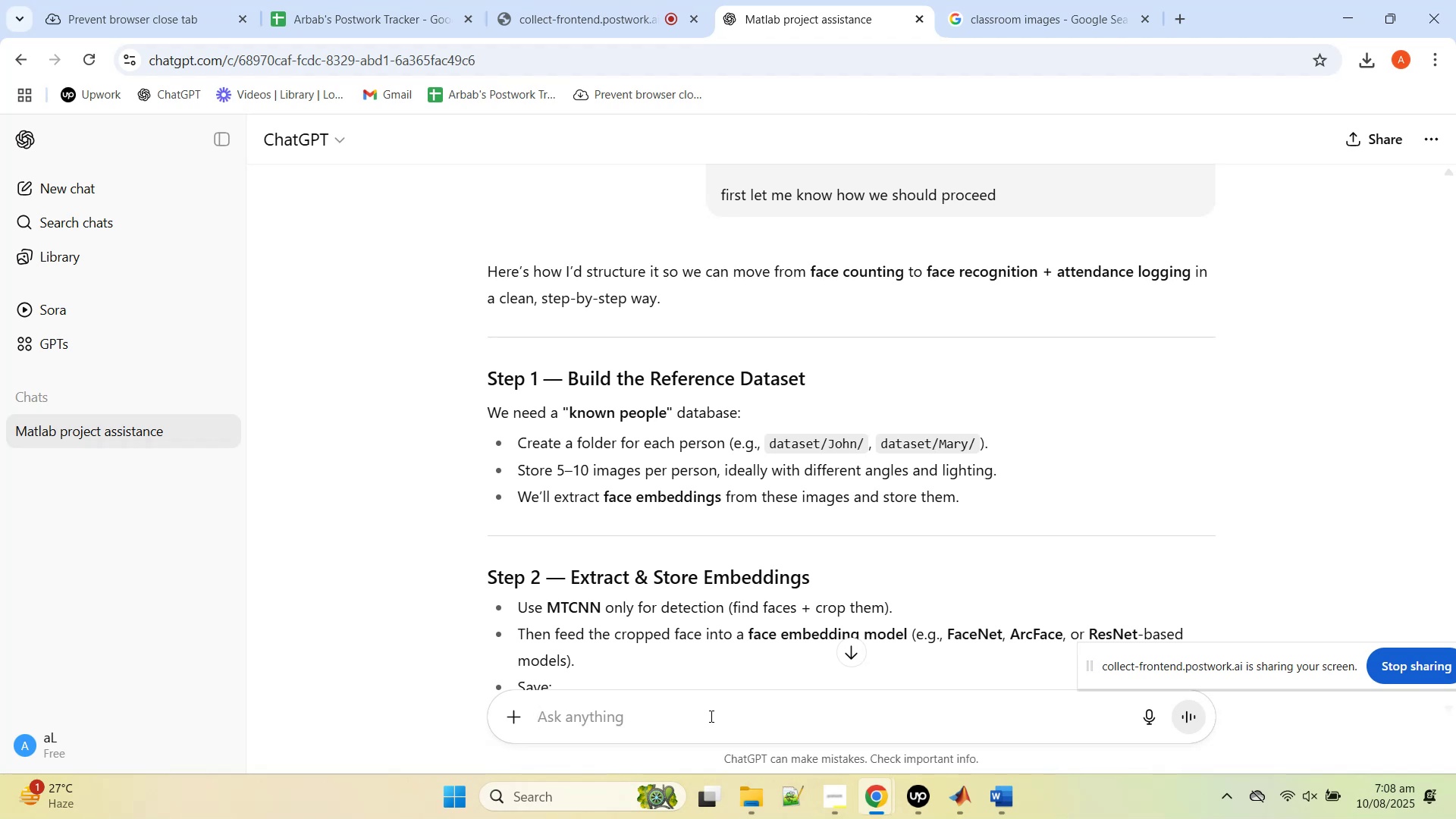 
wait(25.21)
 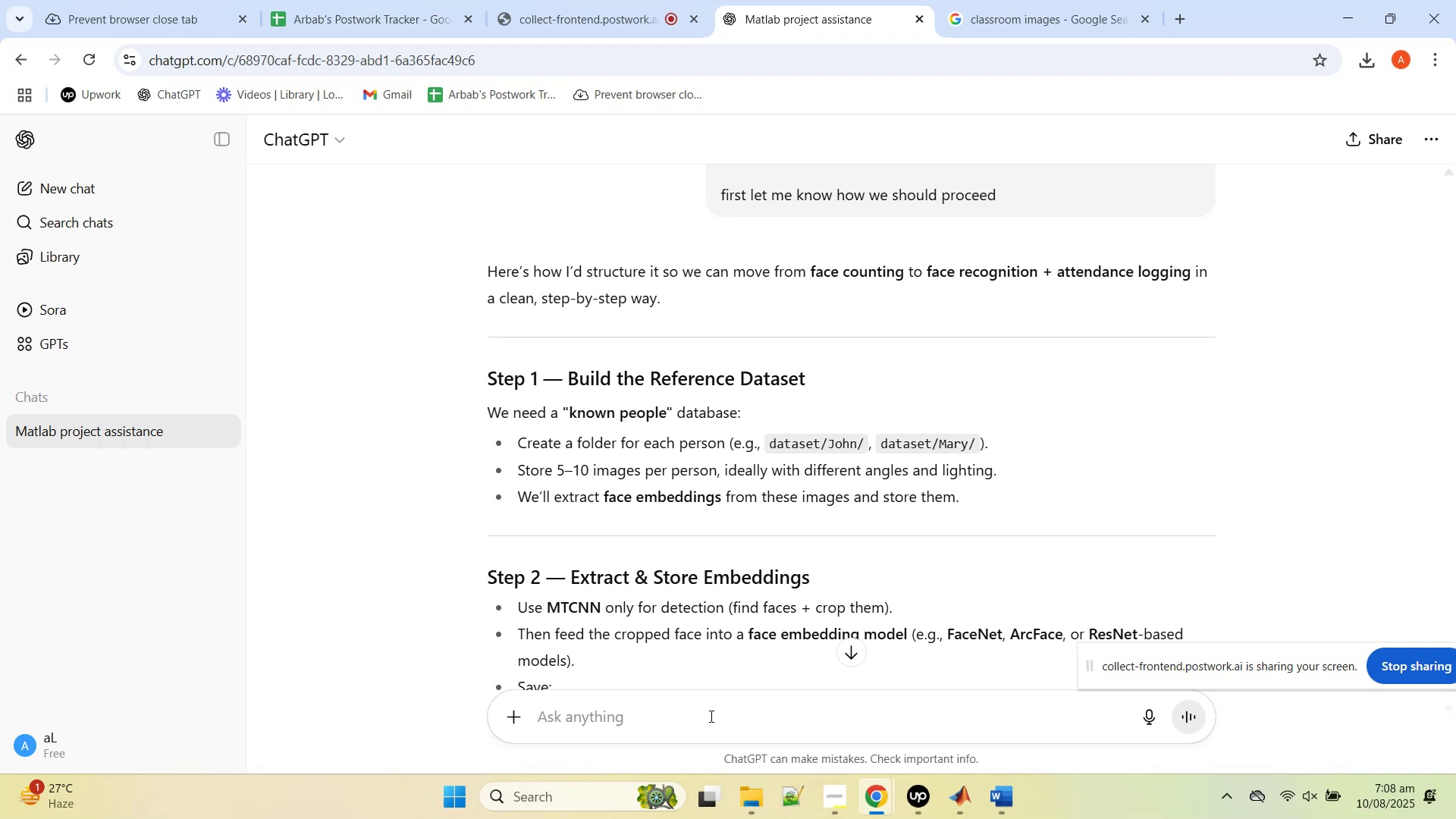 
scroll: coordinate [652, 479], scroll_direction: down, amount: 10.0
 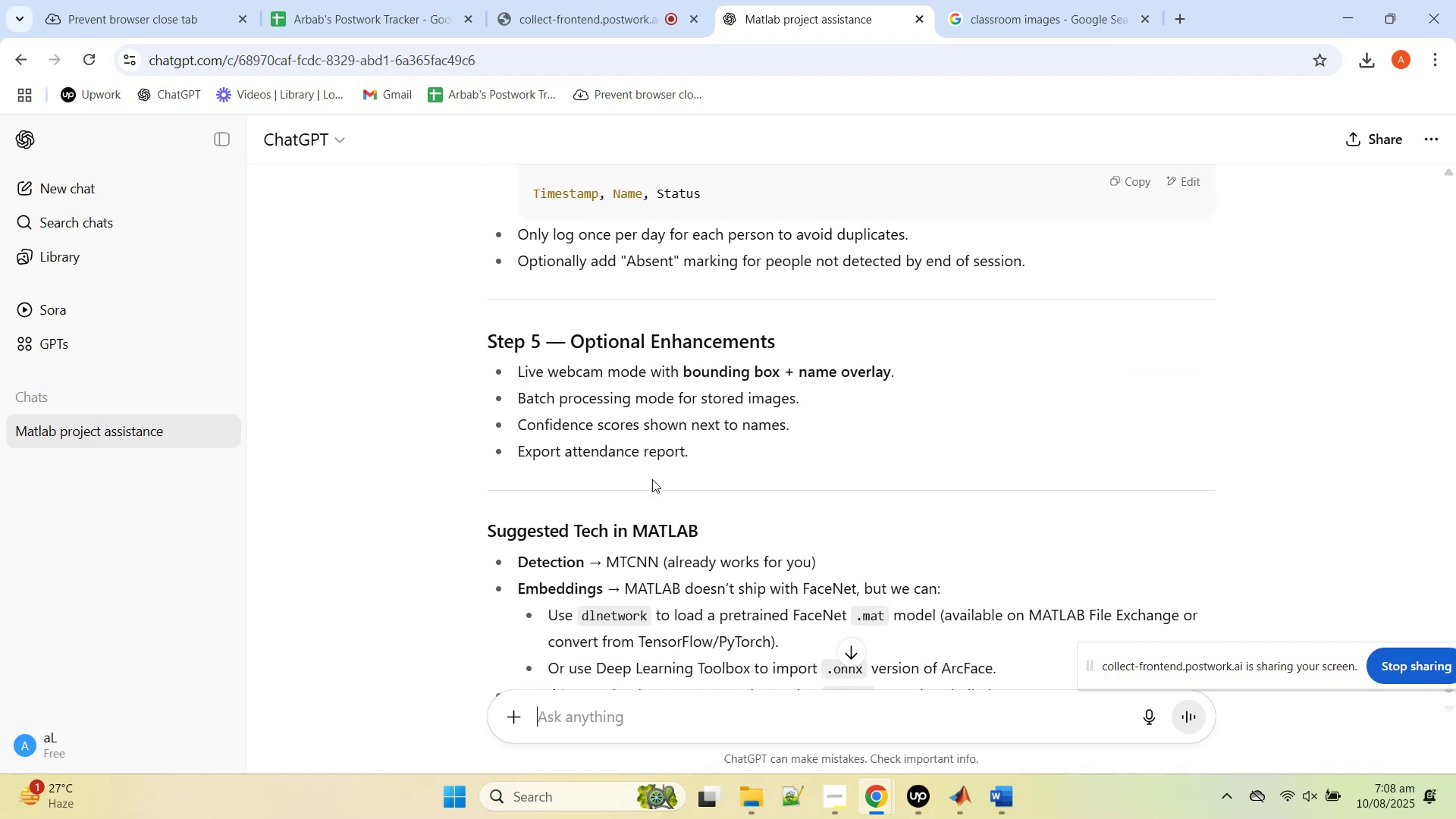 
scroll: coordinate [652, 479], scroll_direction: down, amount: 5.0
 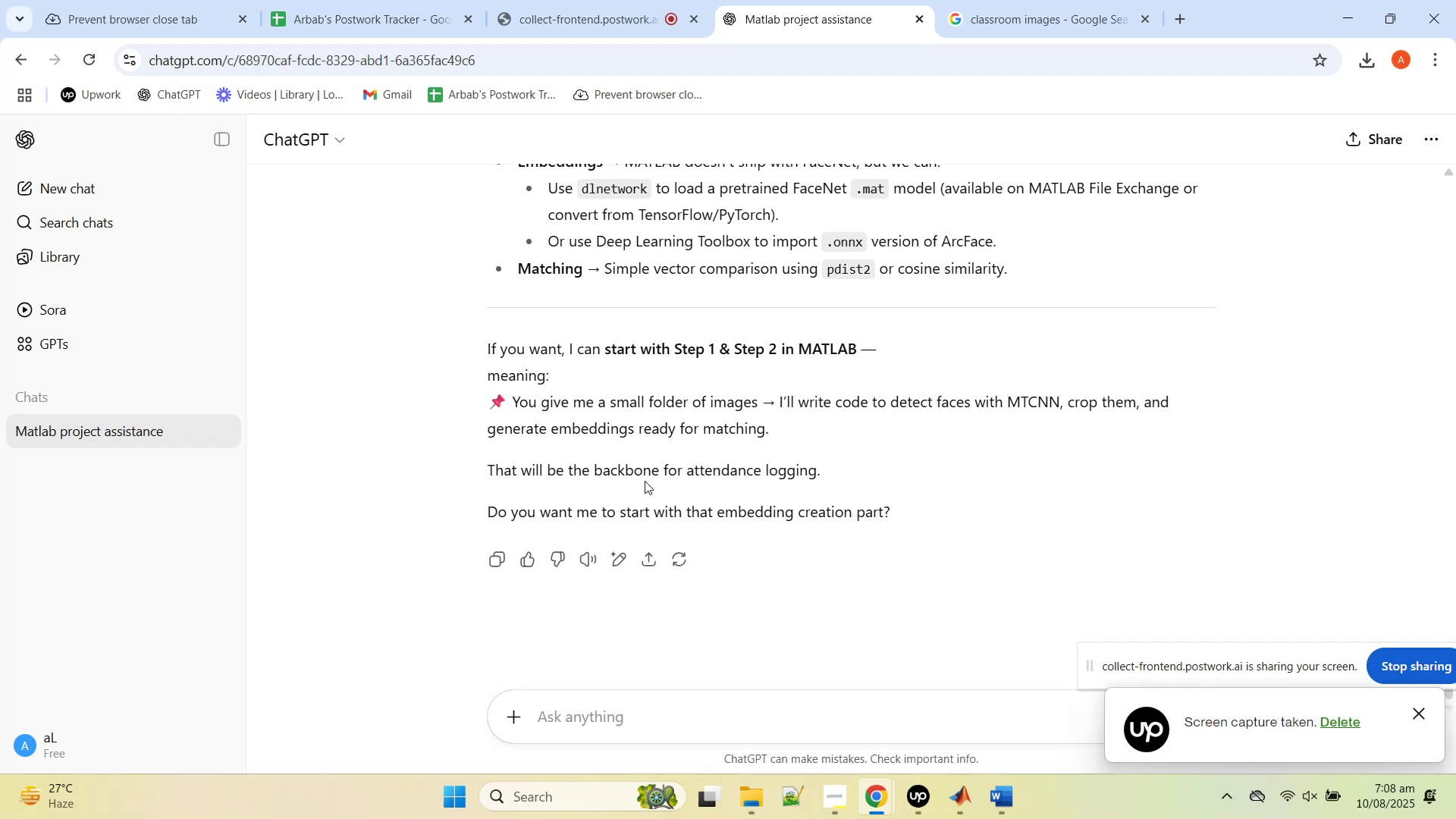 
wait(27.57)
 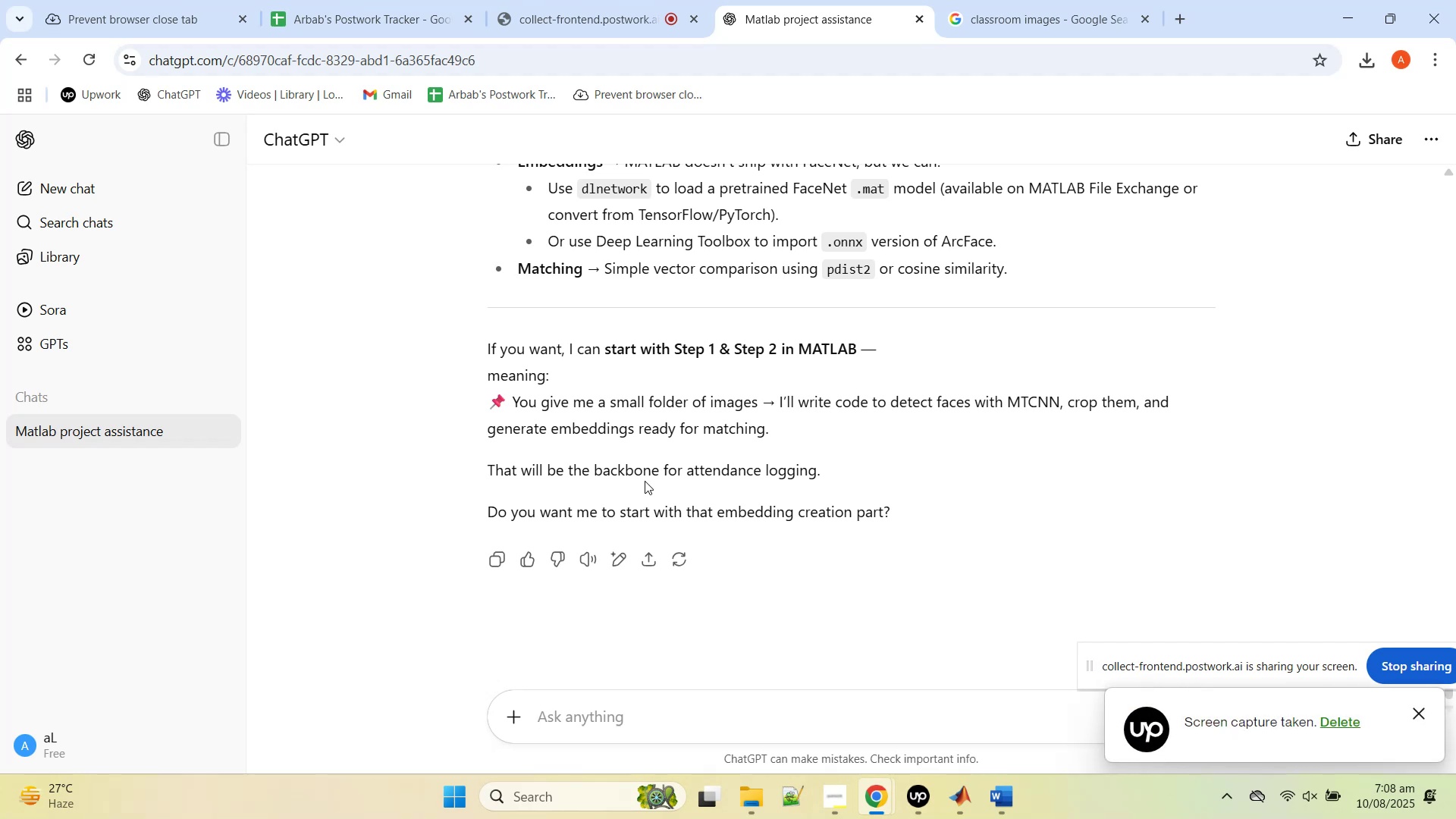 
left_click([636, 0])
 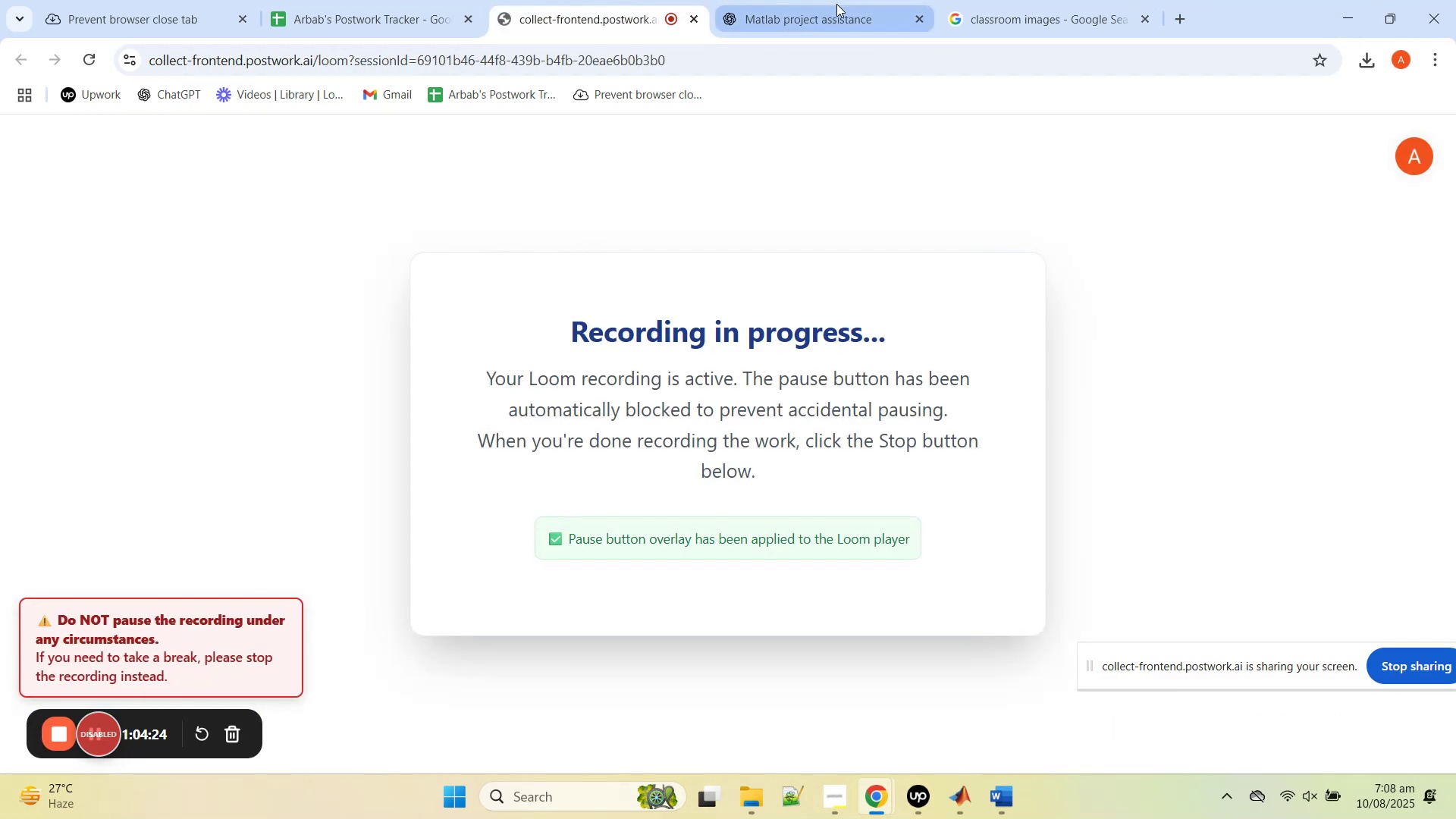 
left_click([835, 4])
 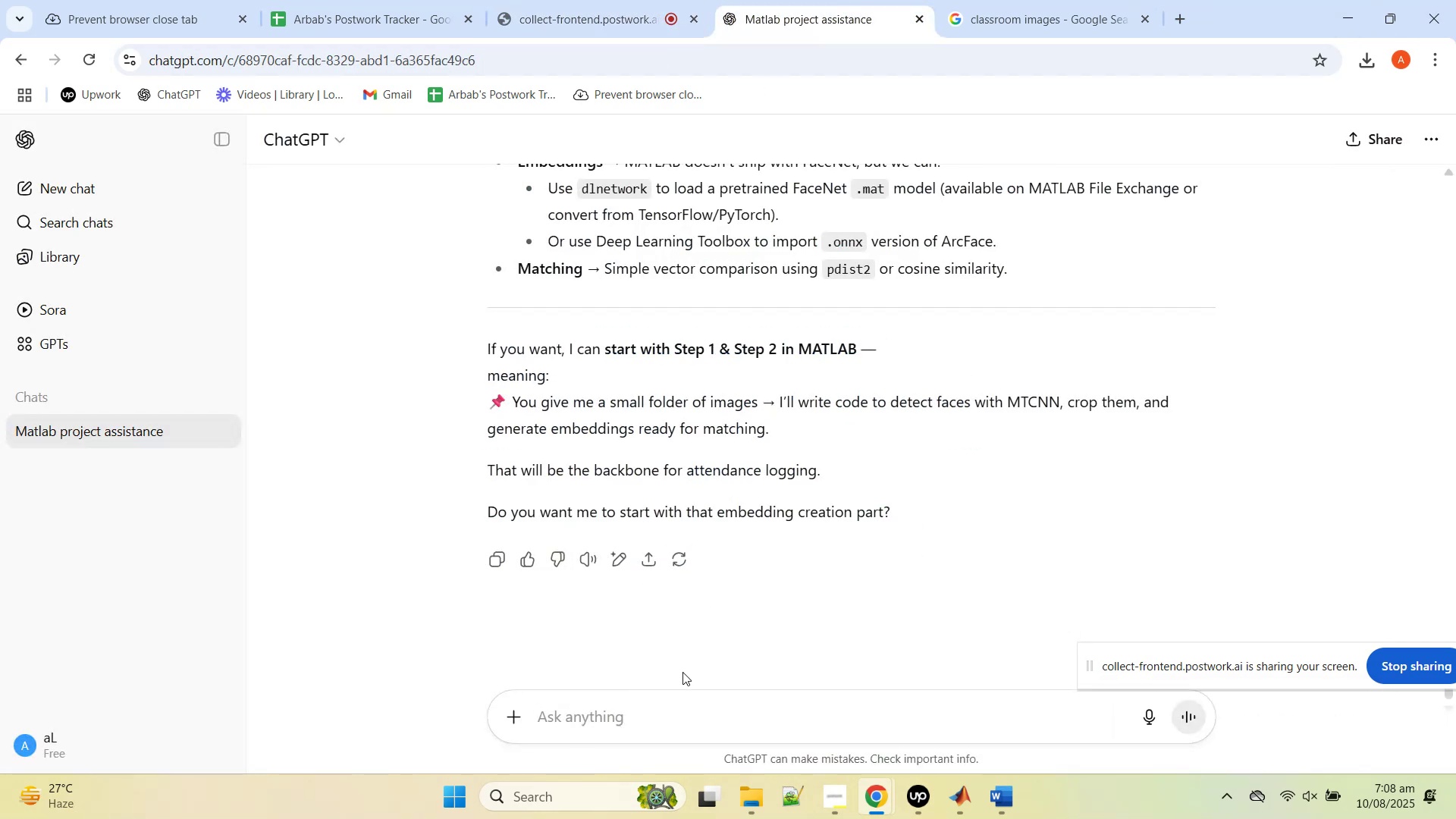 
left_click([654, 701])
 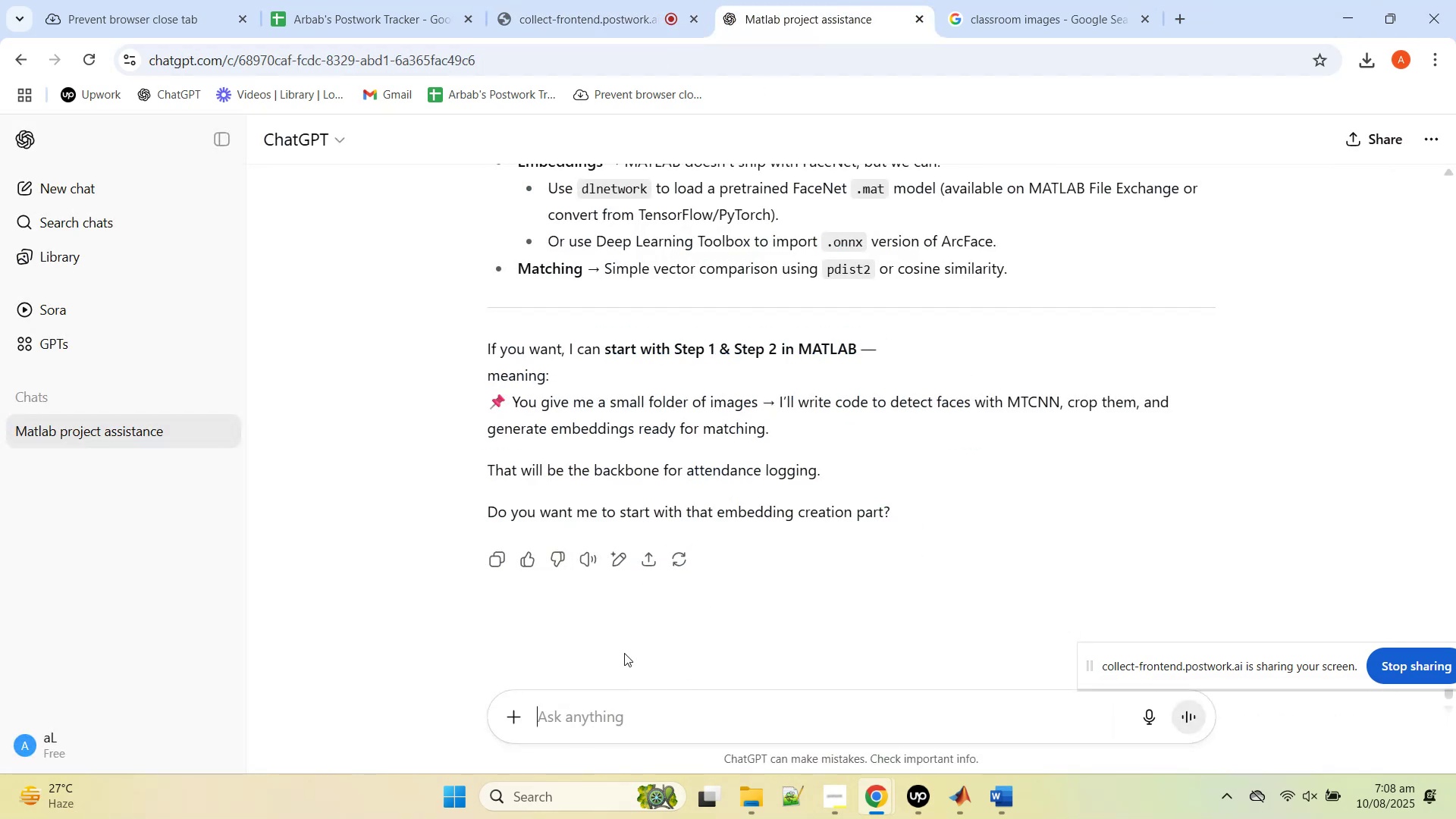 
type(Is there a databse available )
 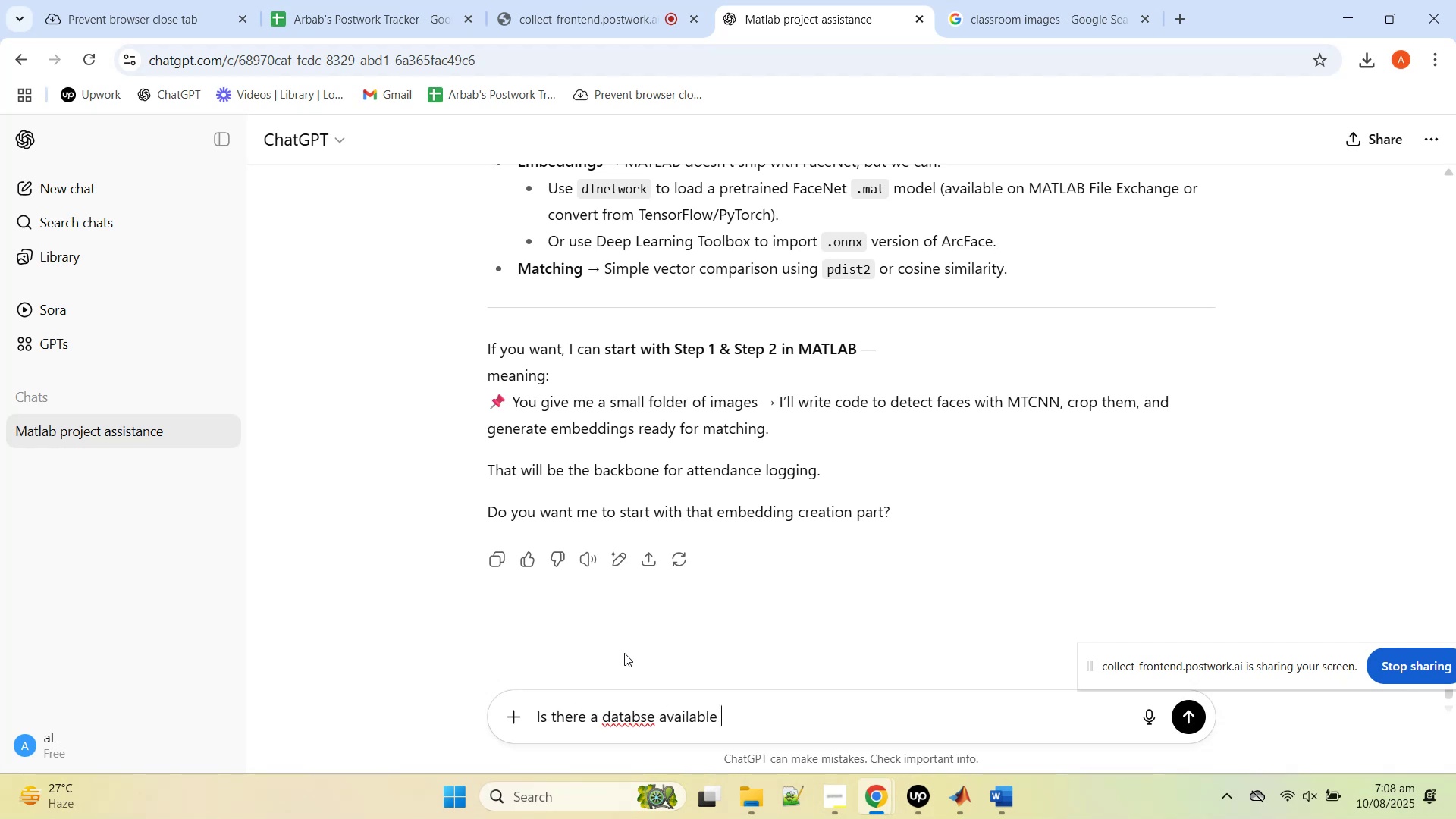 
scroll: coordinate [649, 368], scroll_direction: up, amount: 20.0
 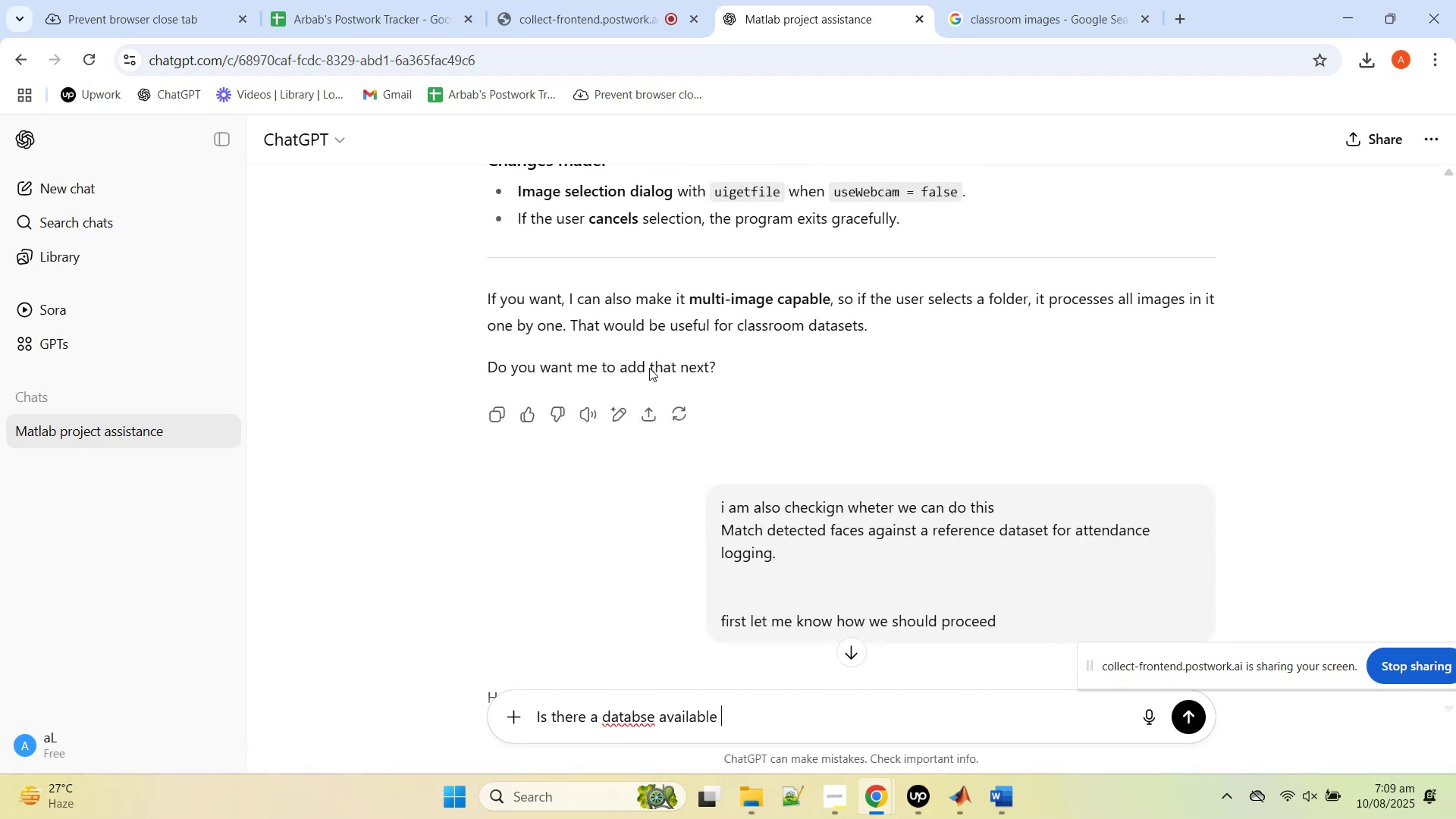 
scroll: coordinate [633, 390], scroll_direction: down, amount: 23.0
 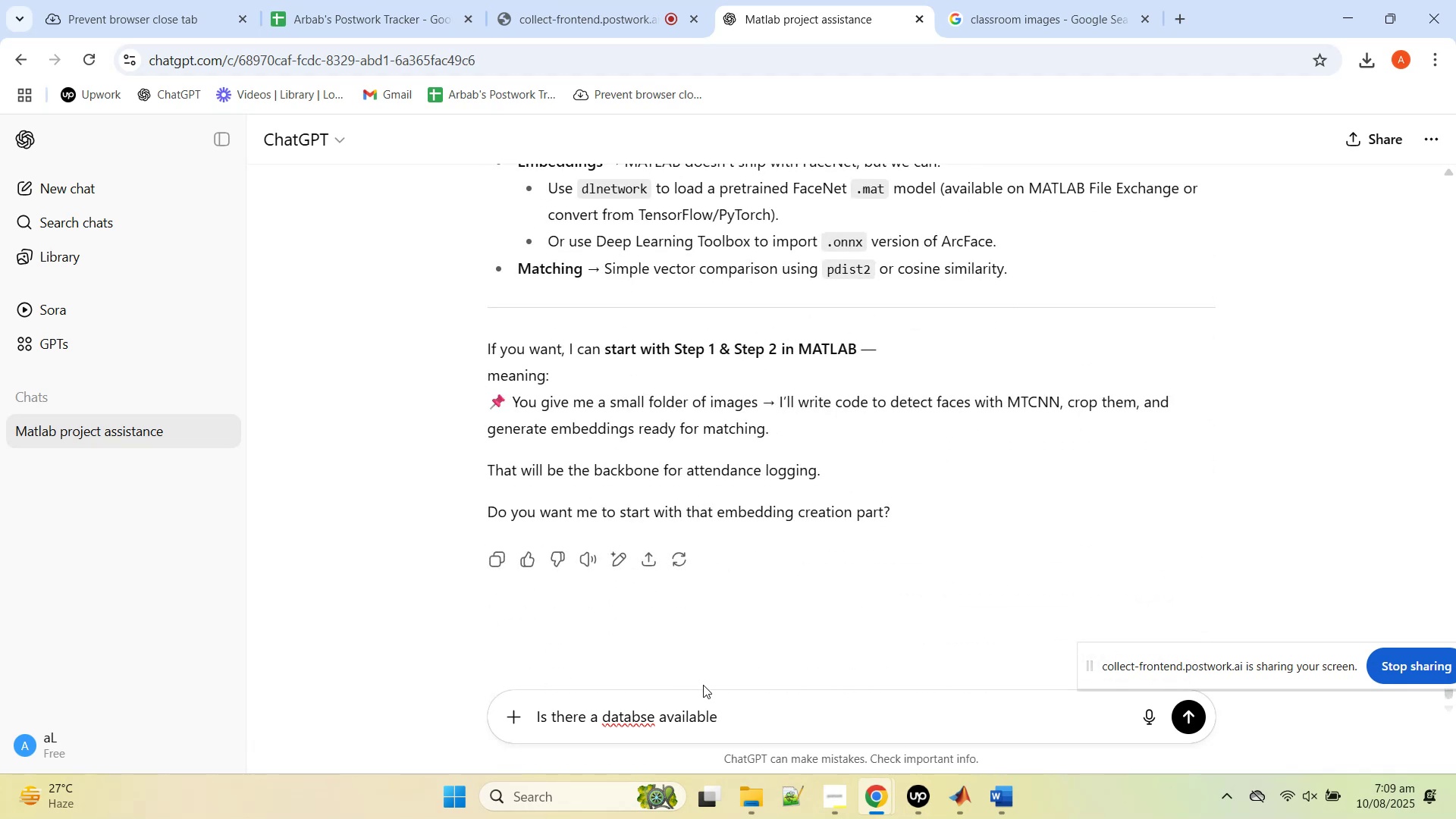 
scroll: coordinate [688, 429], scroll_direction: up, amount: 15.0
 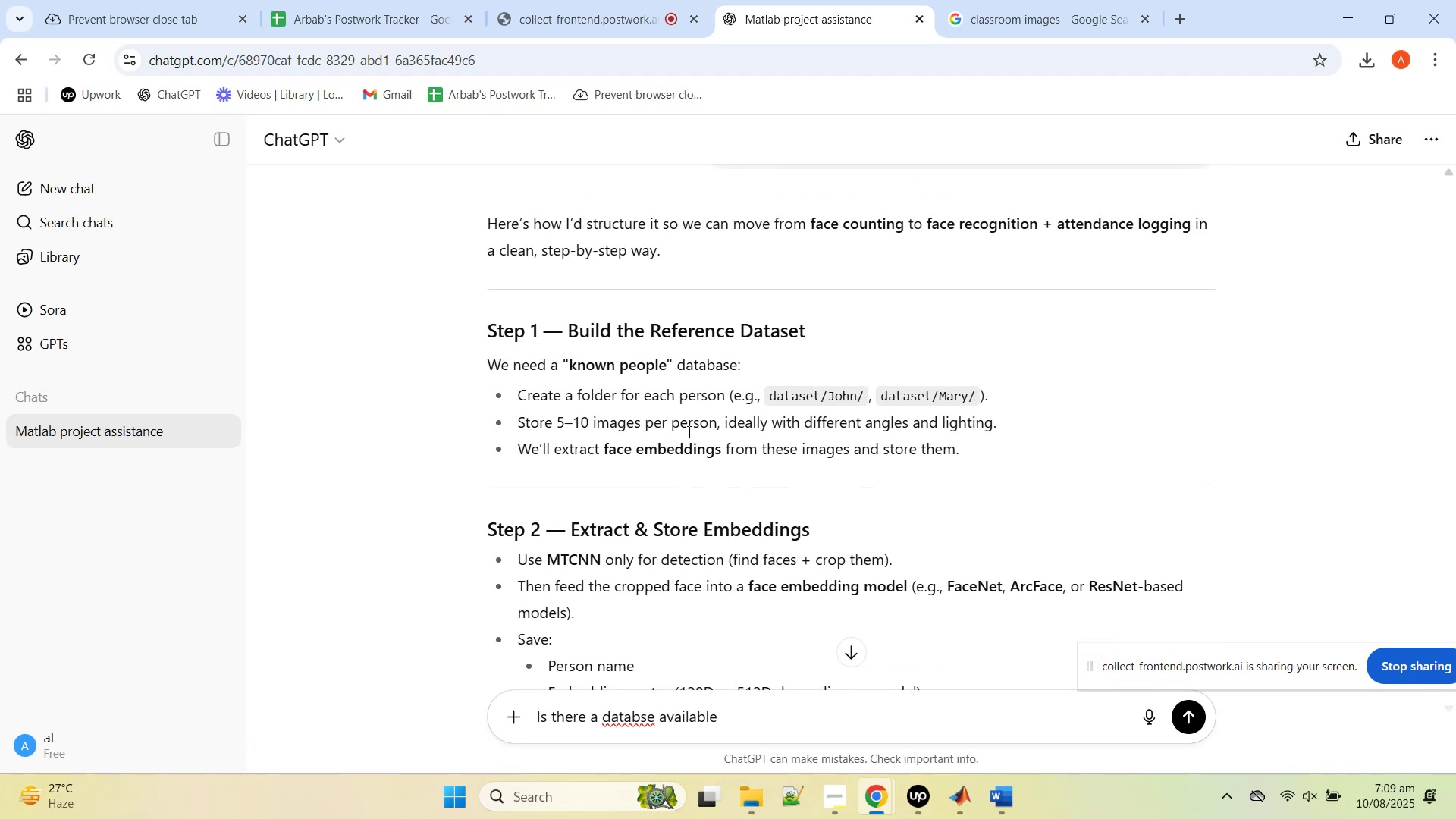 
scroll: coordinate [620, 544], scroll_direction: down, amount: 22.0
 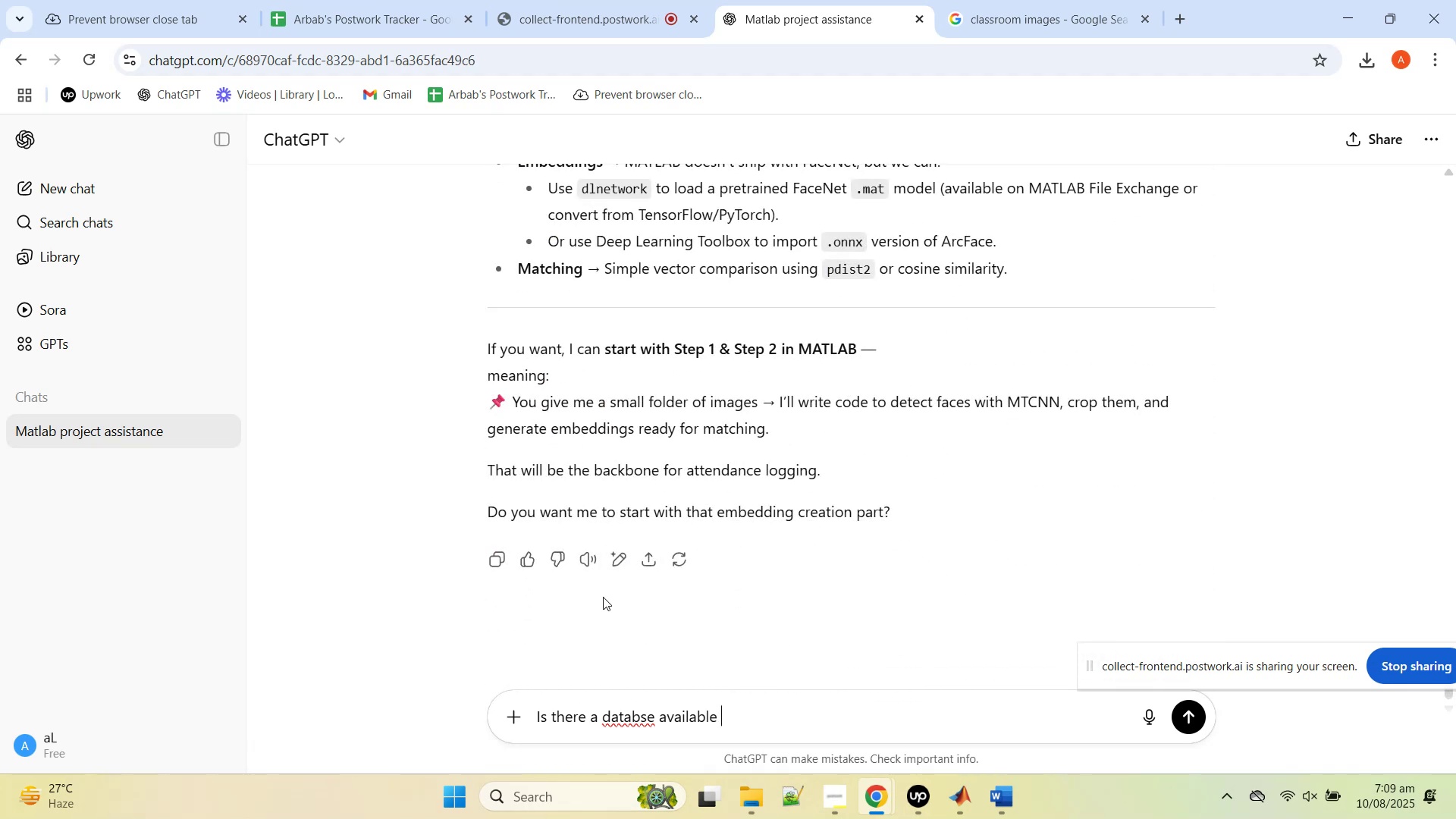 
type(as I cant build it )
 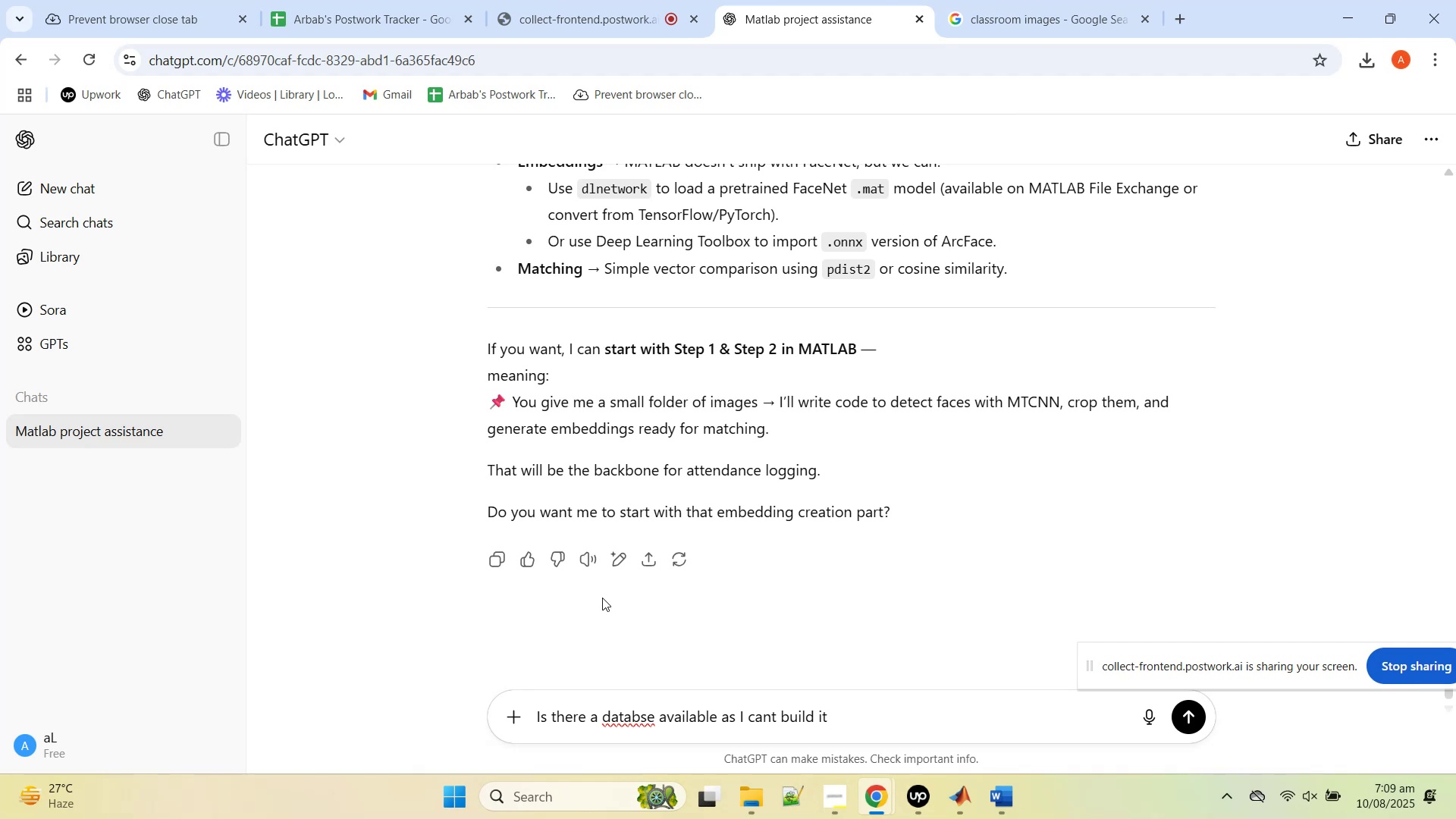 
key(Enter)
 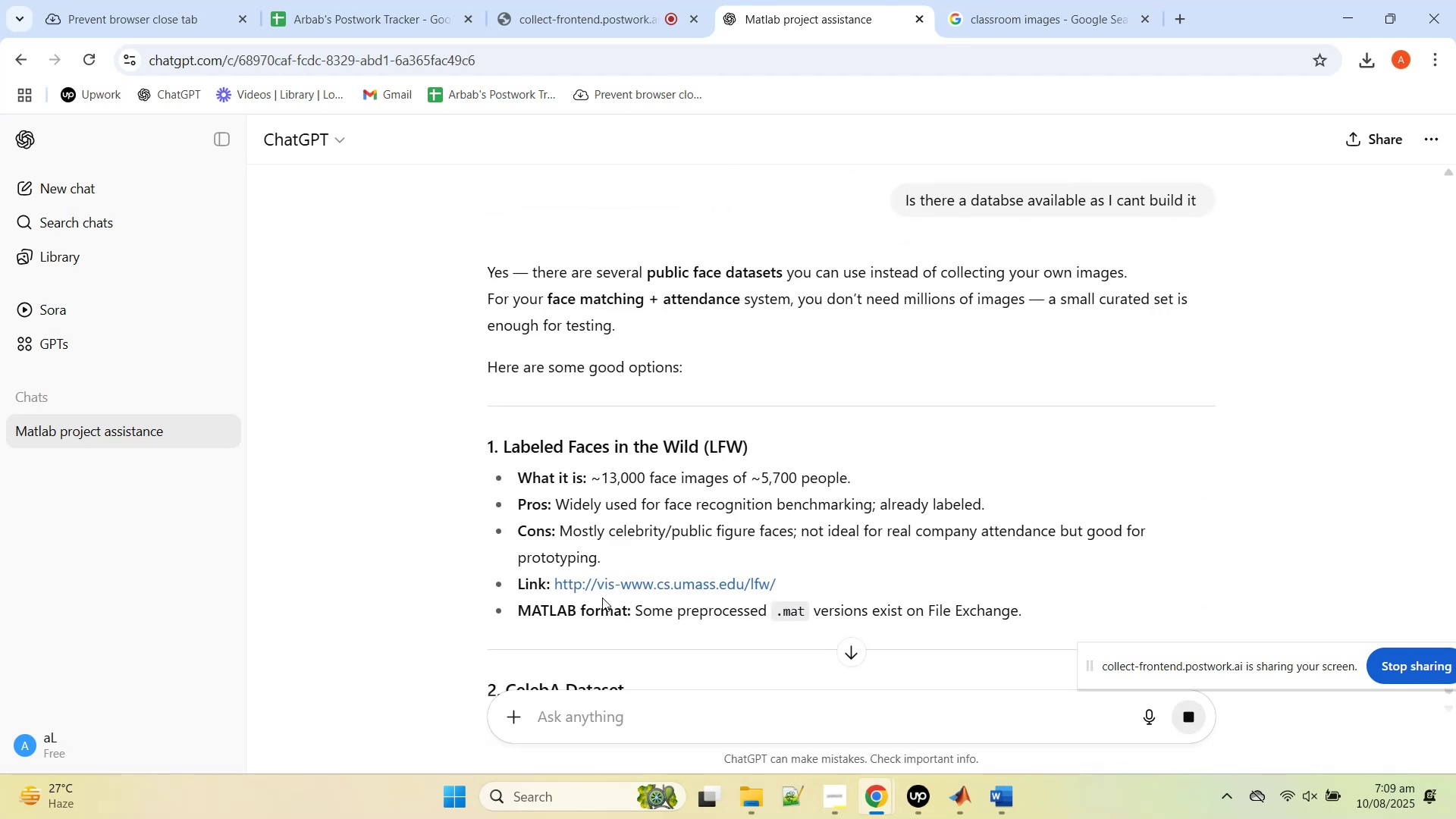 
wait(7.21)
 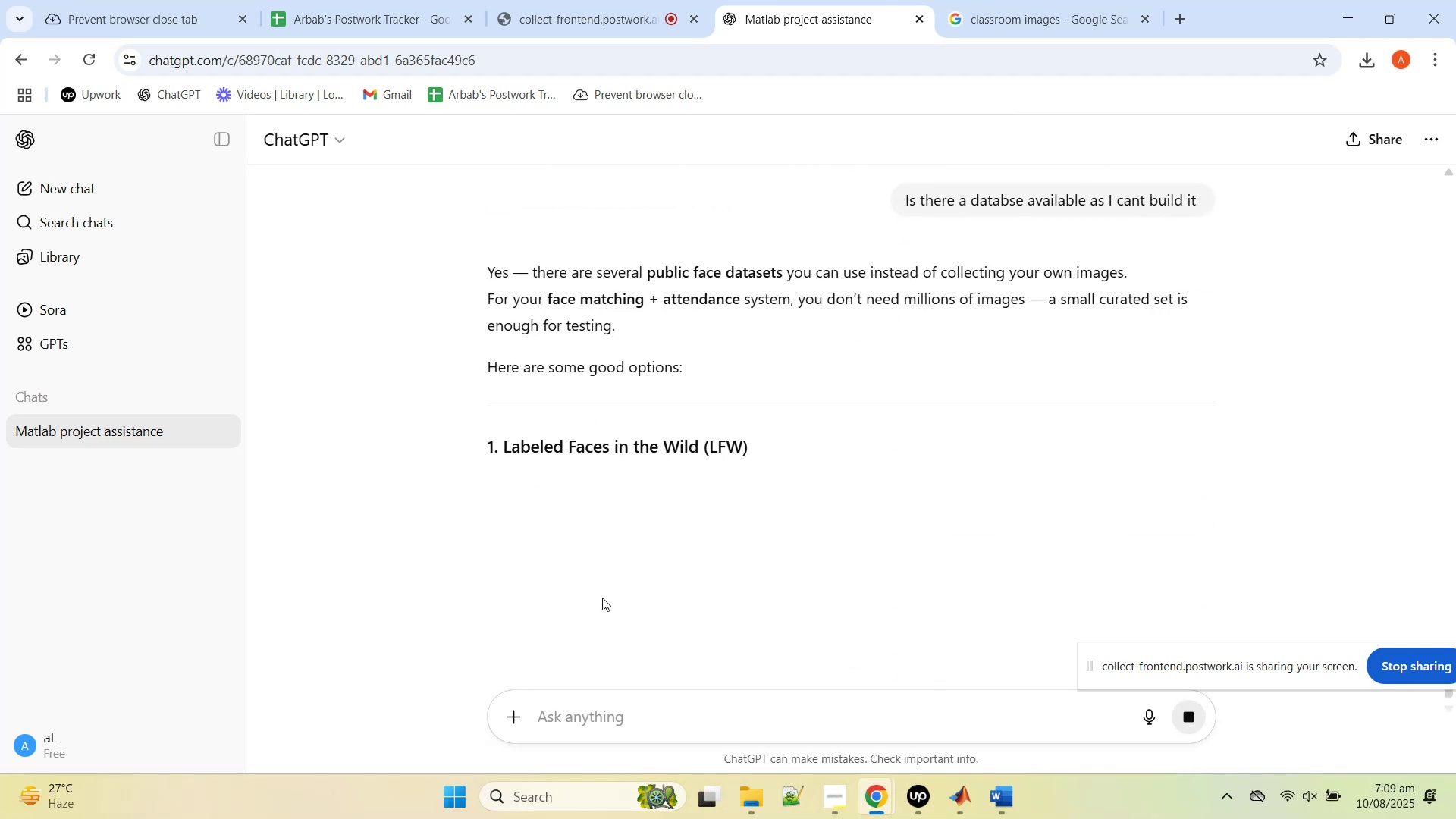 
middle_click([695, 587])
 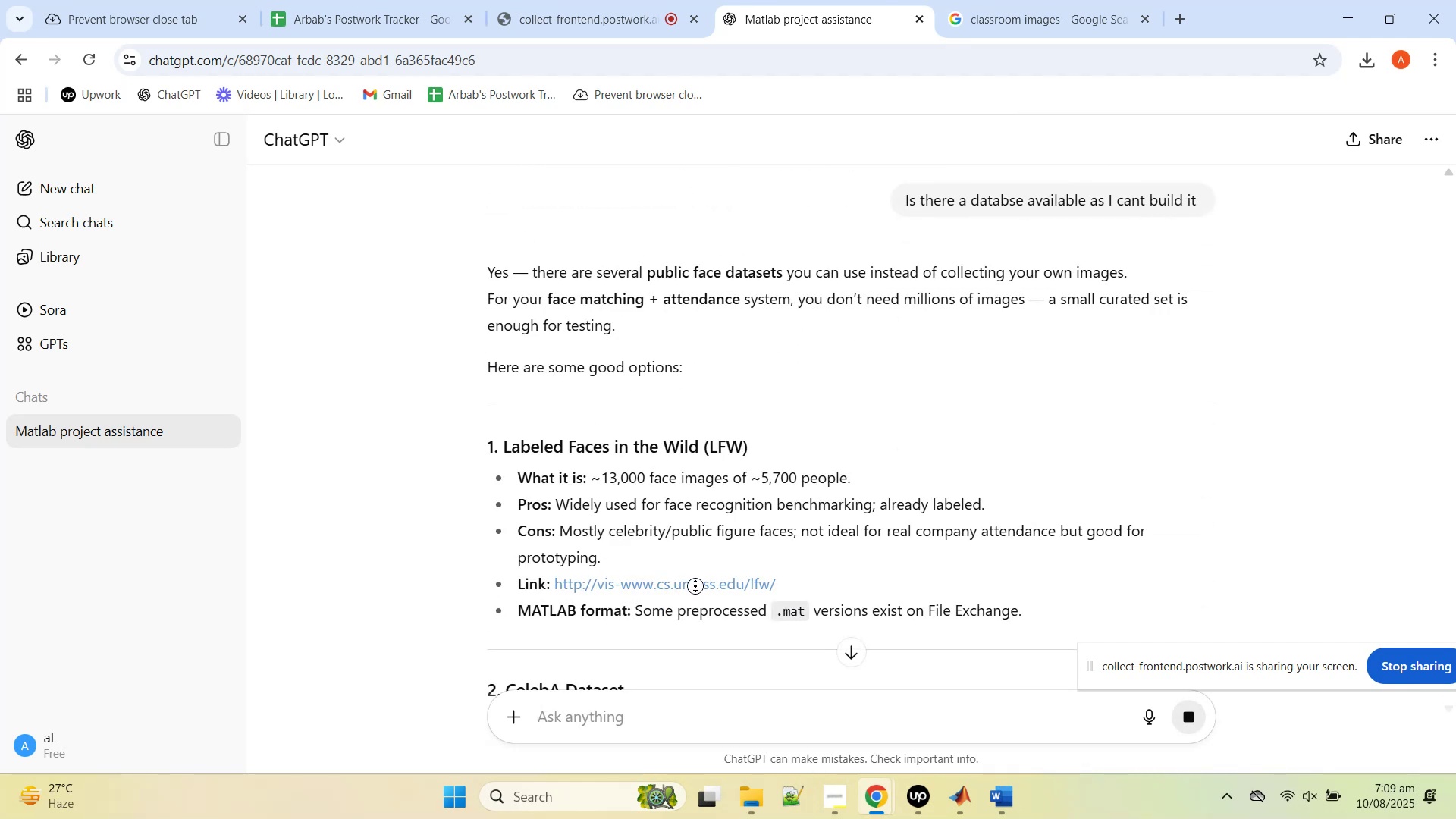 
middle_click([695, 586])
 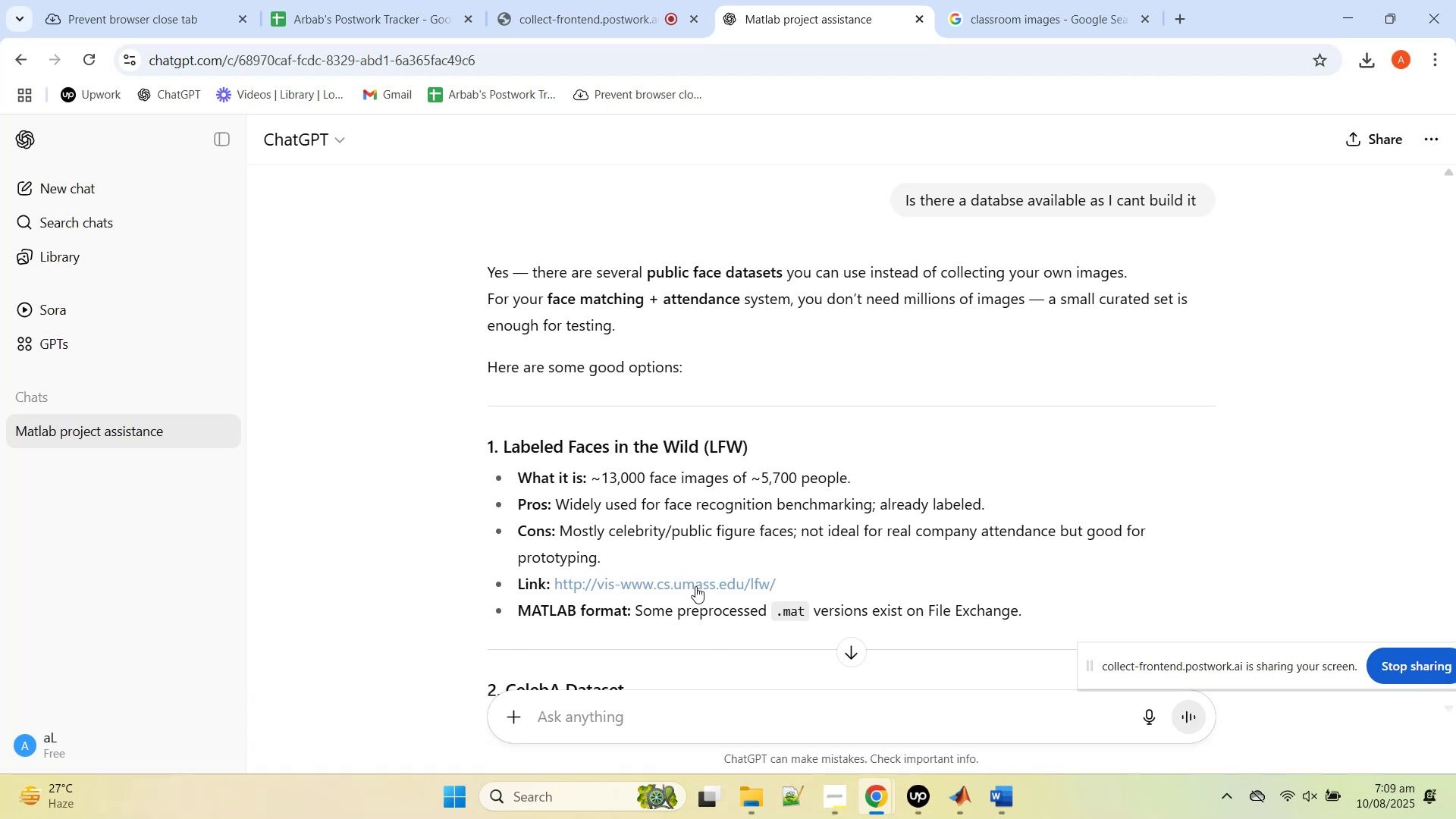 
left_click([695, 586])
 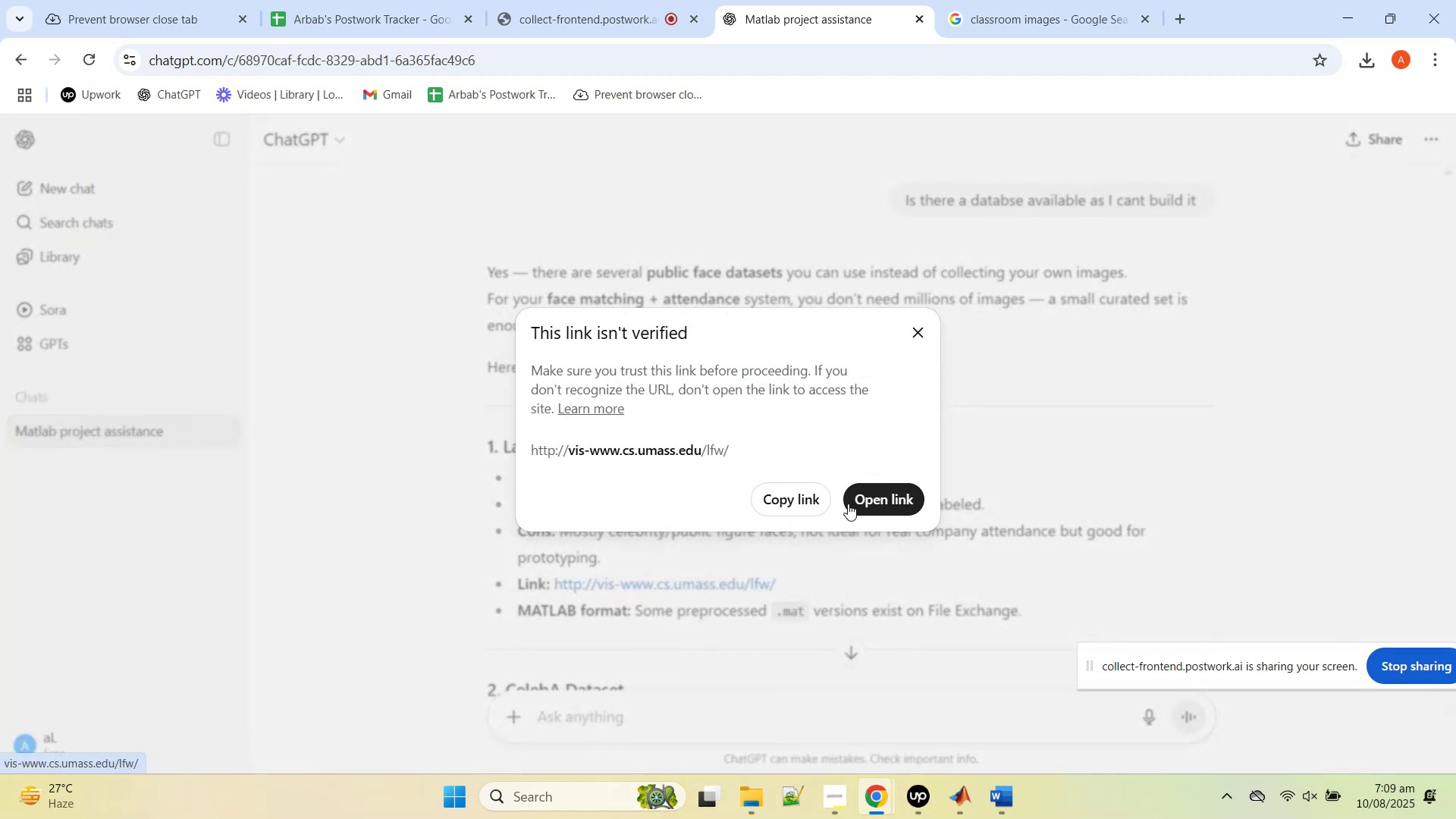 
left_click([871, 499])
 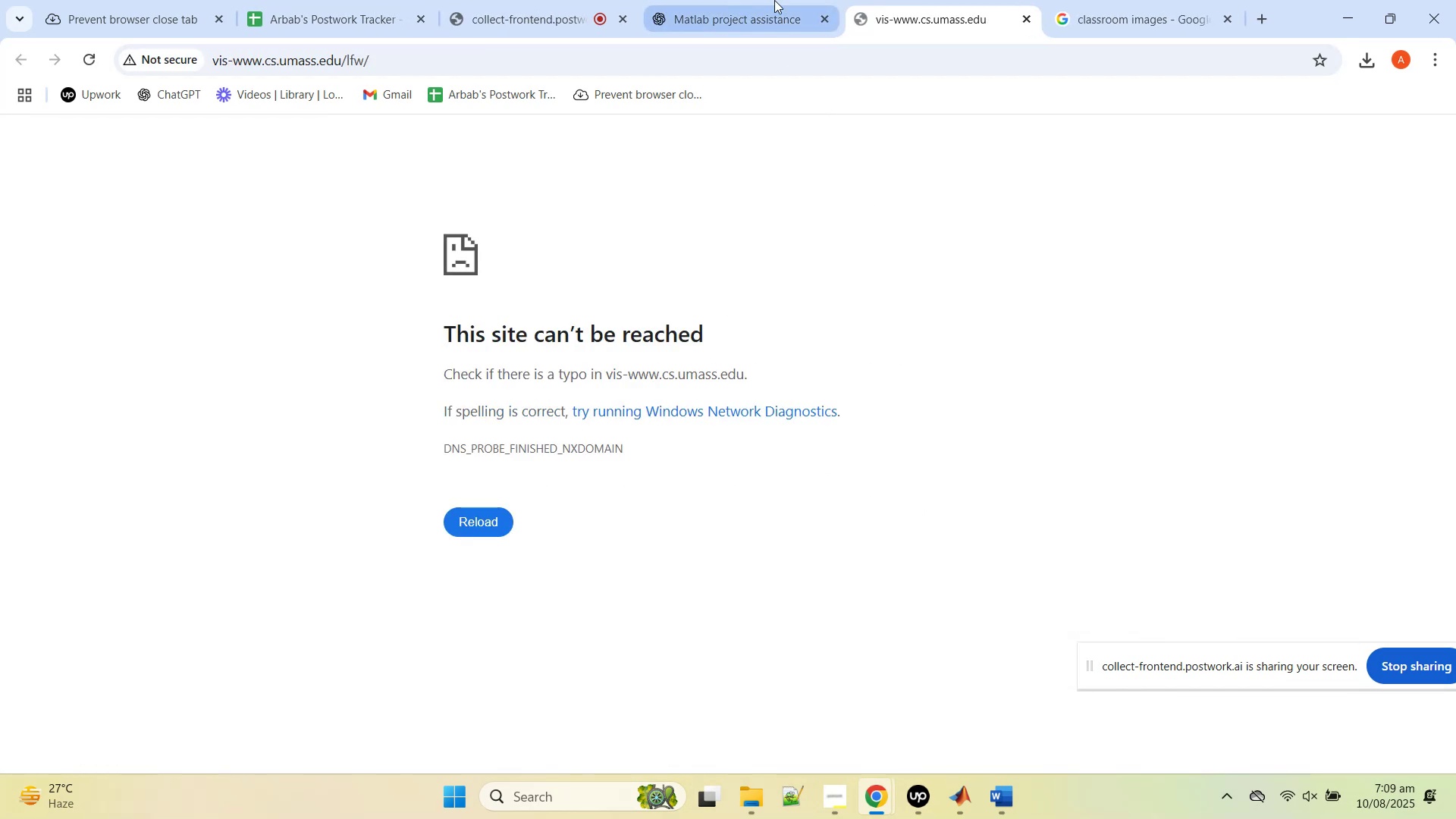 
middle_click([936, 0])
 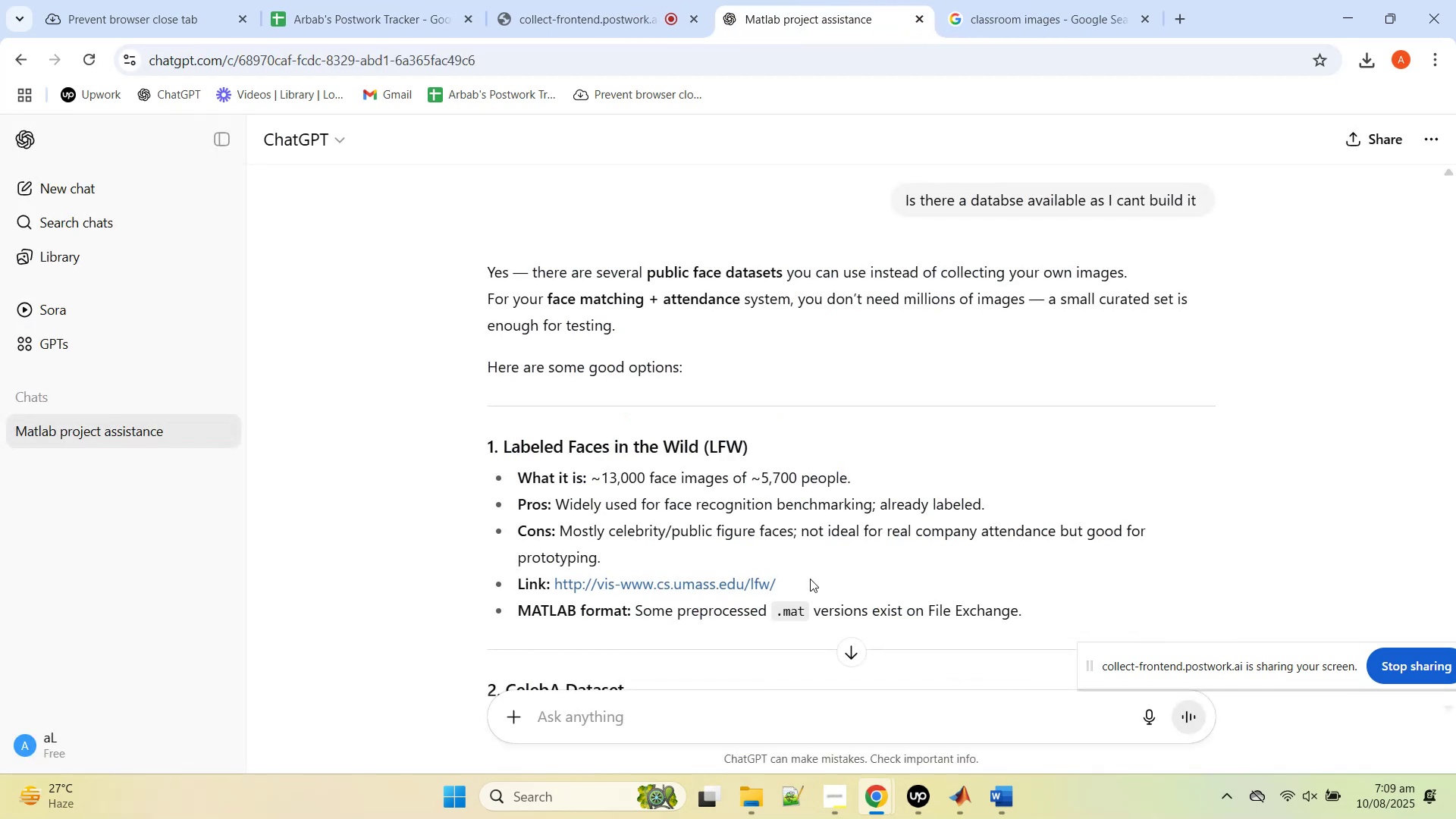 
left_click_drag(start_coordinate=[809, 585], to_coordinate=[560, 579])
 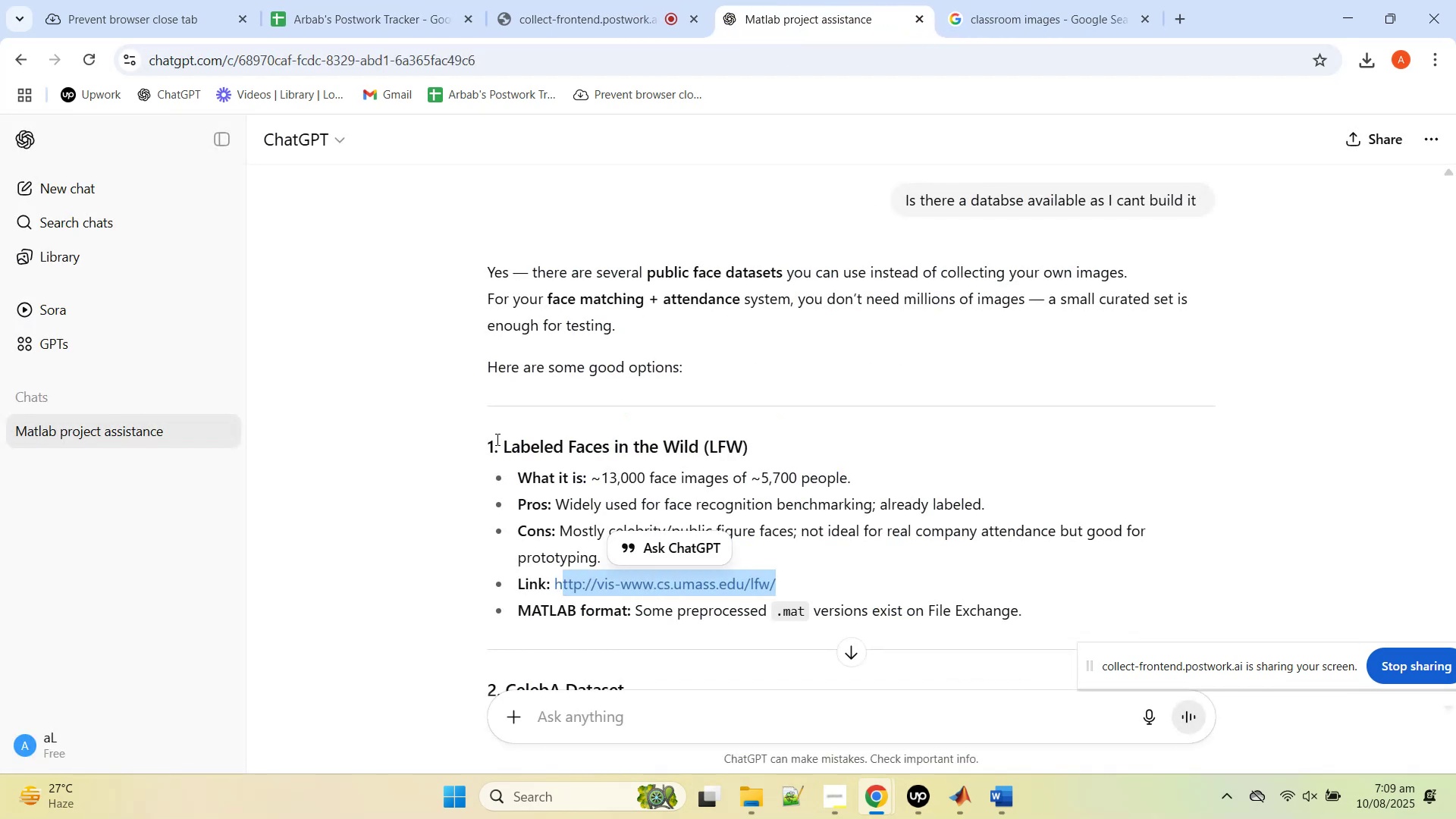 
left_click_drag(start_coordinate=[496, 442], to_coordinate=[699, 441])
 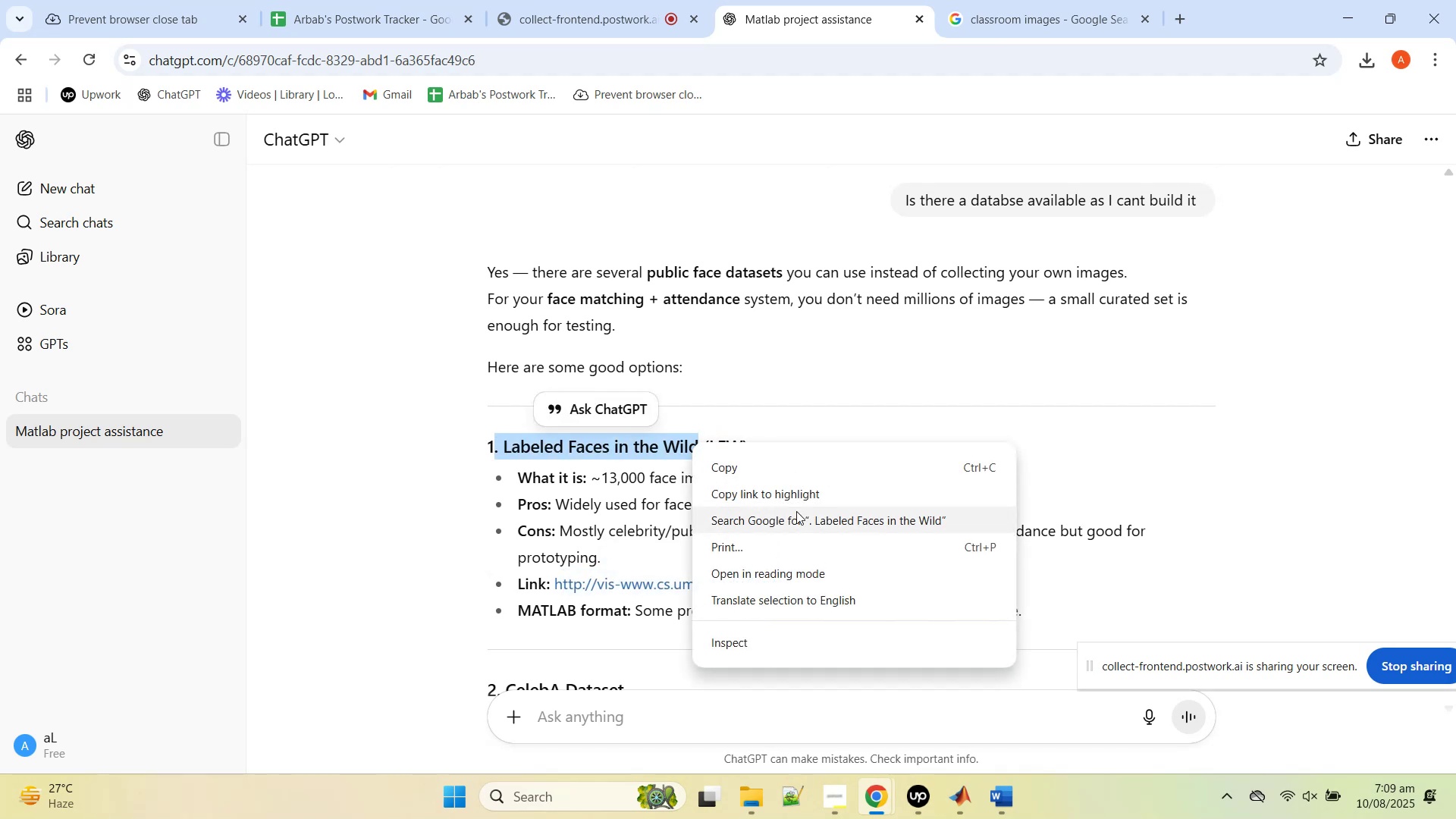 
left_click([796, 511])
 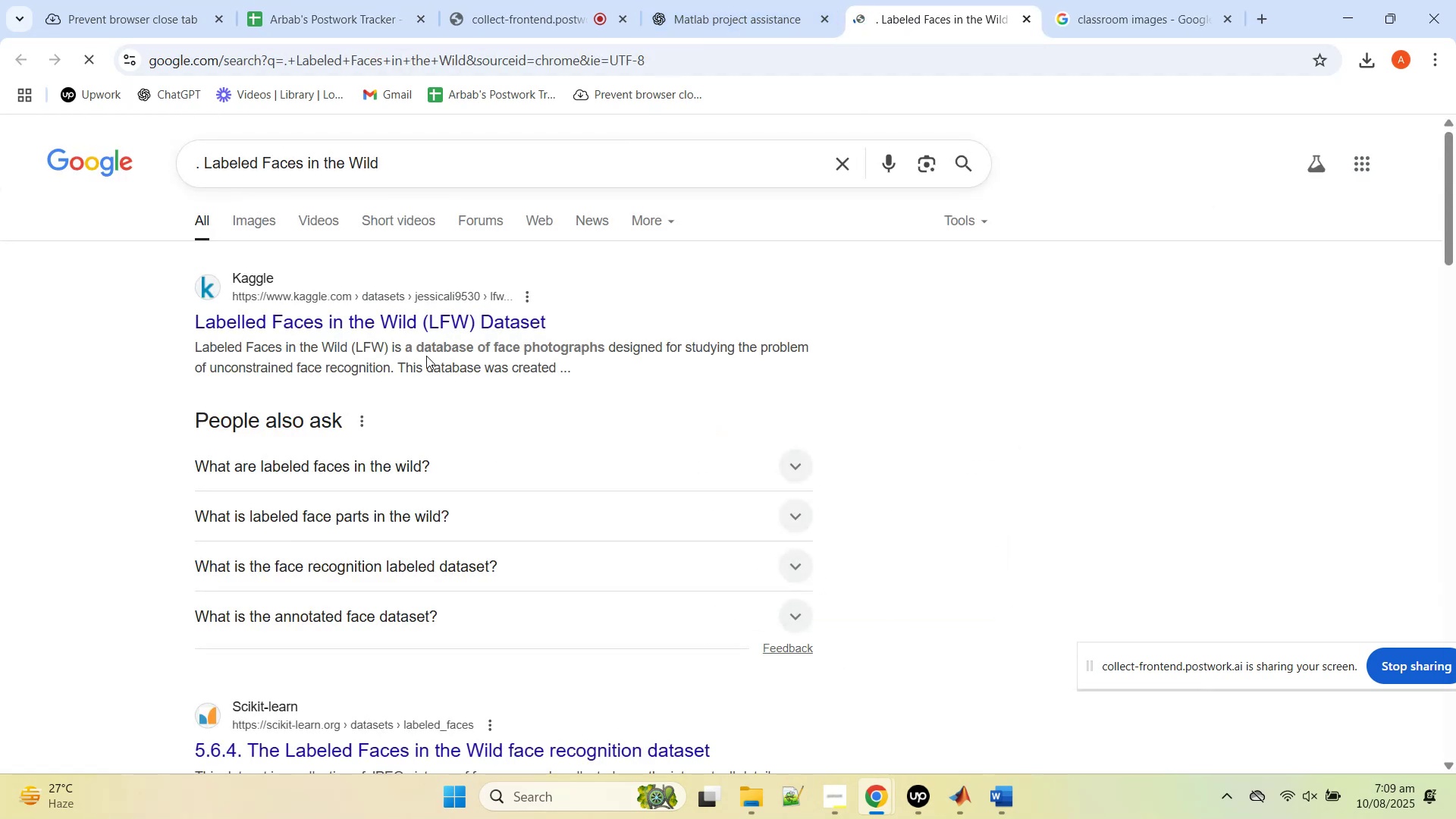 
left_click([436, 314])
 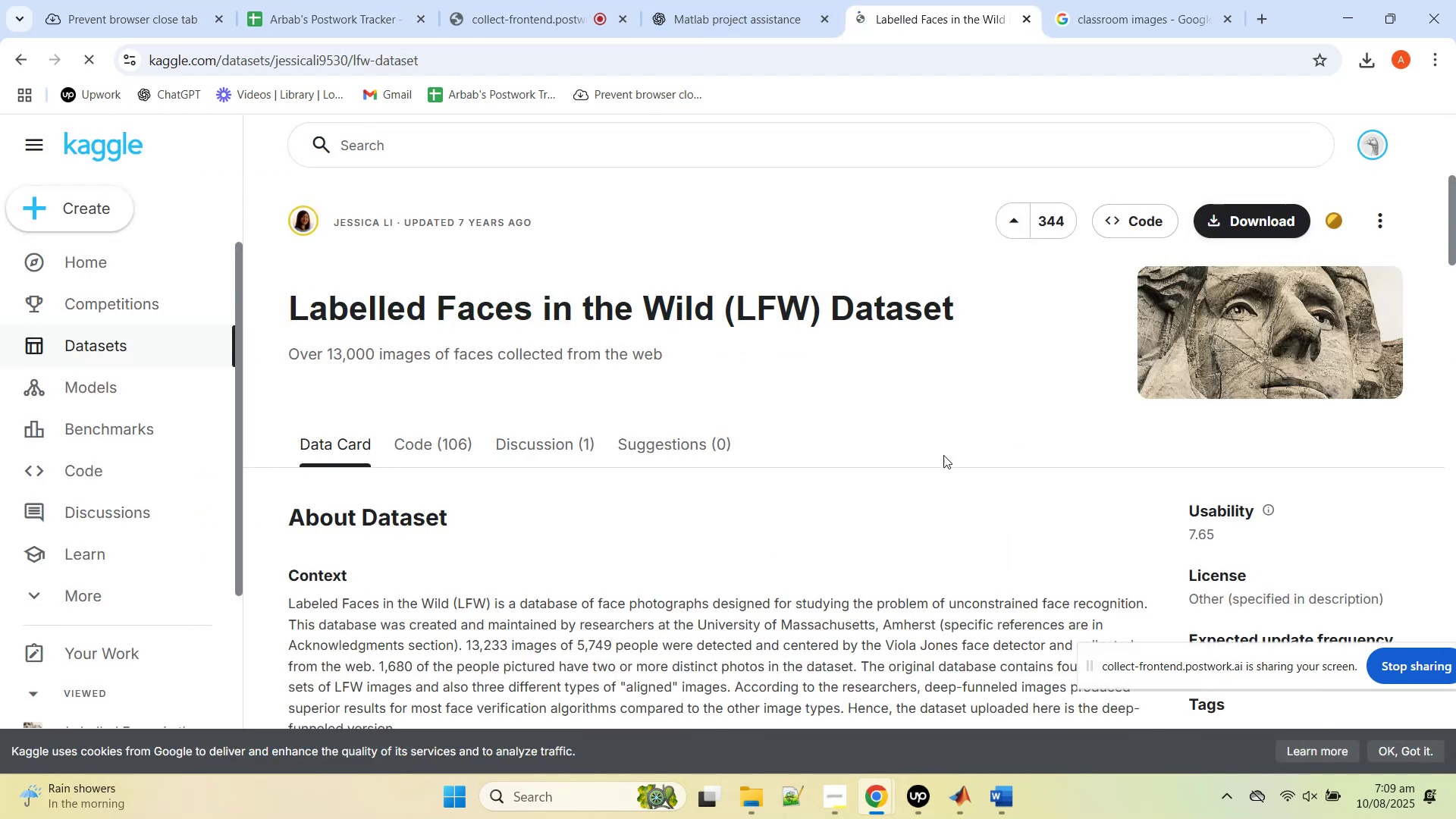 
wait(6.22)
 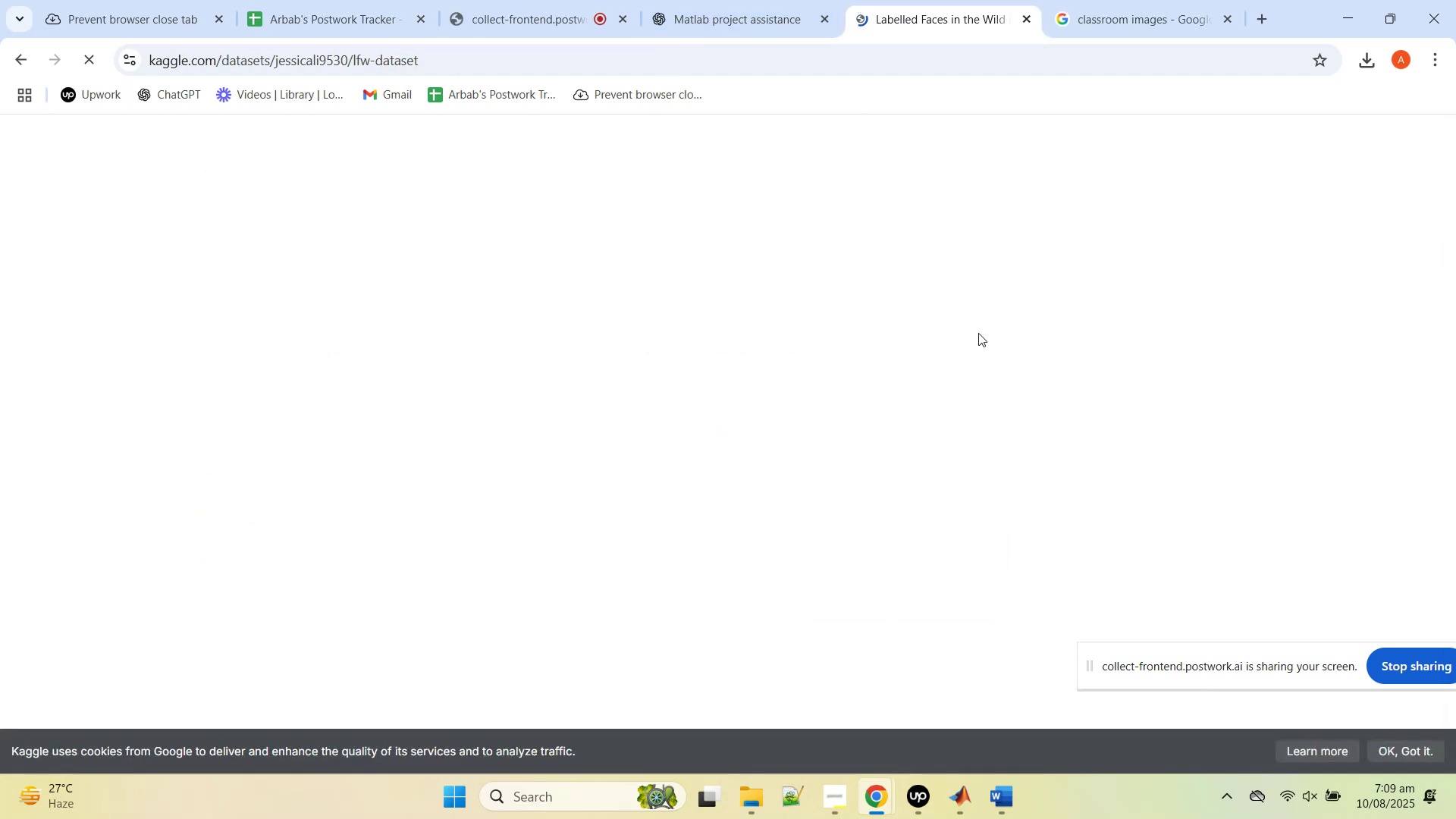 
left_click([1268, 225])
 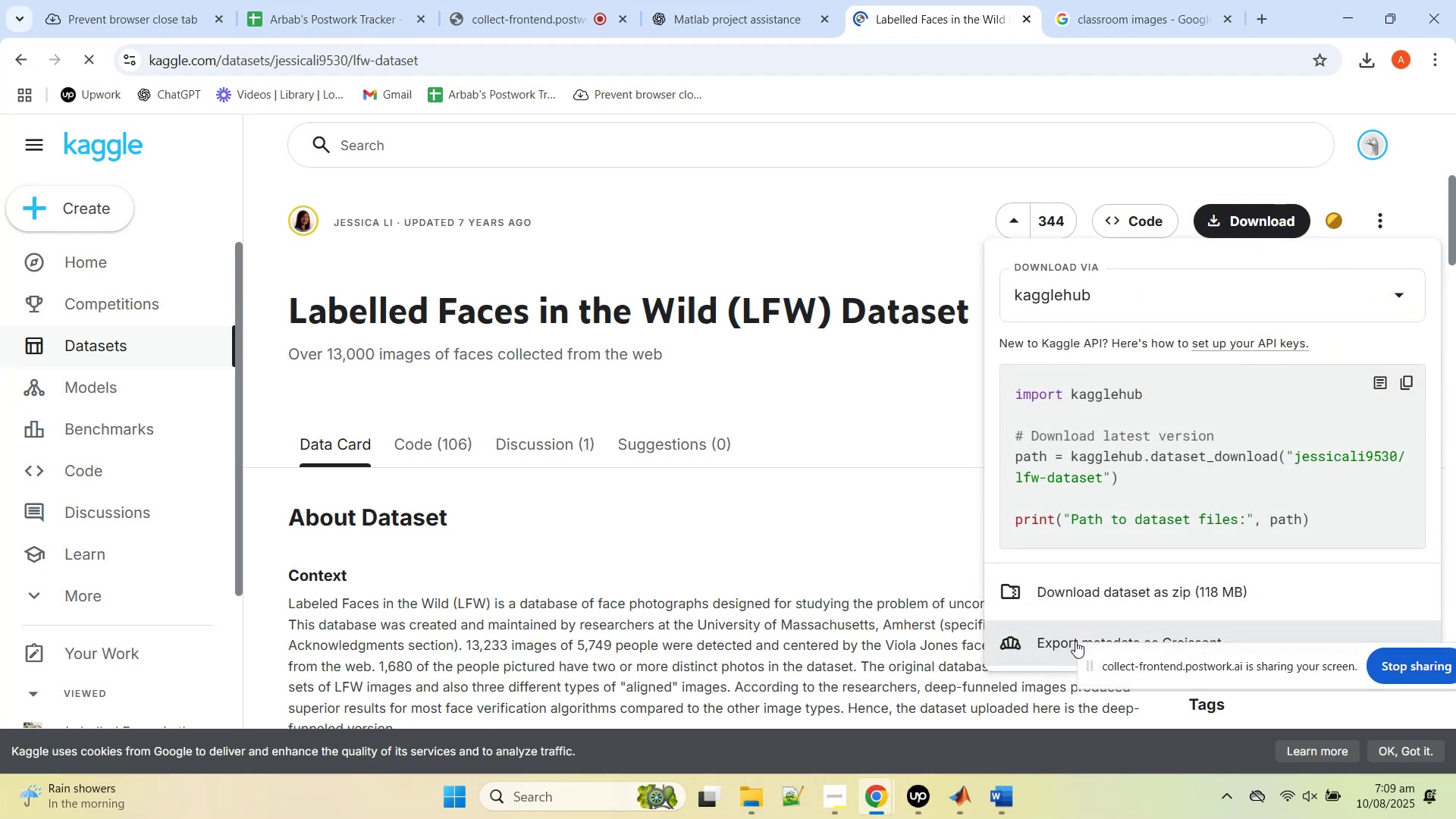 
left_click([1098, 604])
 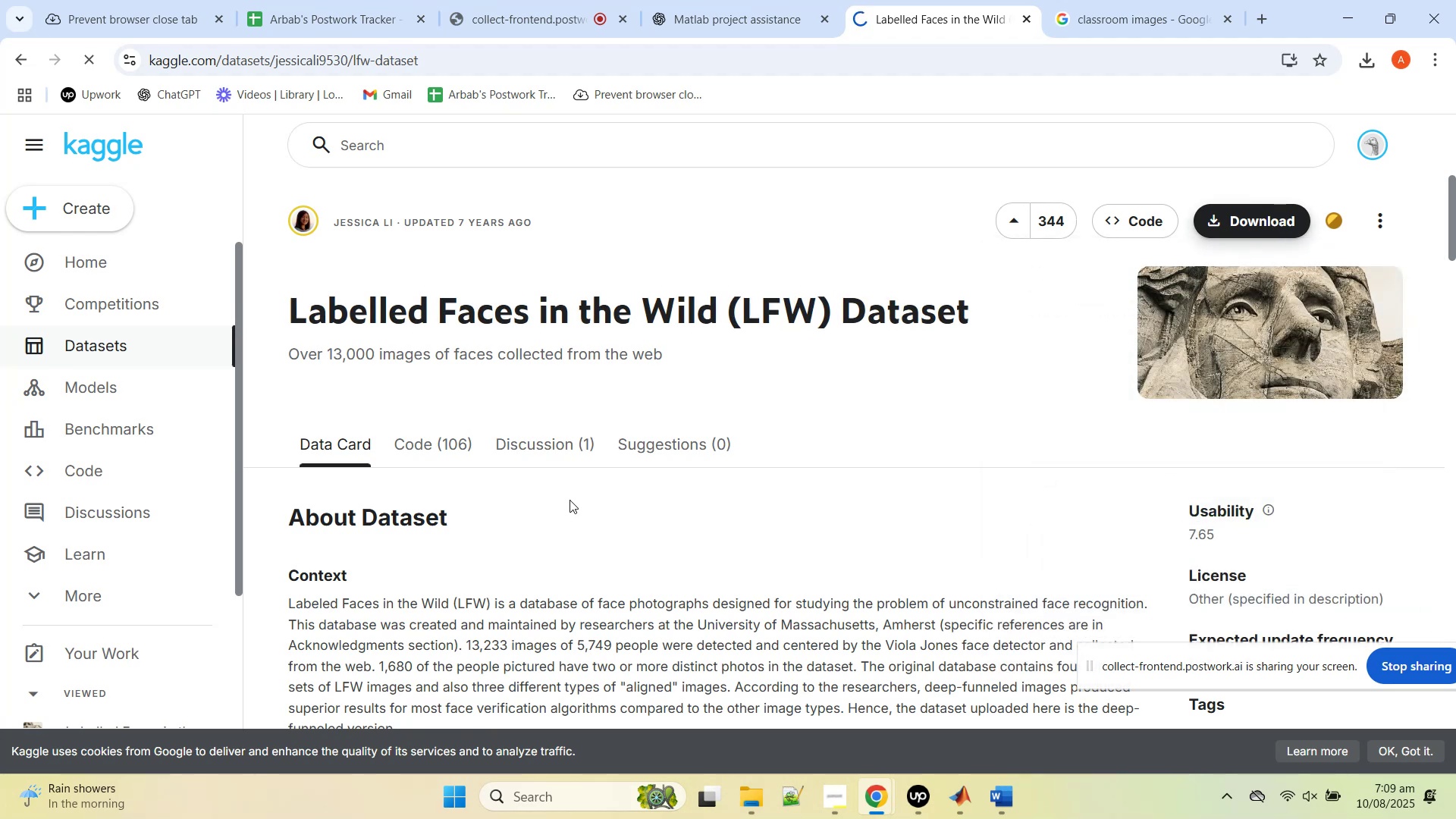 
scroll: coordinate [745, 431], scroll_direction: down, amount: 12.0
 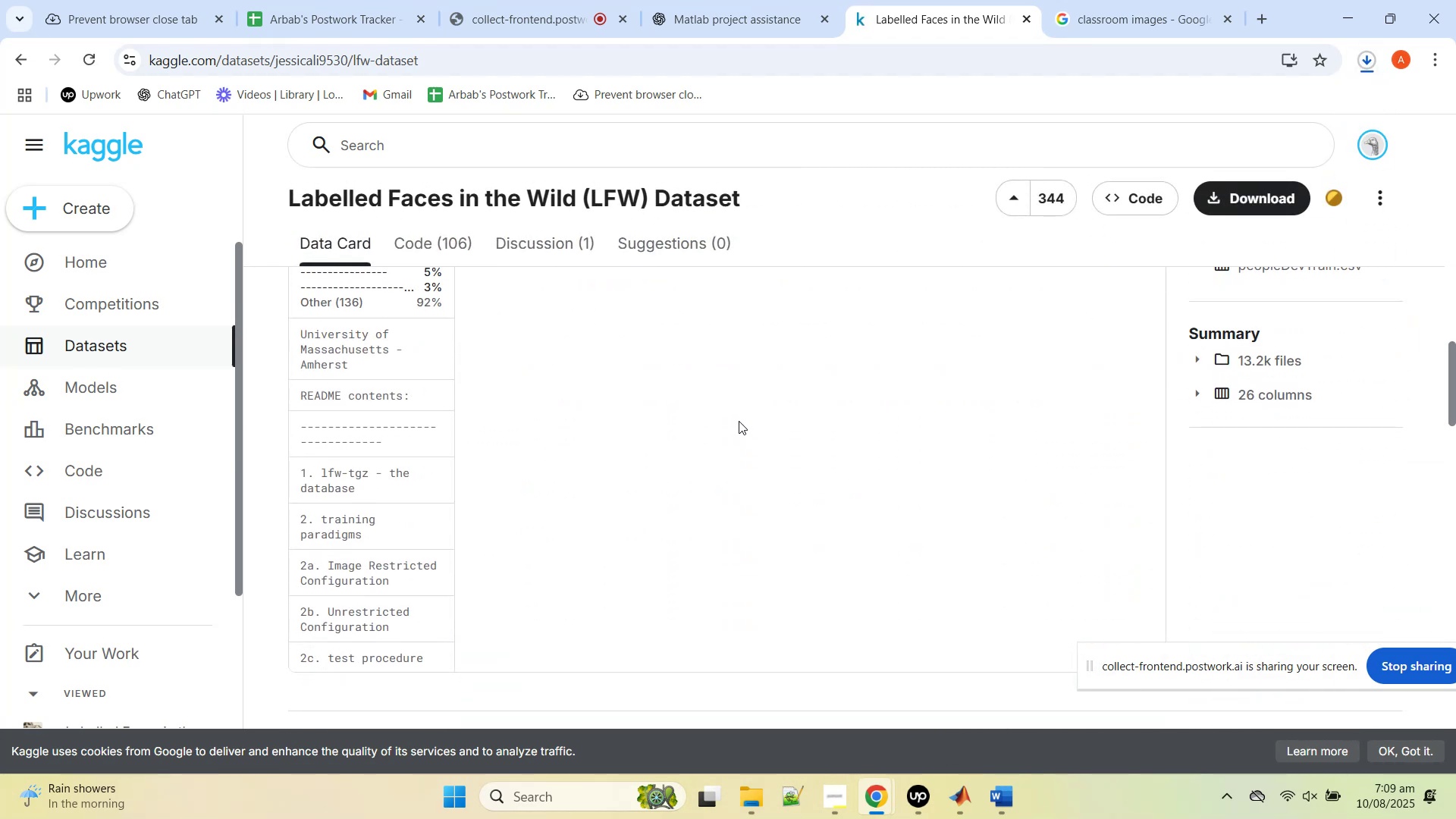 
scroll: coordinate [485, 411], scroll_direction: up, amount: 8.0
 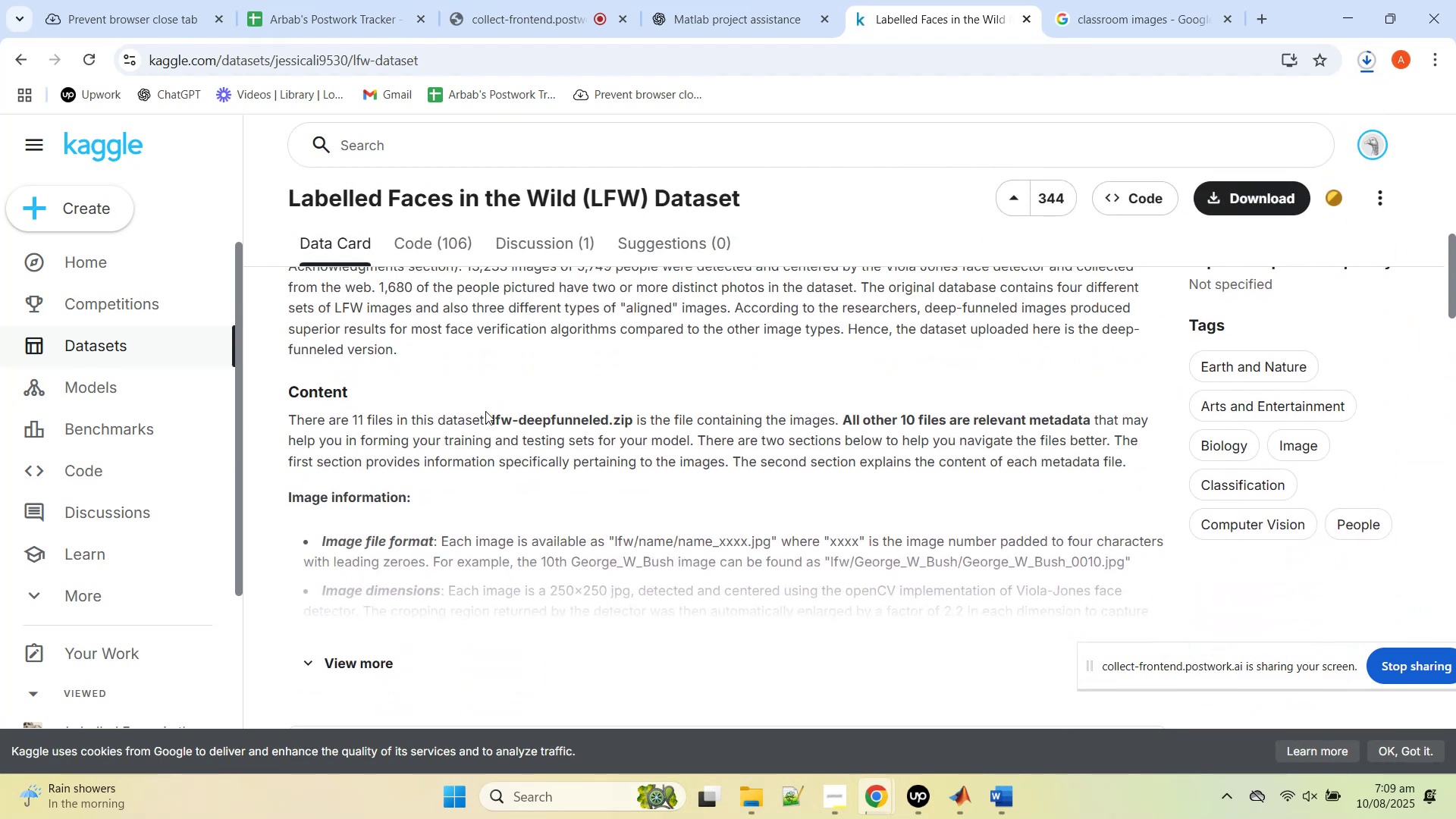 
scroll: coordinate [485, 411], scroll_direction: down, amount: 3.0
 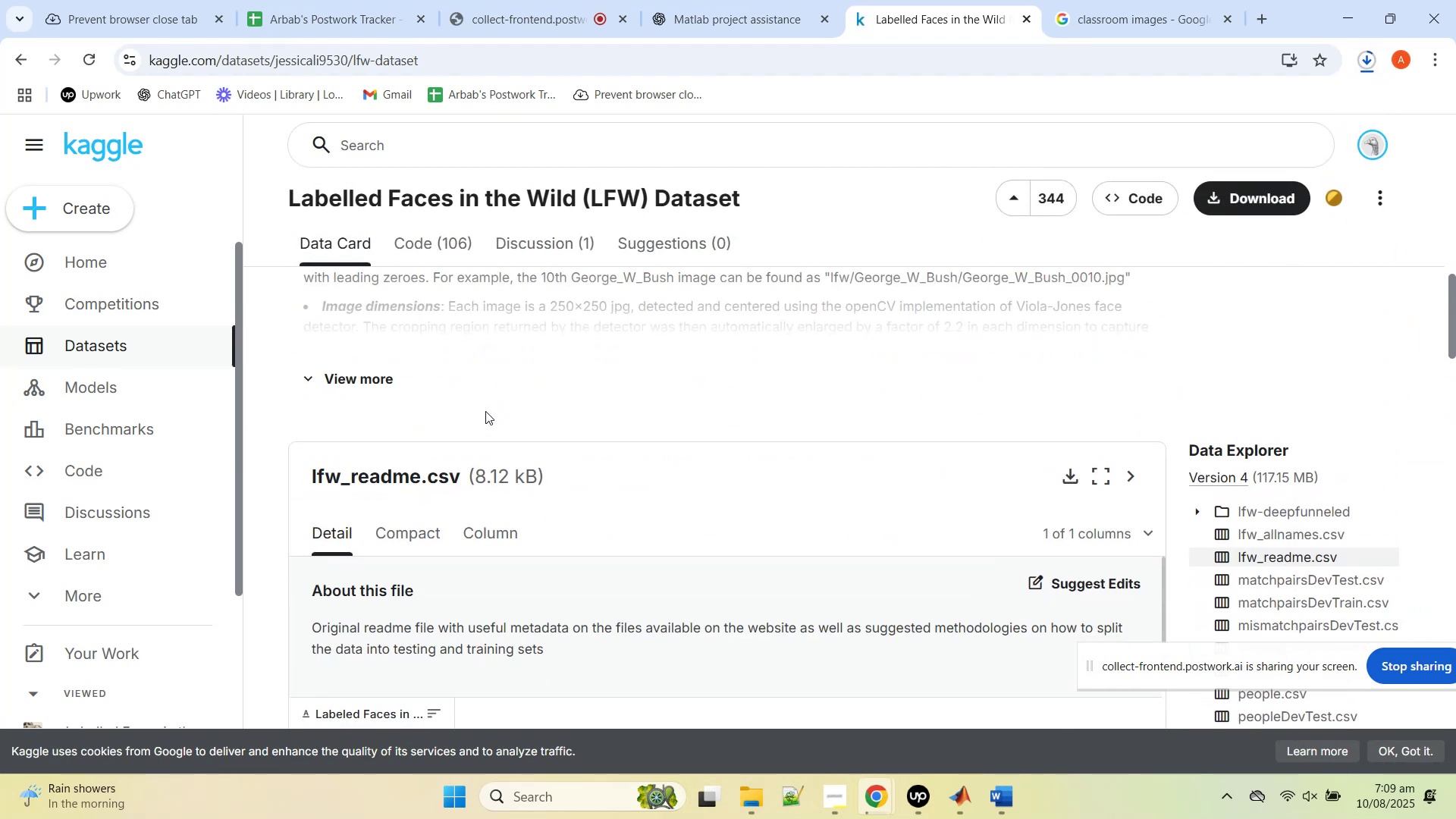 
scroll: coordinate [485, 411], scroll_direction: up, amount: 3.0
 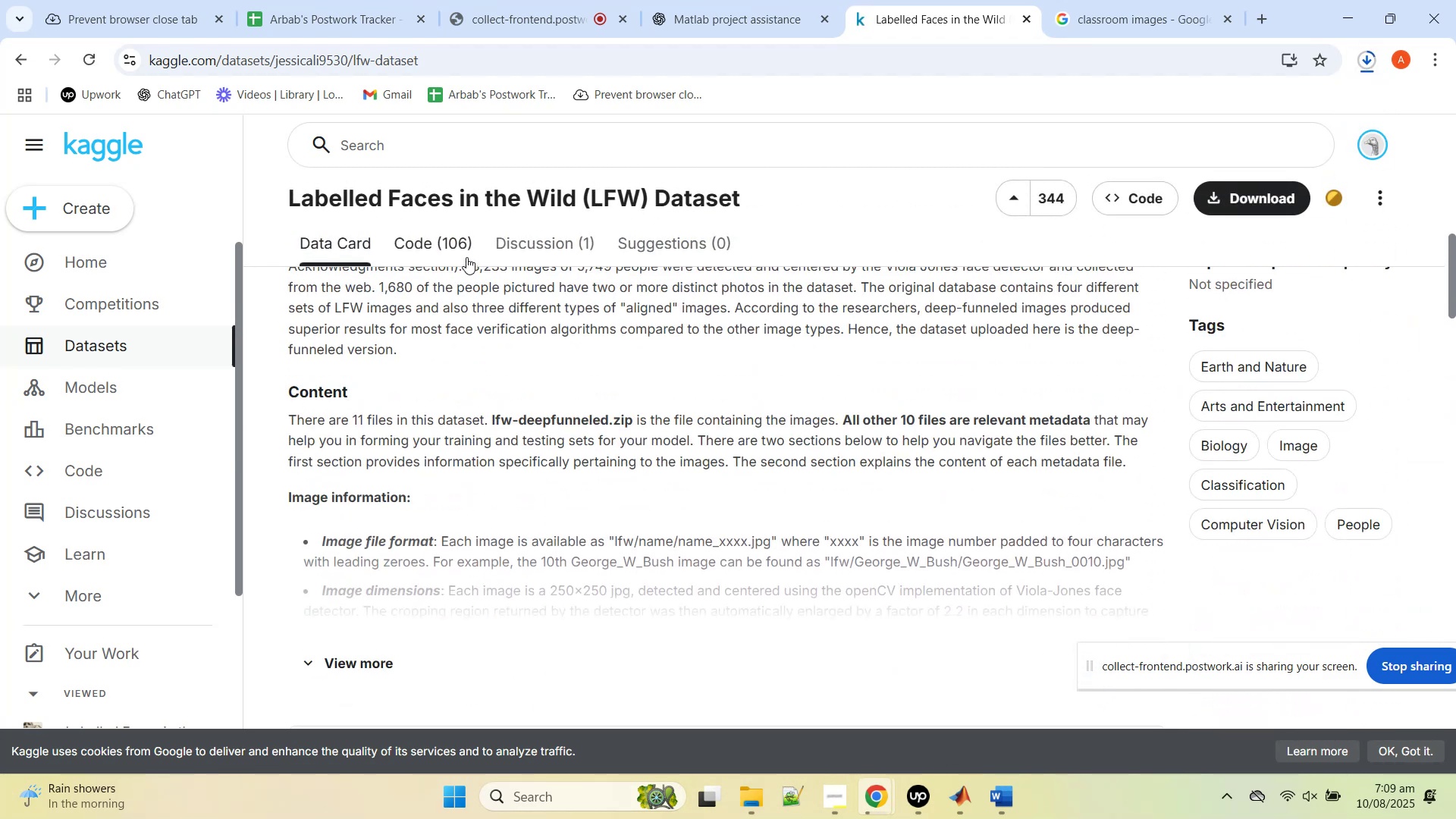 
left_click([465, 256])
 